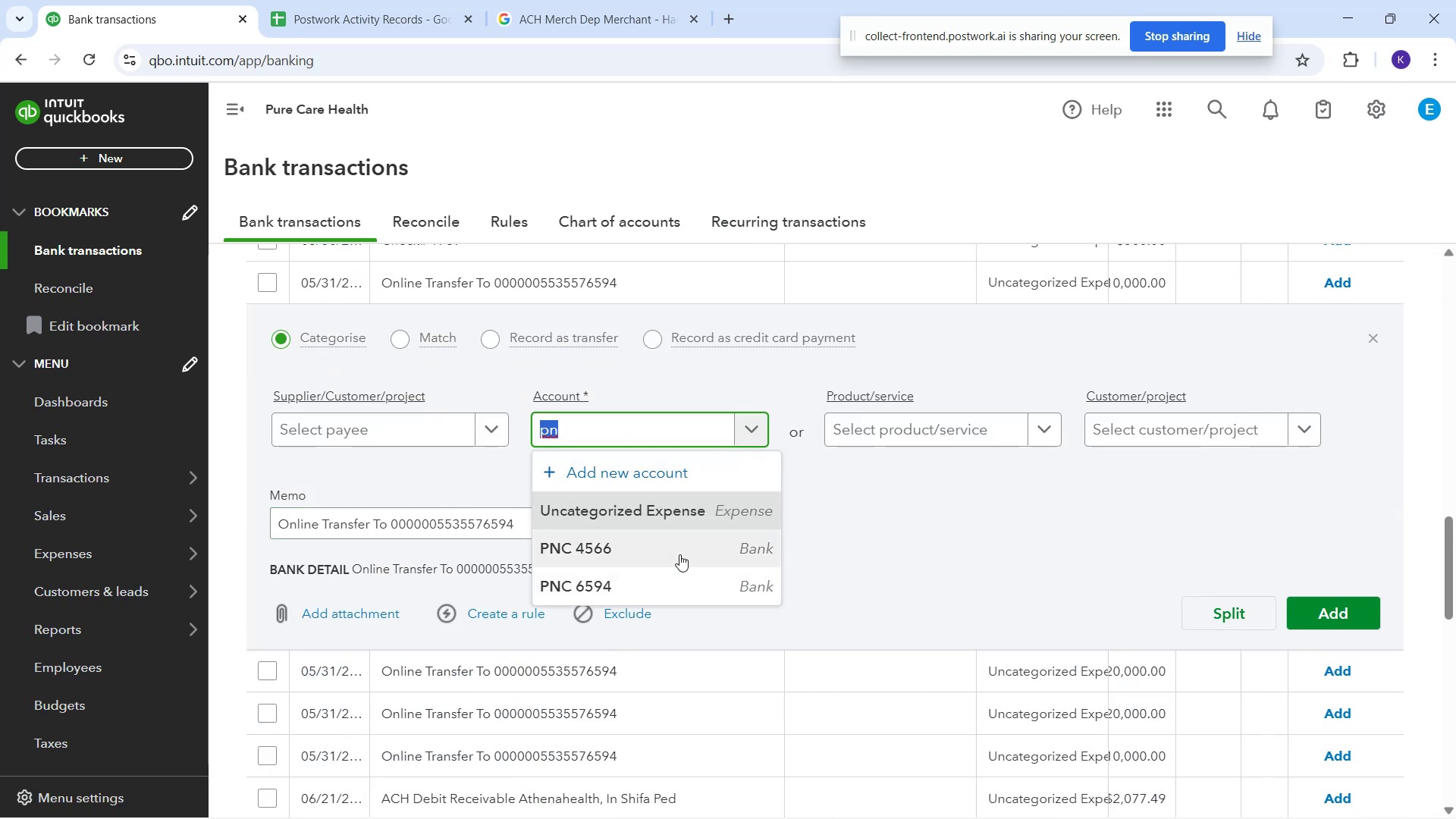 
left_click([676, 548])
 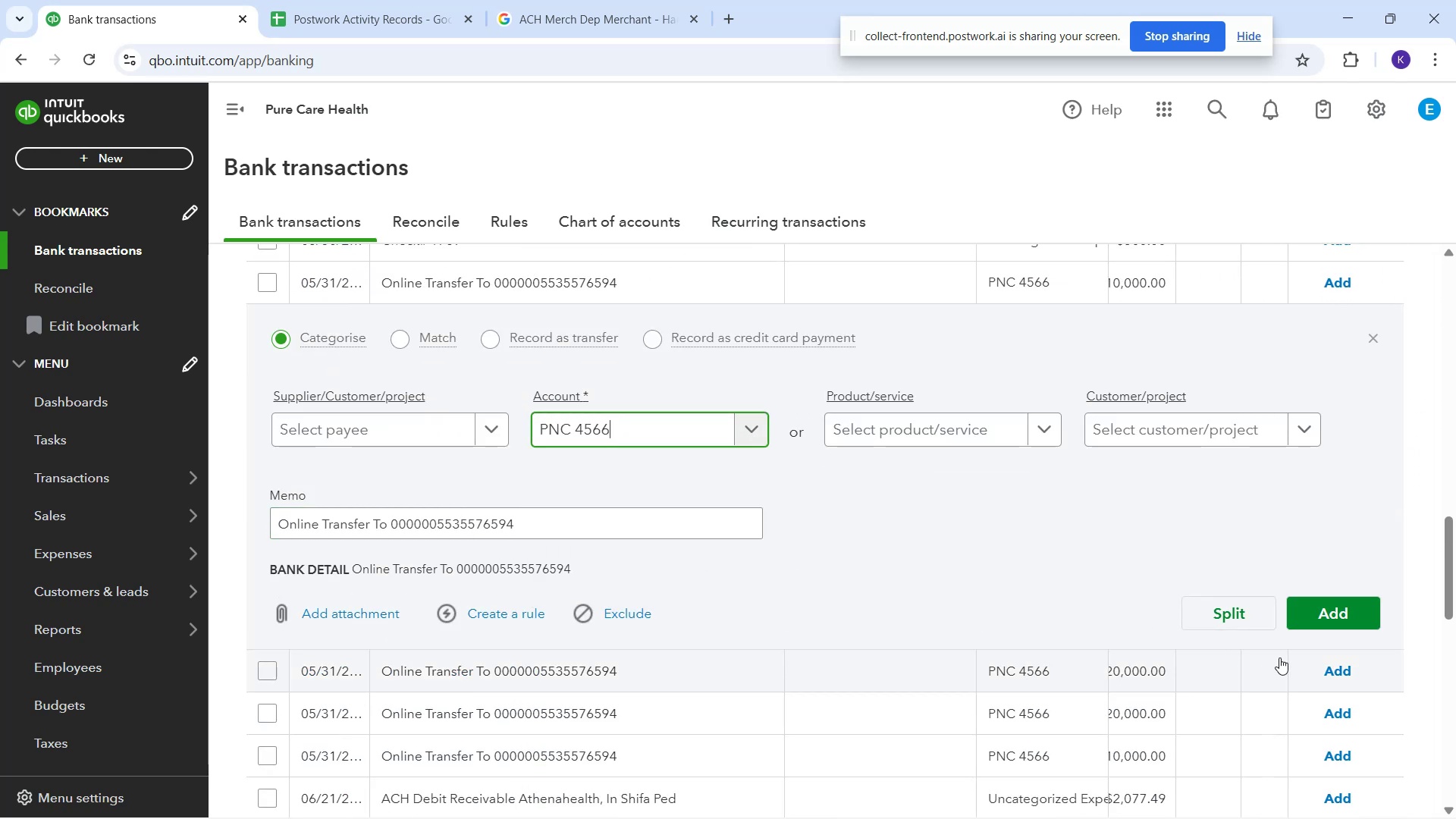 
left_click([1302, 610])
 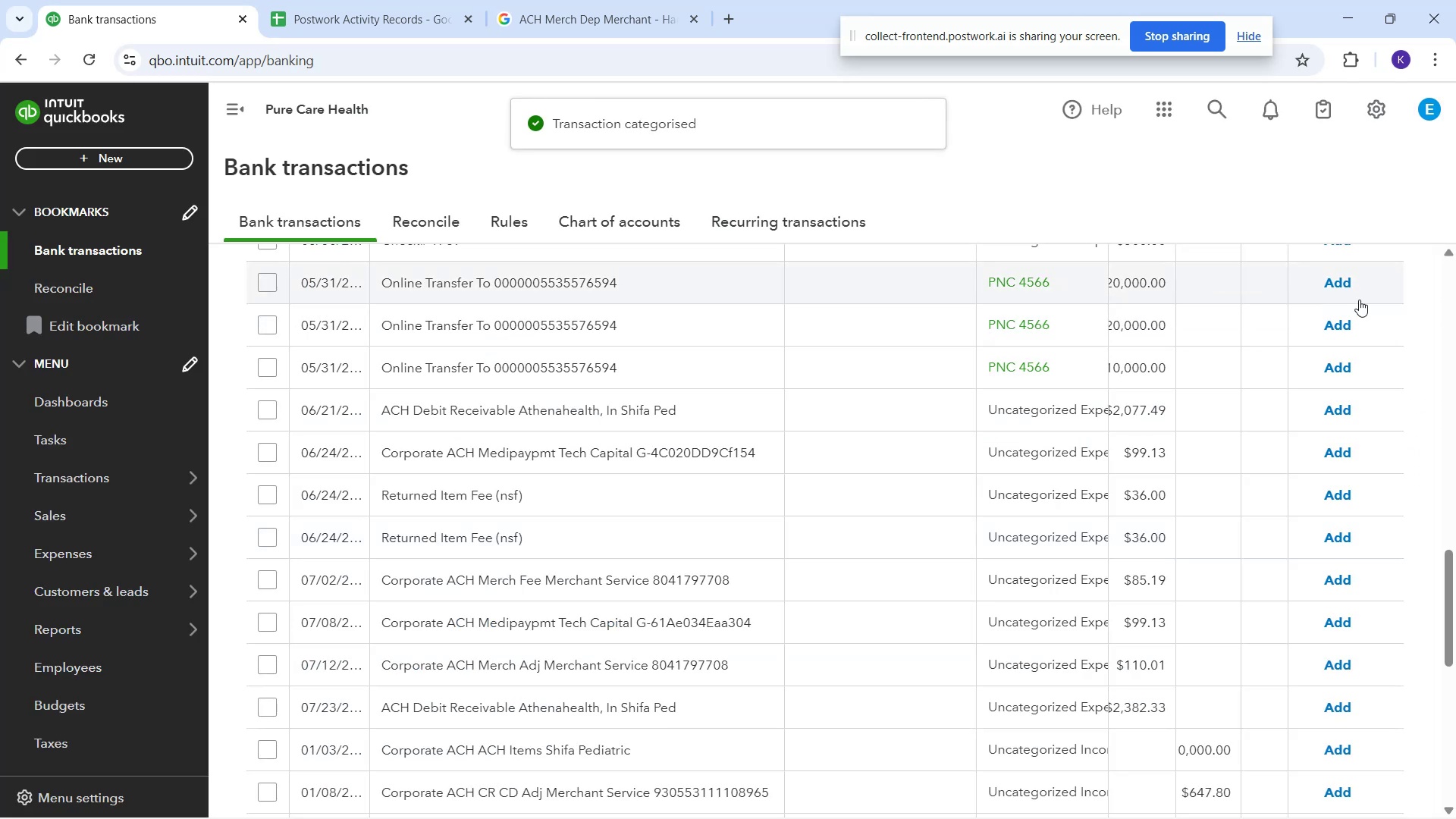 
left_click([1349, 285])
 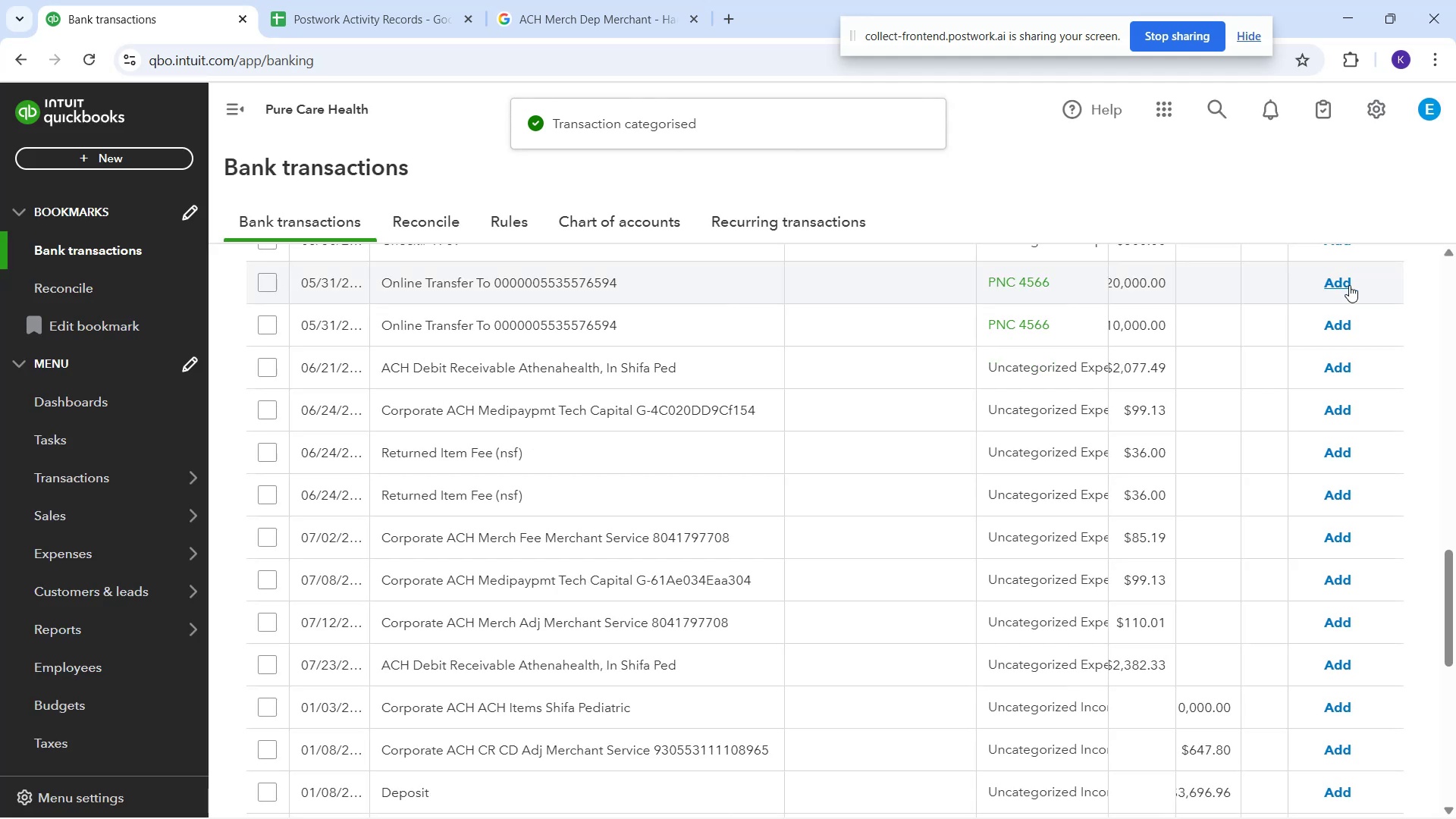 
left_click([1349, 285])
 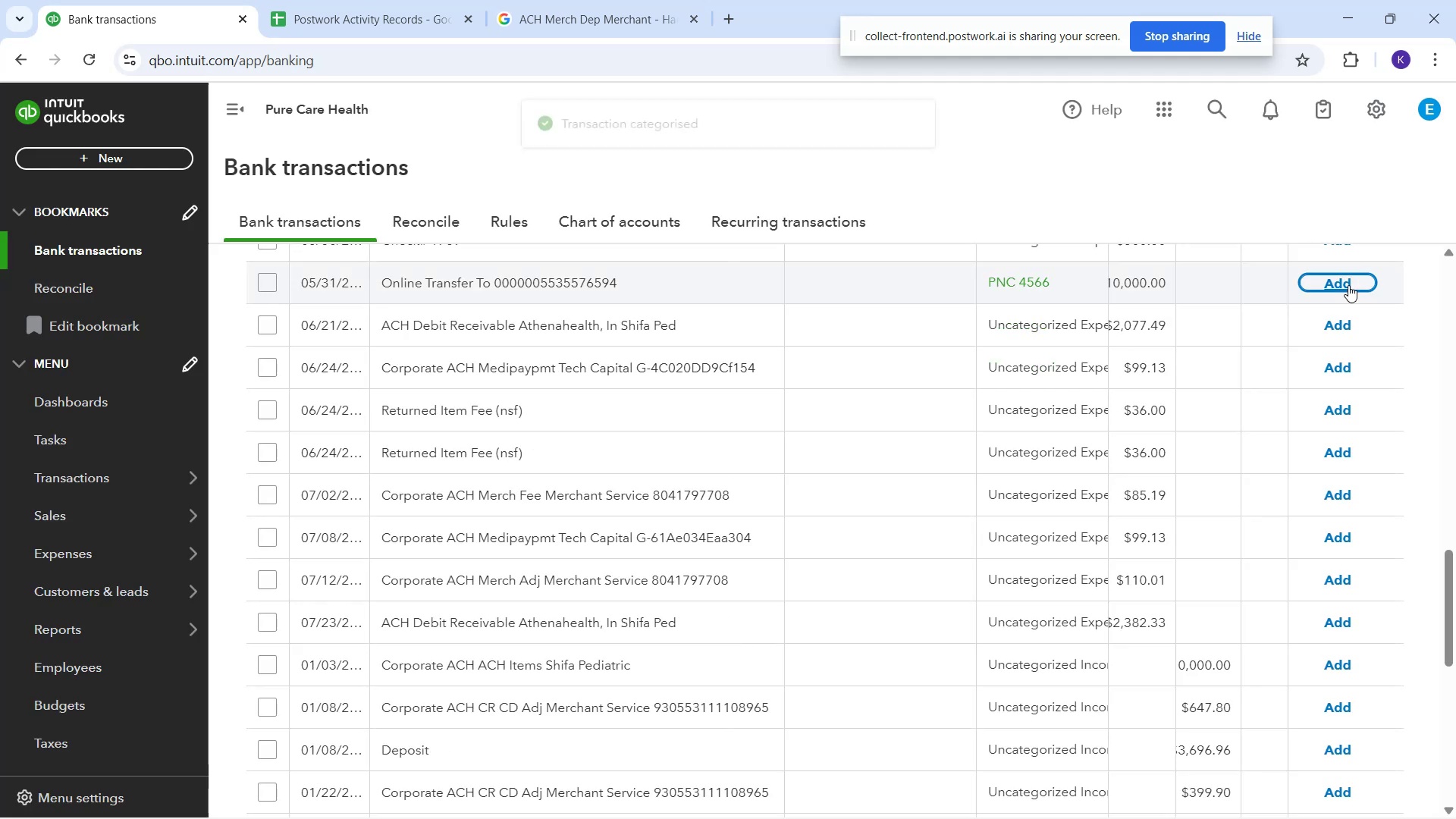 
left_click([1348, 285])
 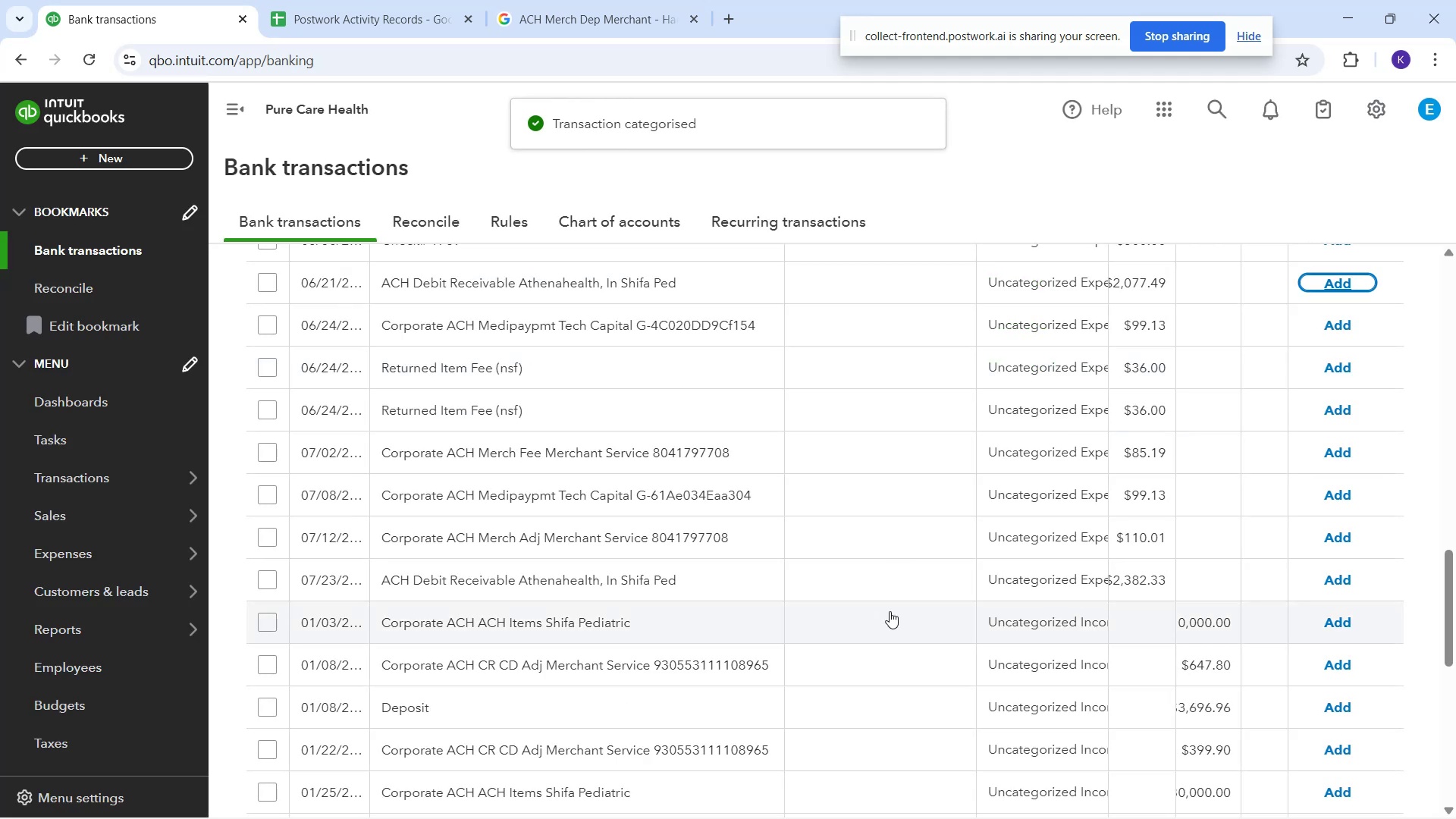 
scroll: coordinate [743, 469], scroll_direction: up, amount: 13.0
 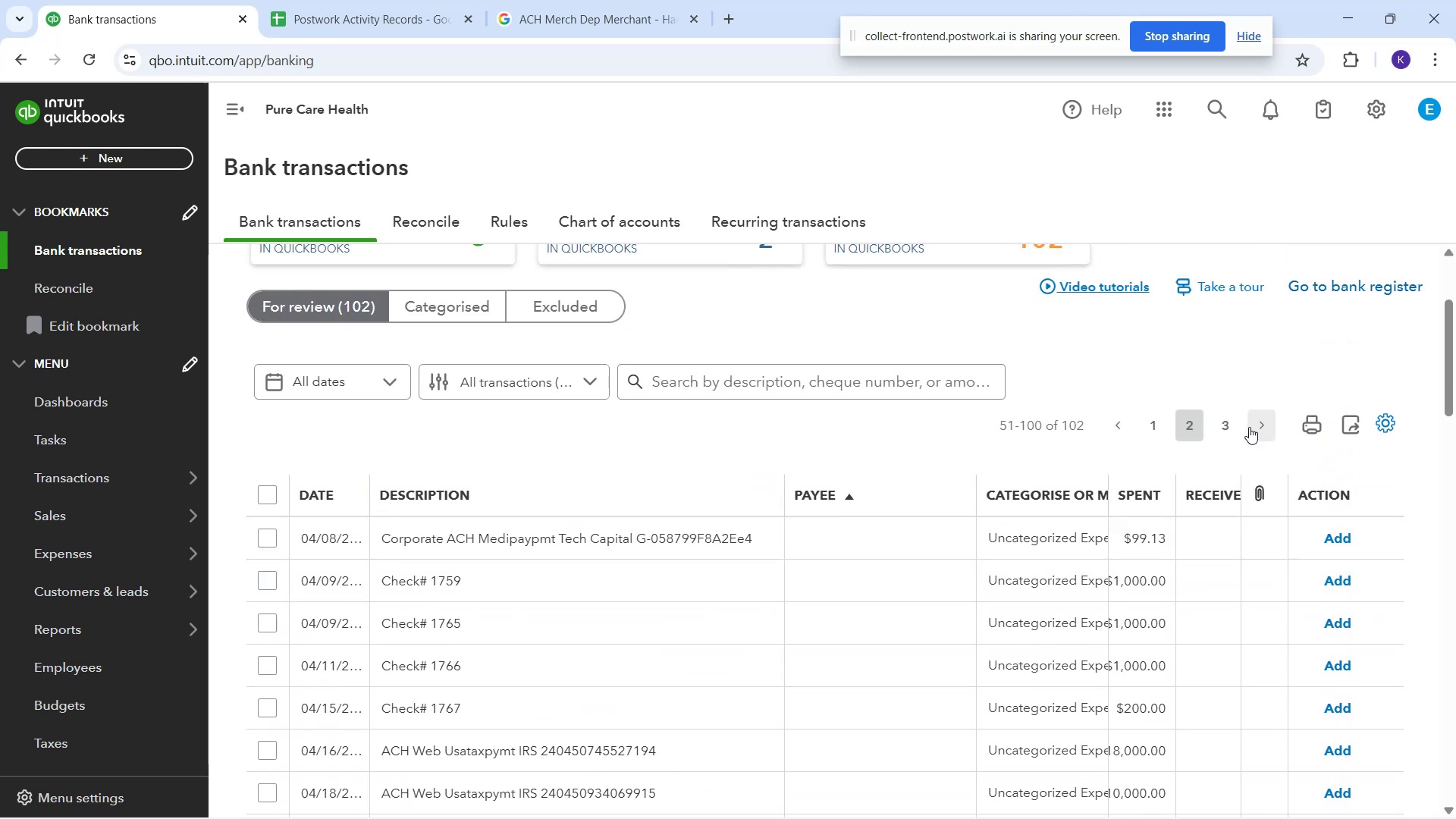 
left_click([1236, 421])
 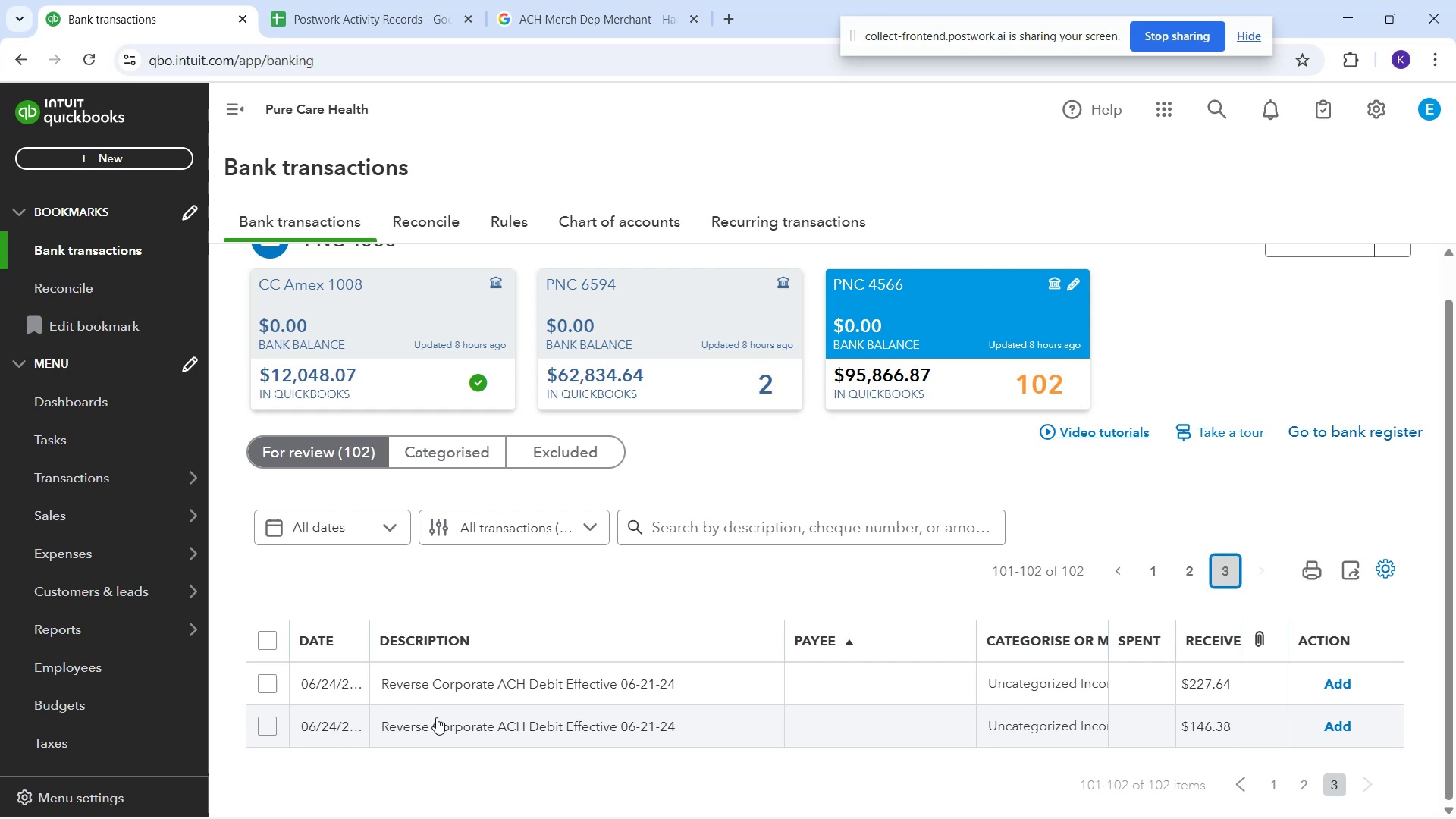 
wait(6.83)
 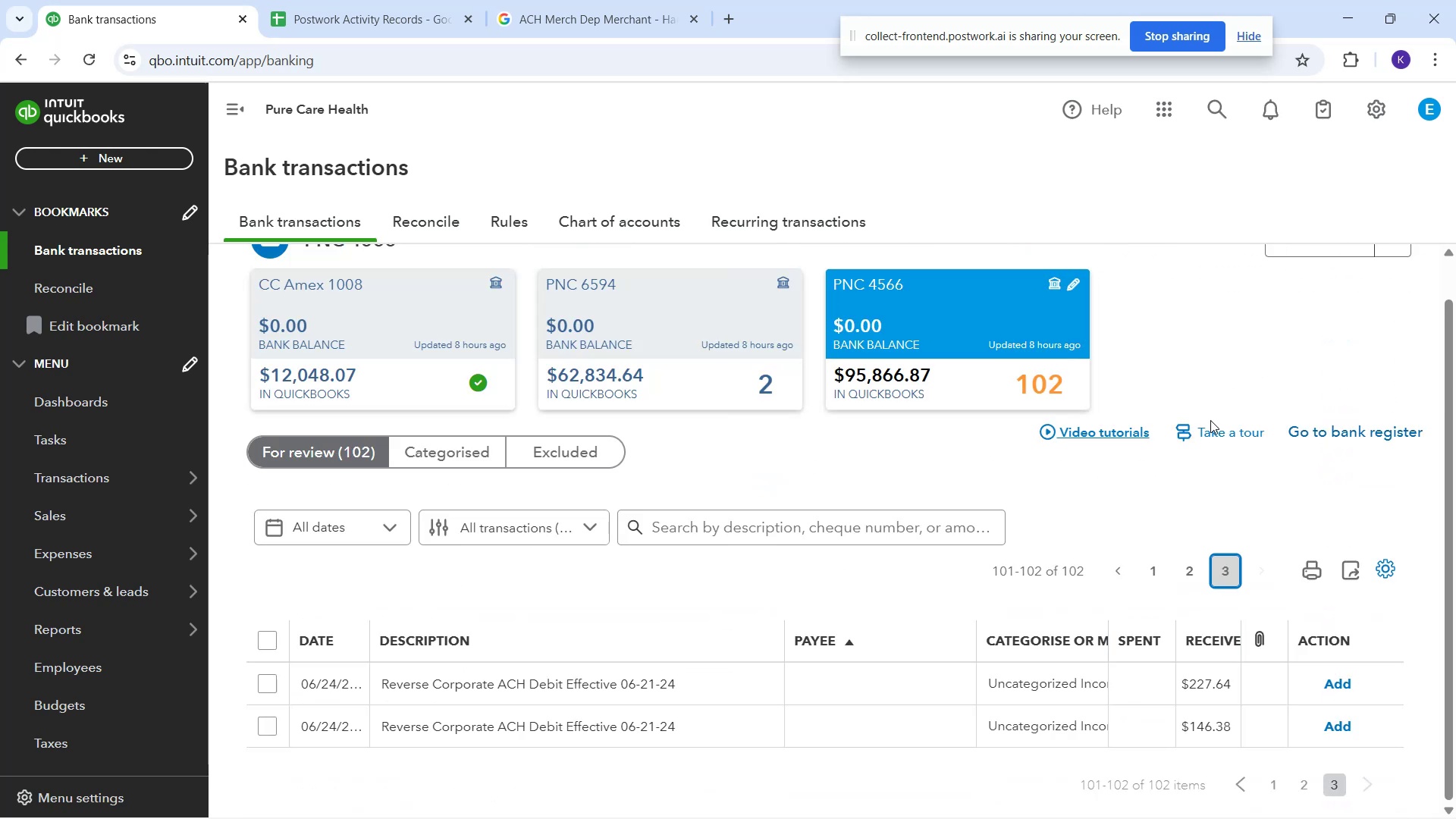 
left_click([440, 448])
 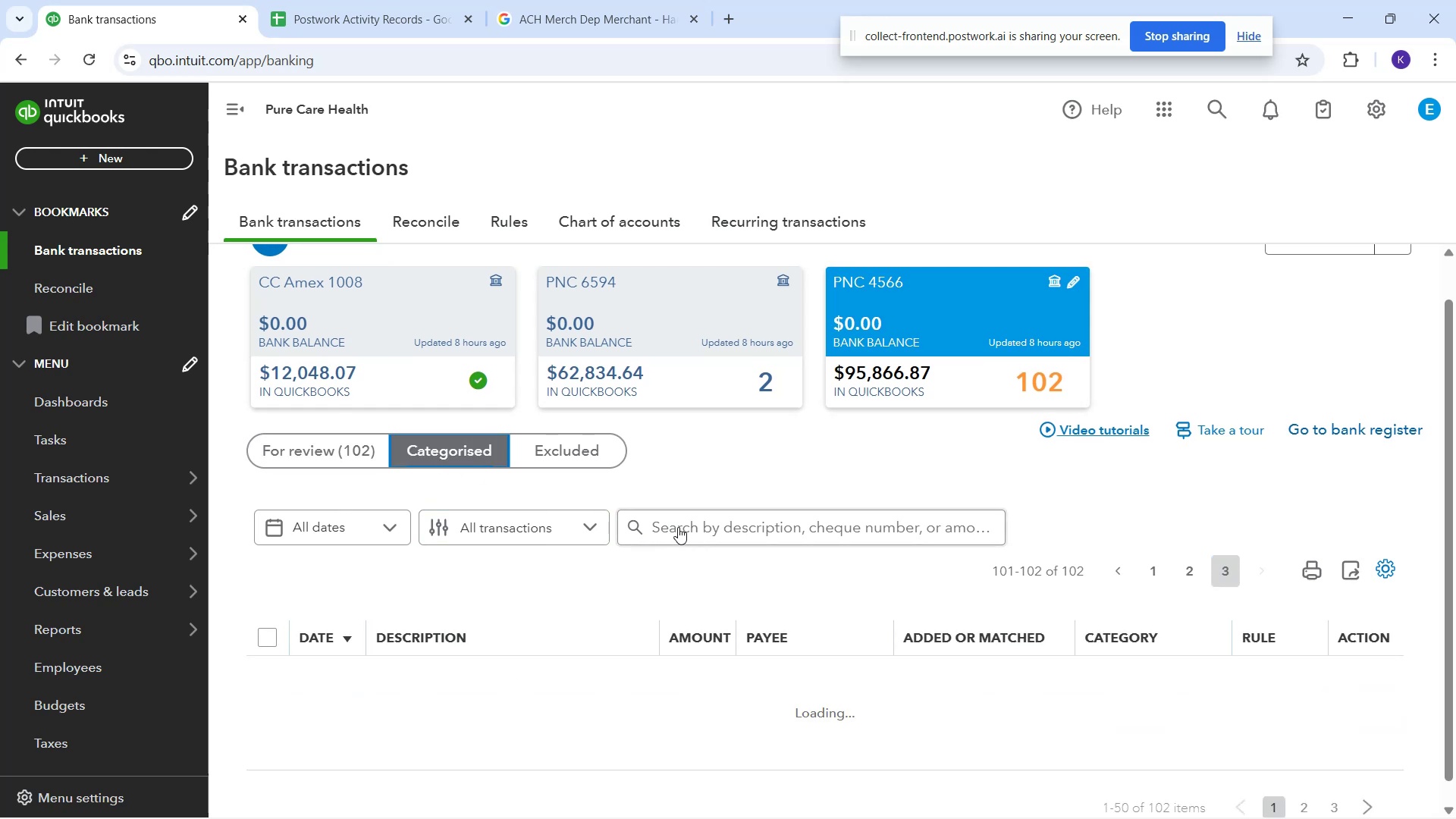 
left_click([678, 527])
 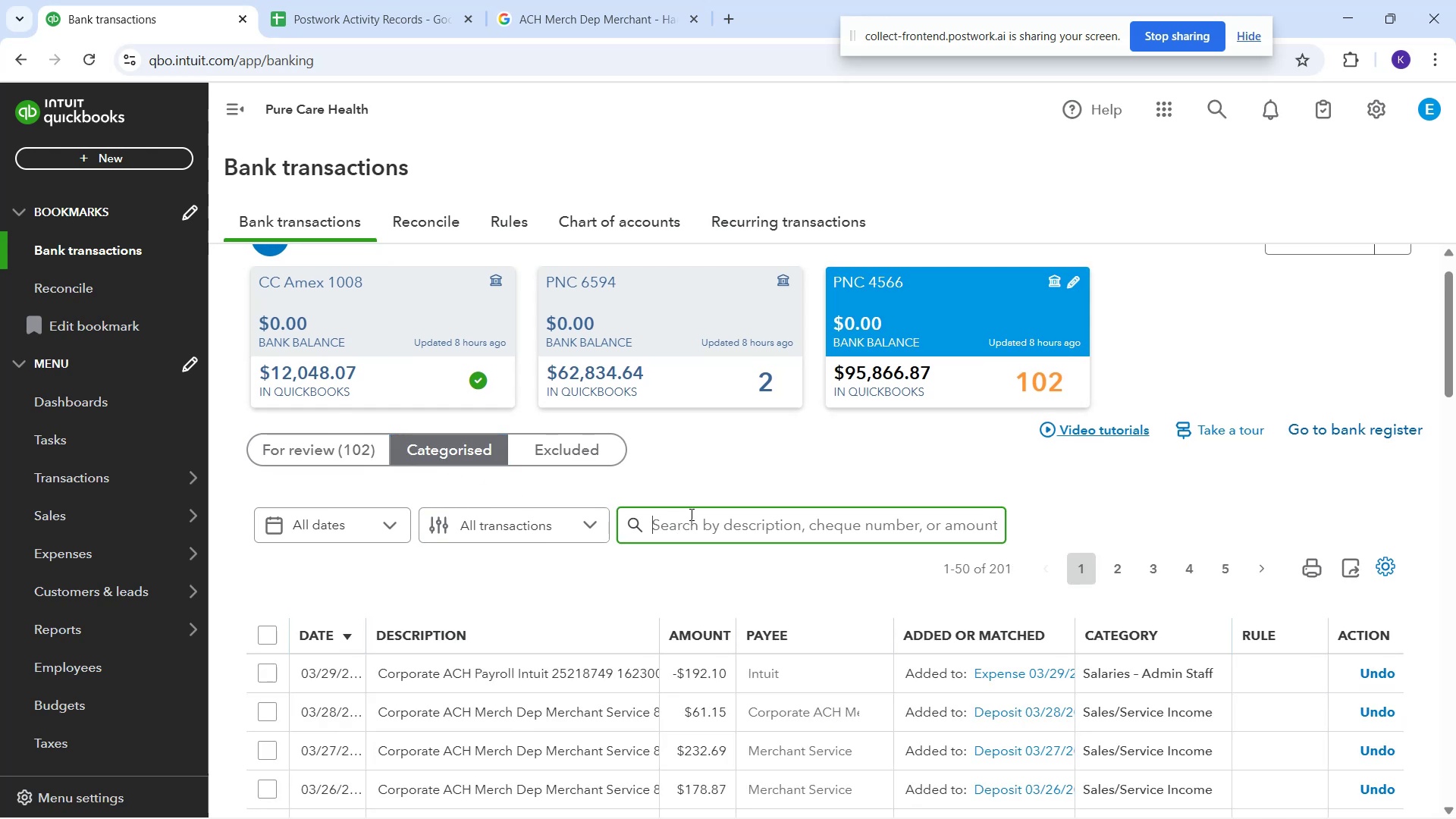 
type(corporate)
 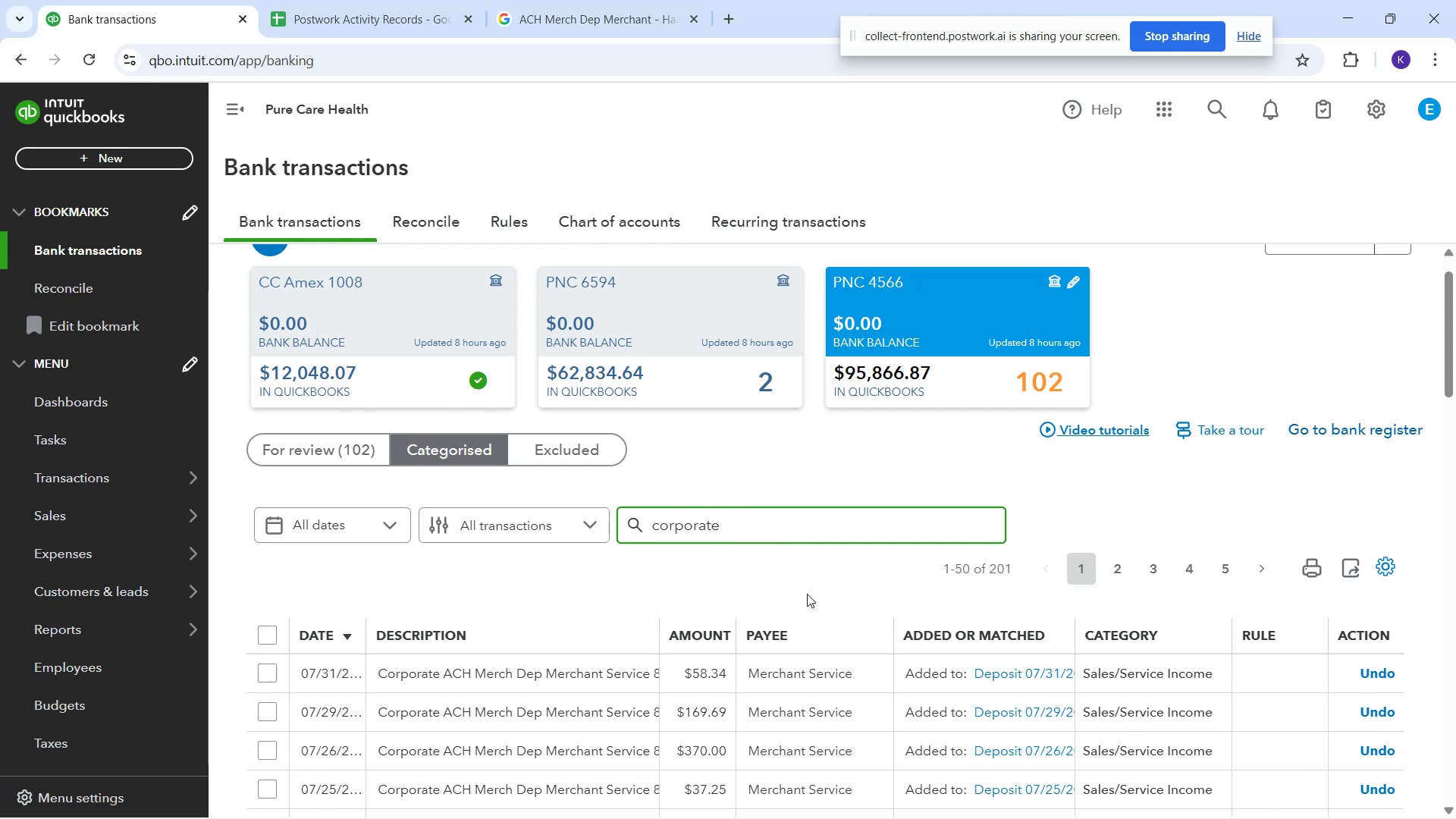 
key(NumpadEnter)
 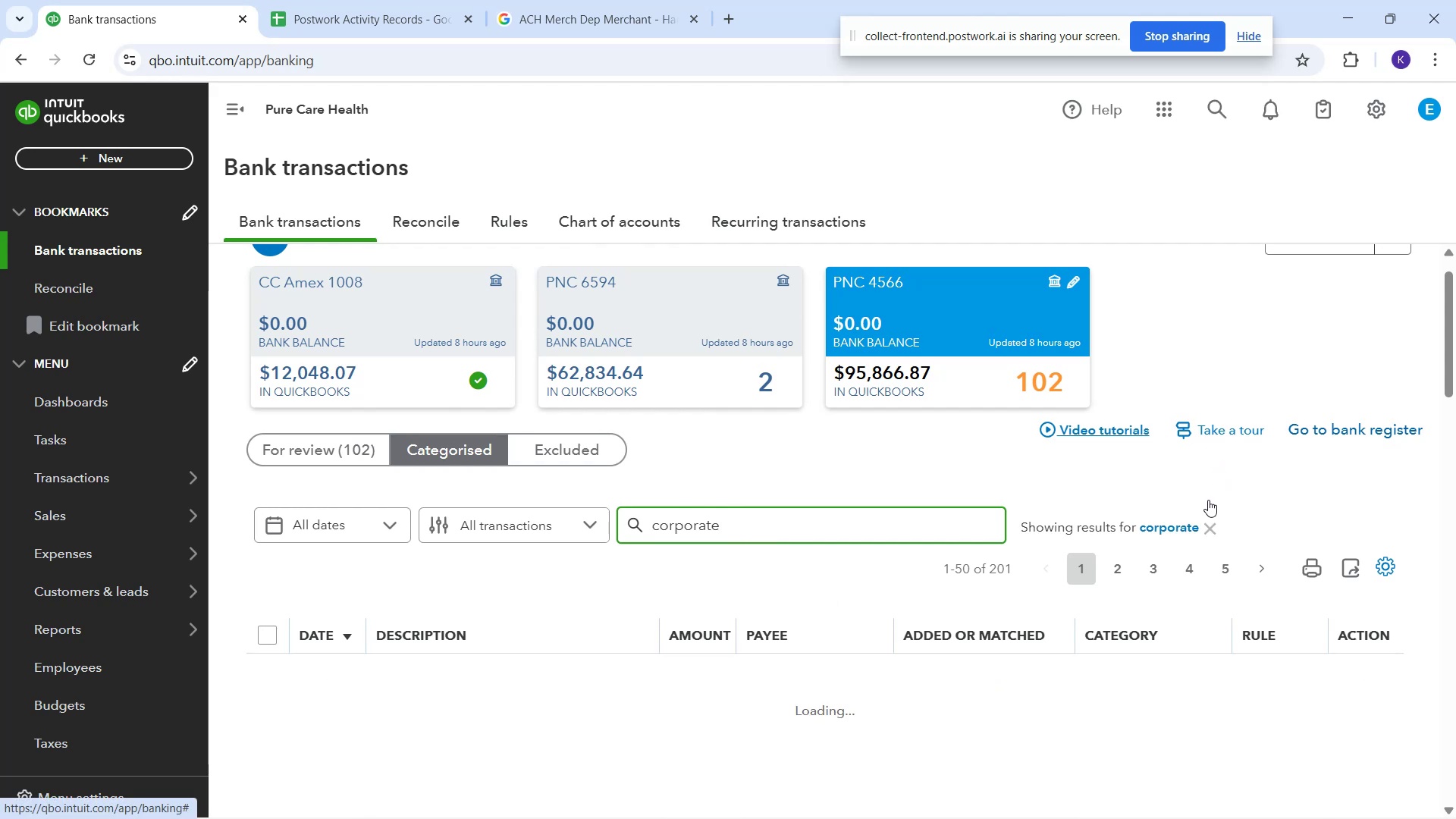 
scroll: coordinate [914, 617], scroll_direction: down, amount: 12.0
 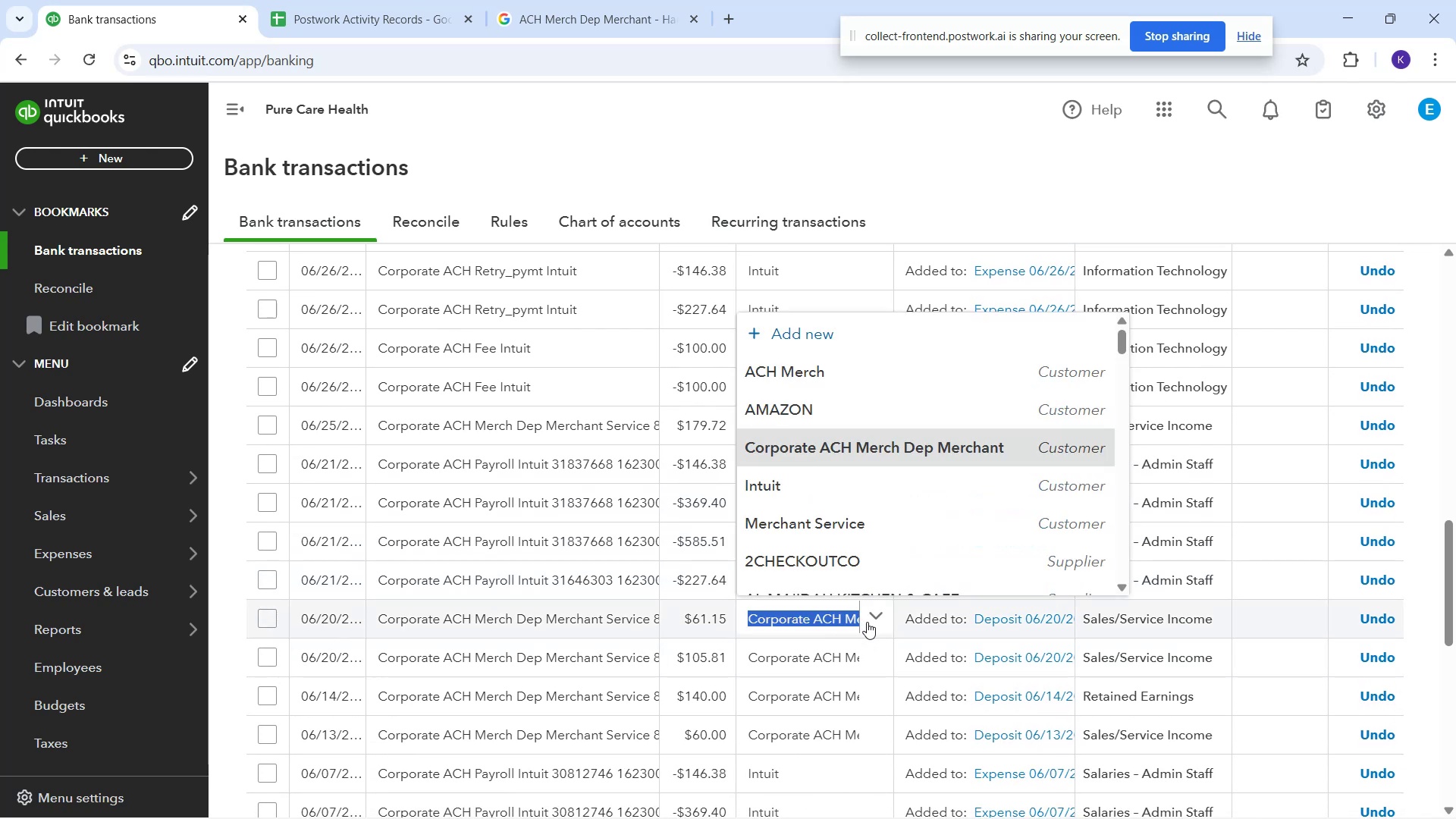 
left_click([893, 518])
 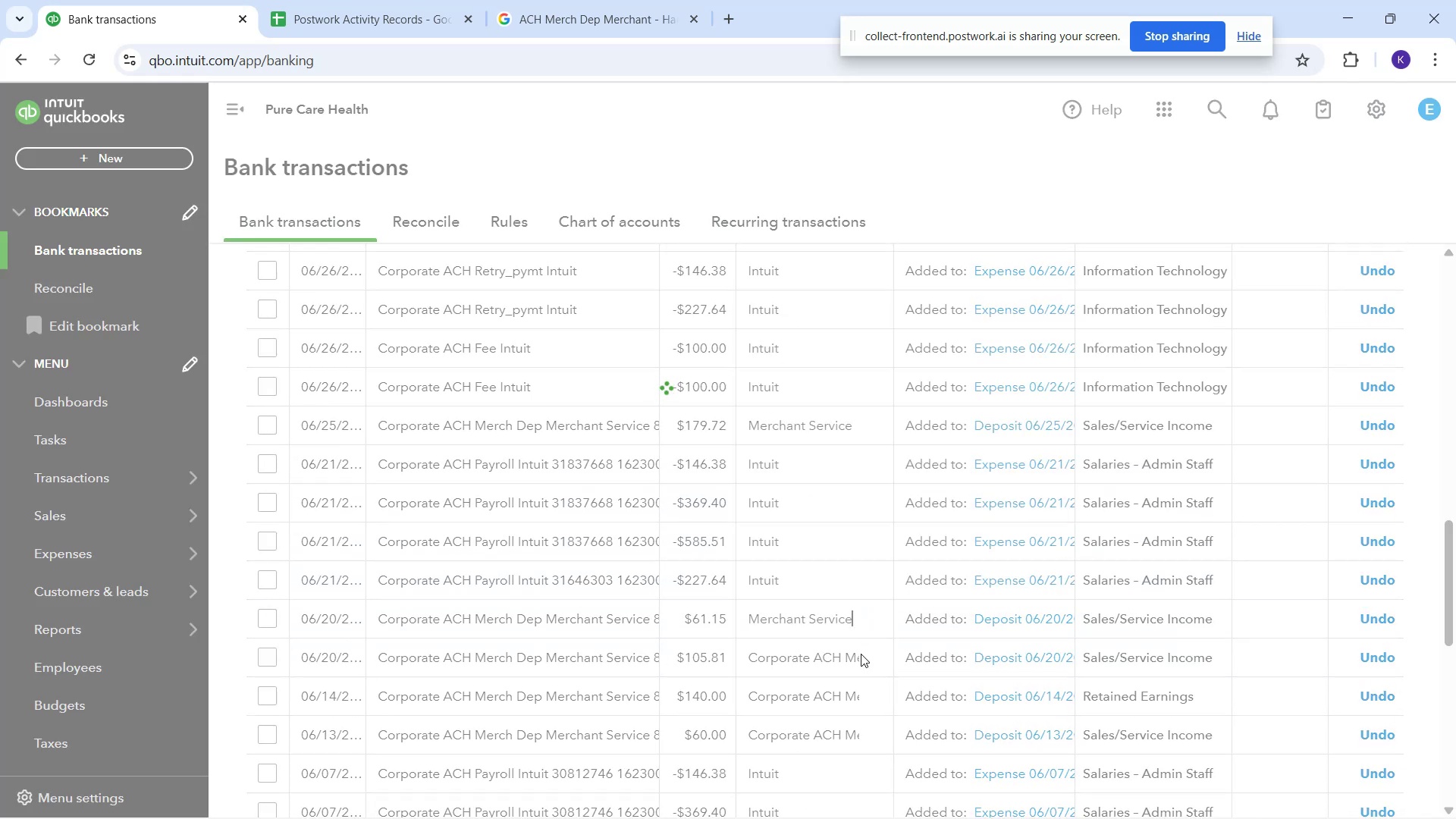 
left_click([861, 654])
 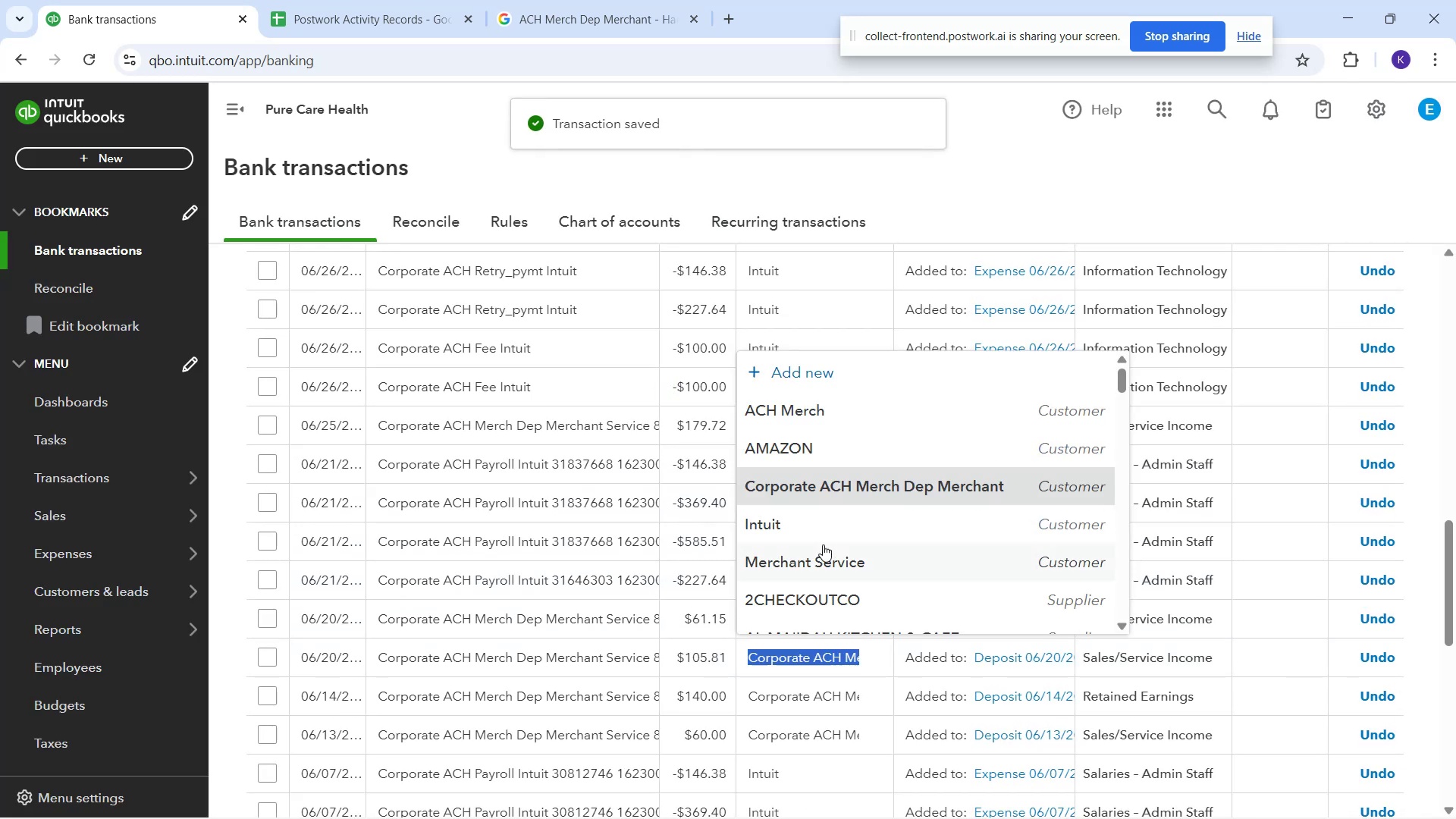 
left_click_drag(start_coordinate=[835, 579], to_coordinate=[835, 582])
 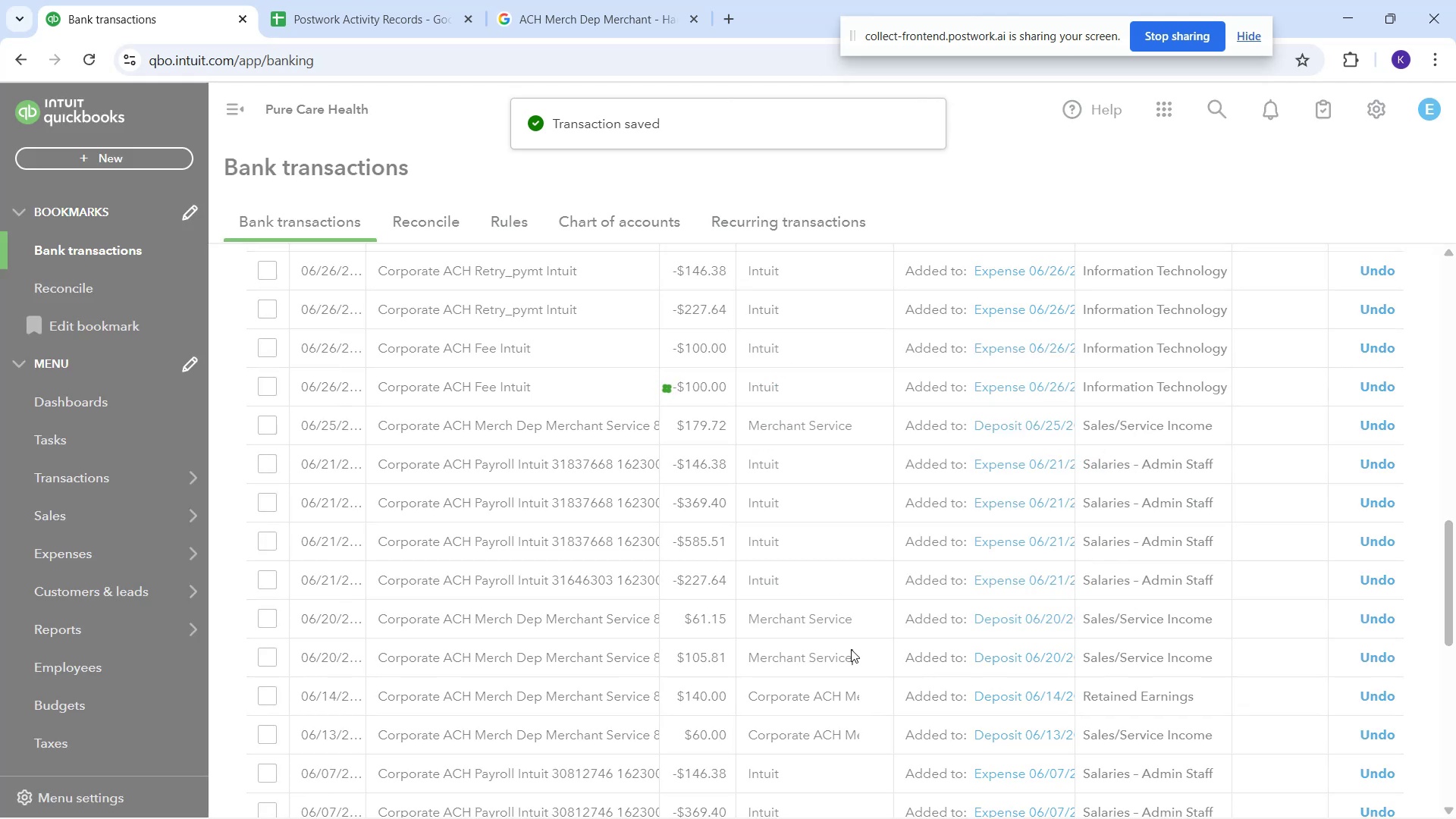 
left_click([862, 686])
 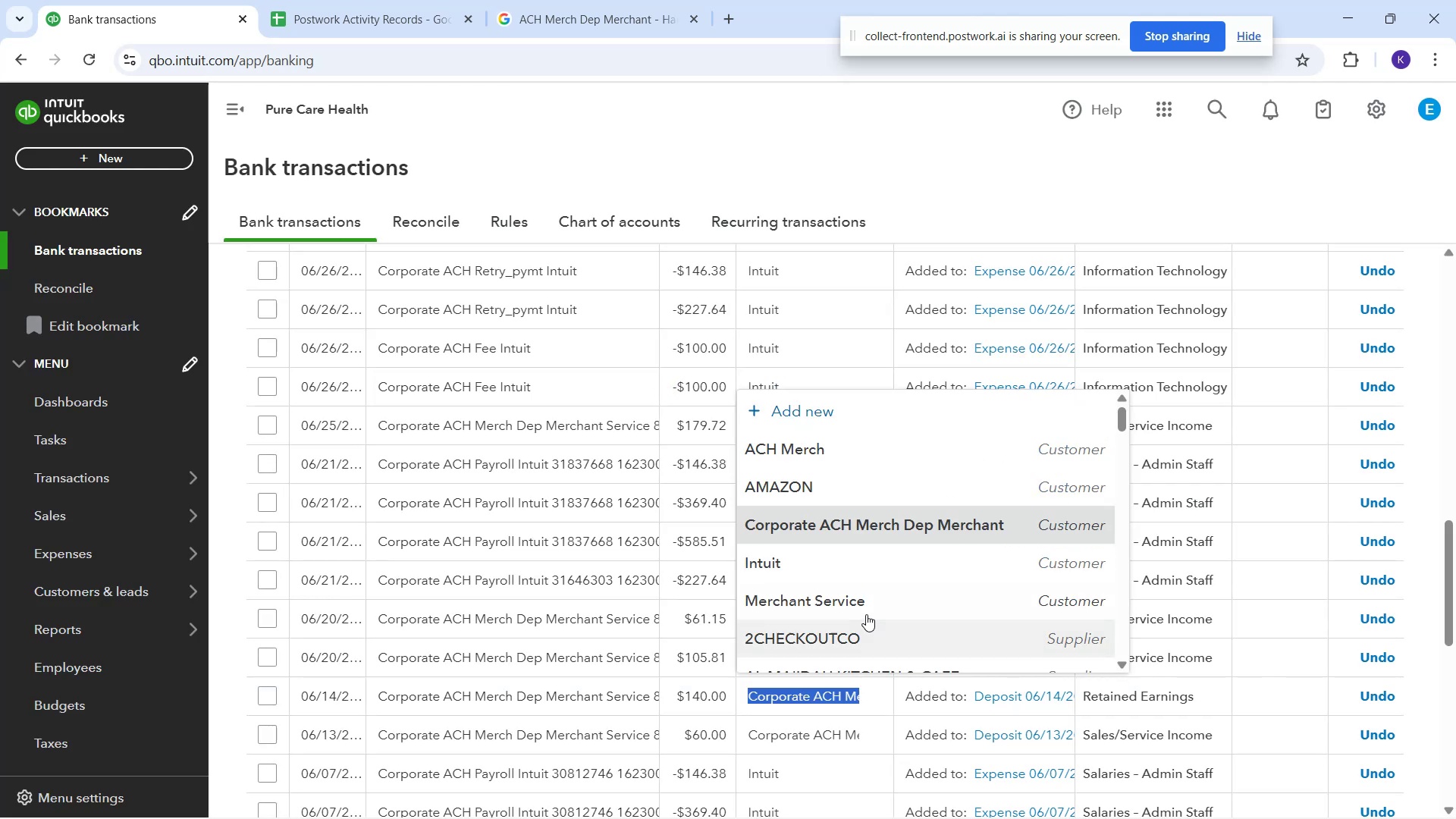 
left_click([866, 607])
 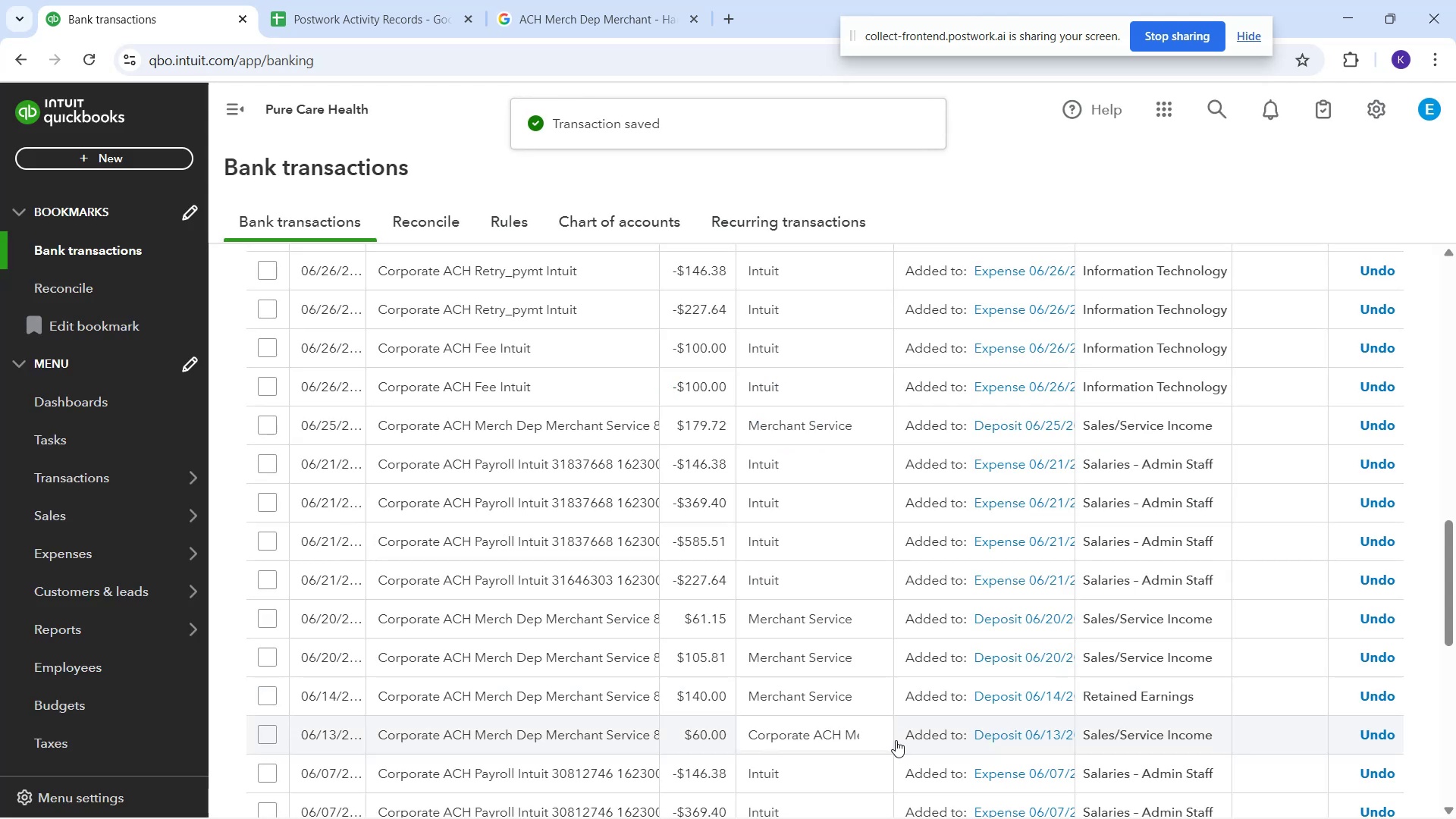 
left_click([876, 740])
 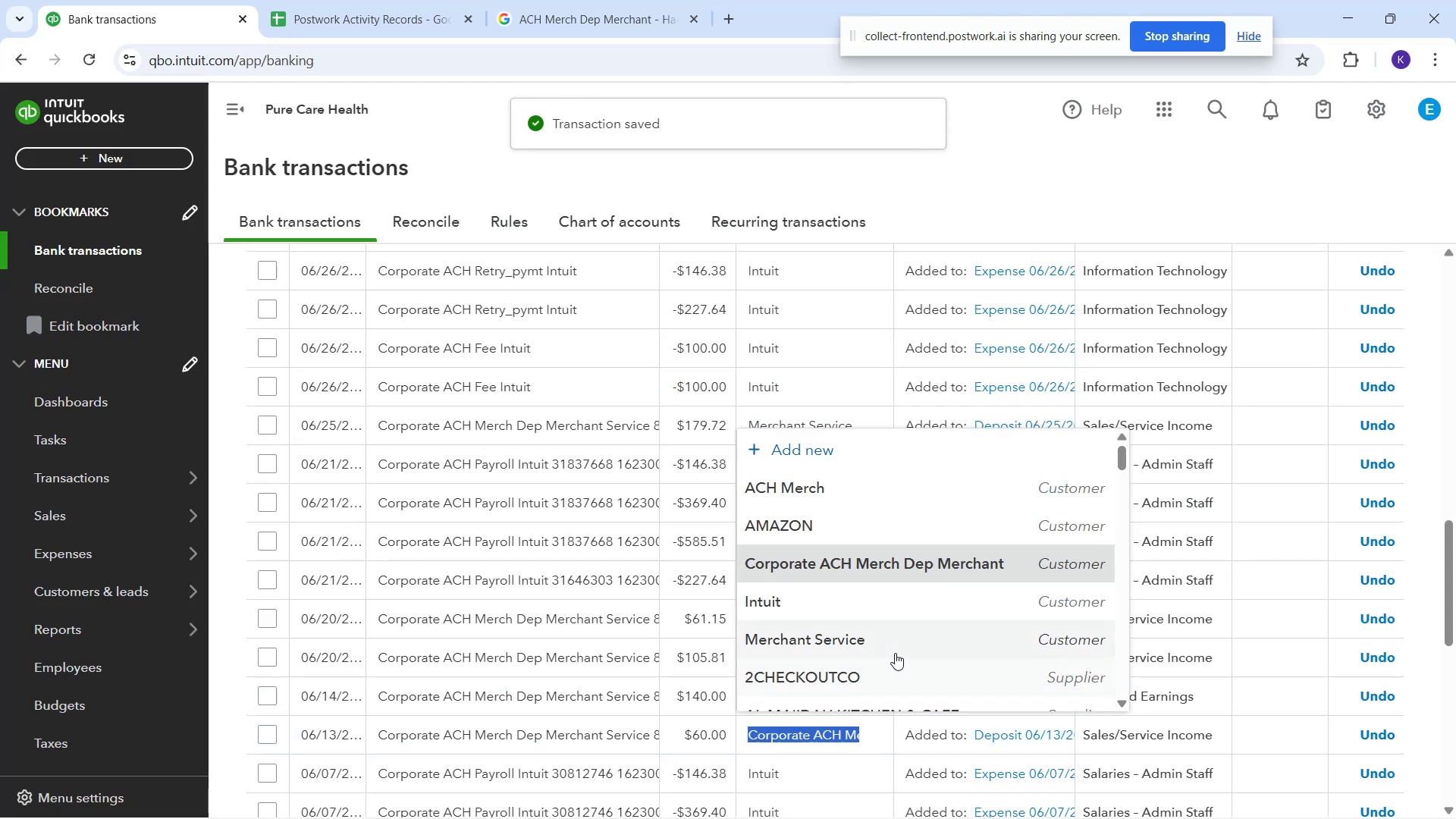 
left_click([893, 644])
 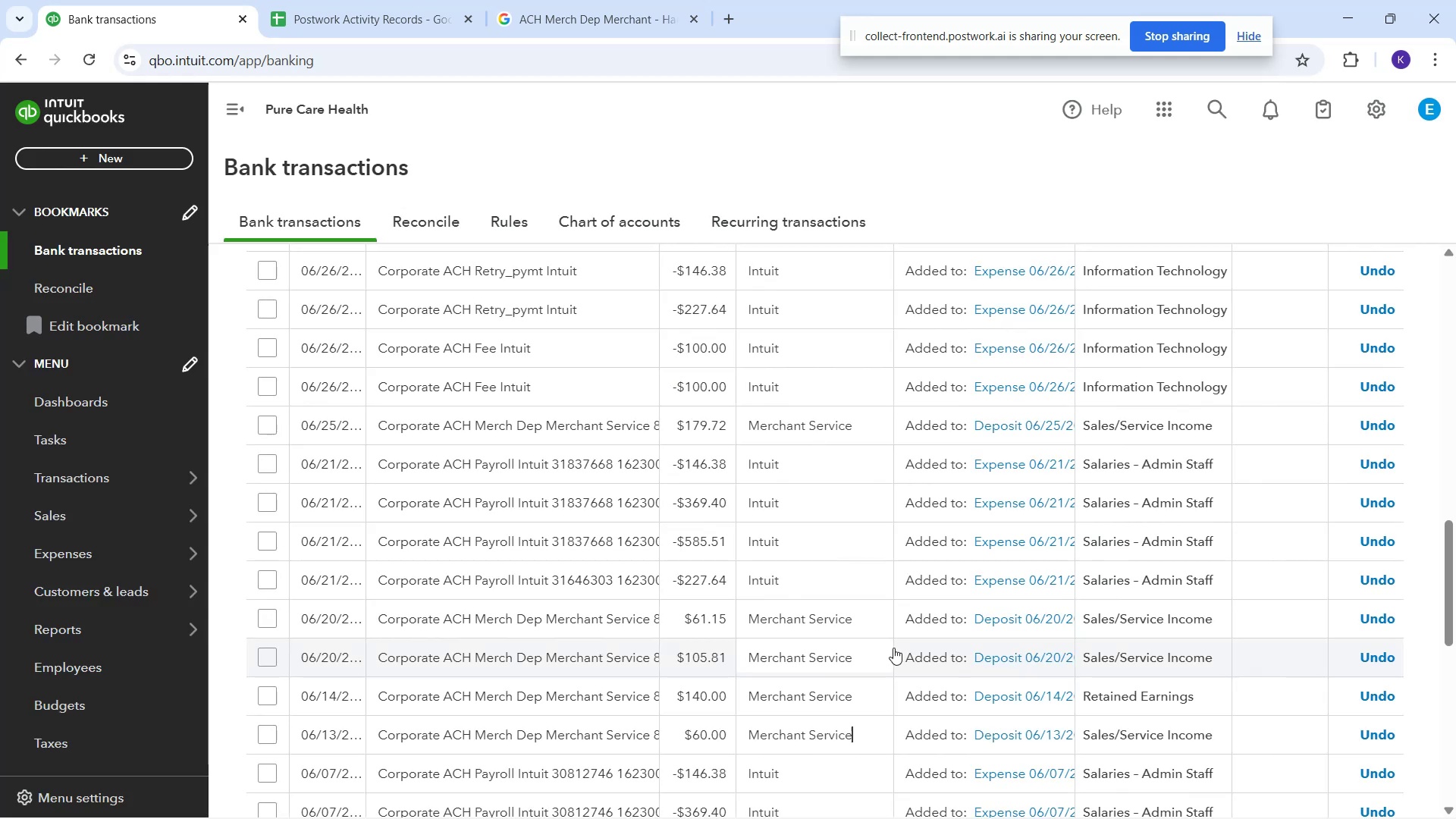 
mouse_move([802, 563])
 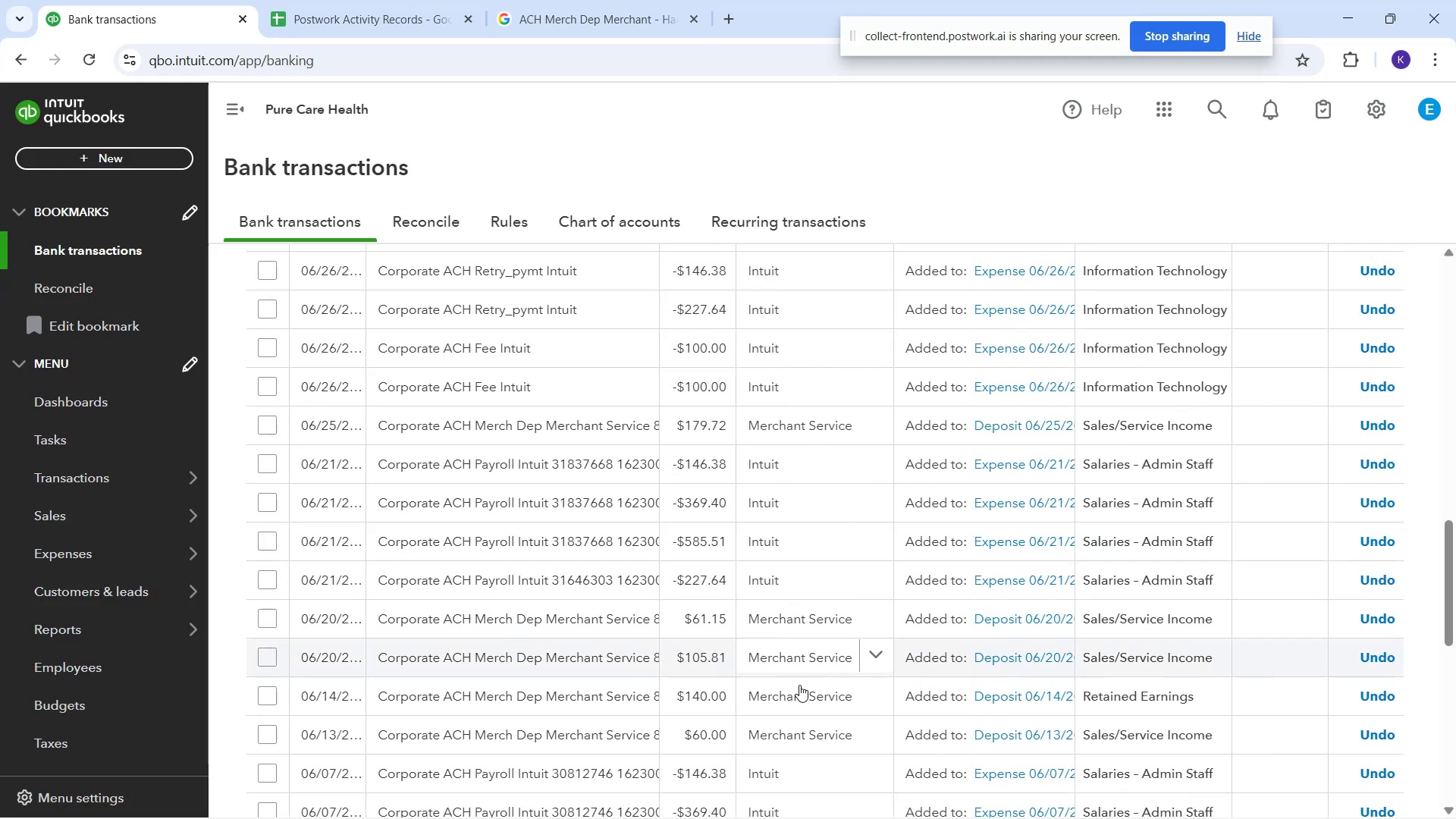 
scroll: coordinate [792, 726], scroll_direction: down, amount: 1.0
 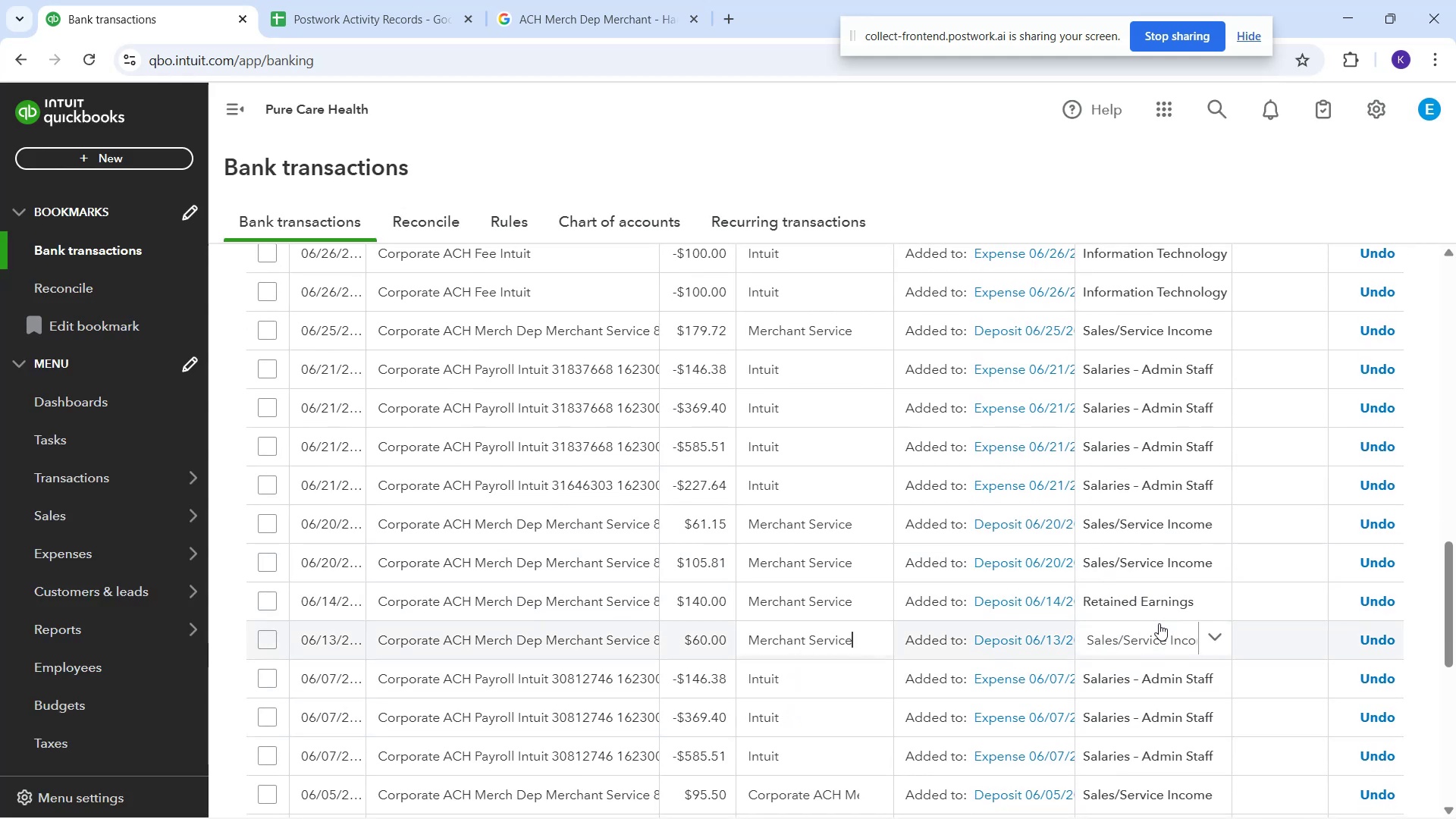 
wait(10.77)
 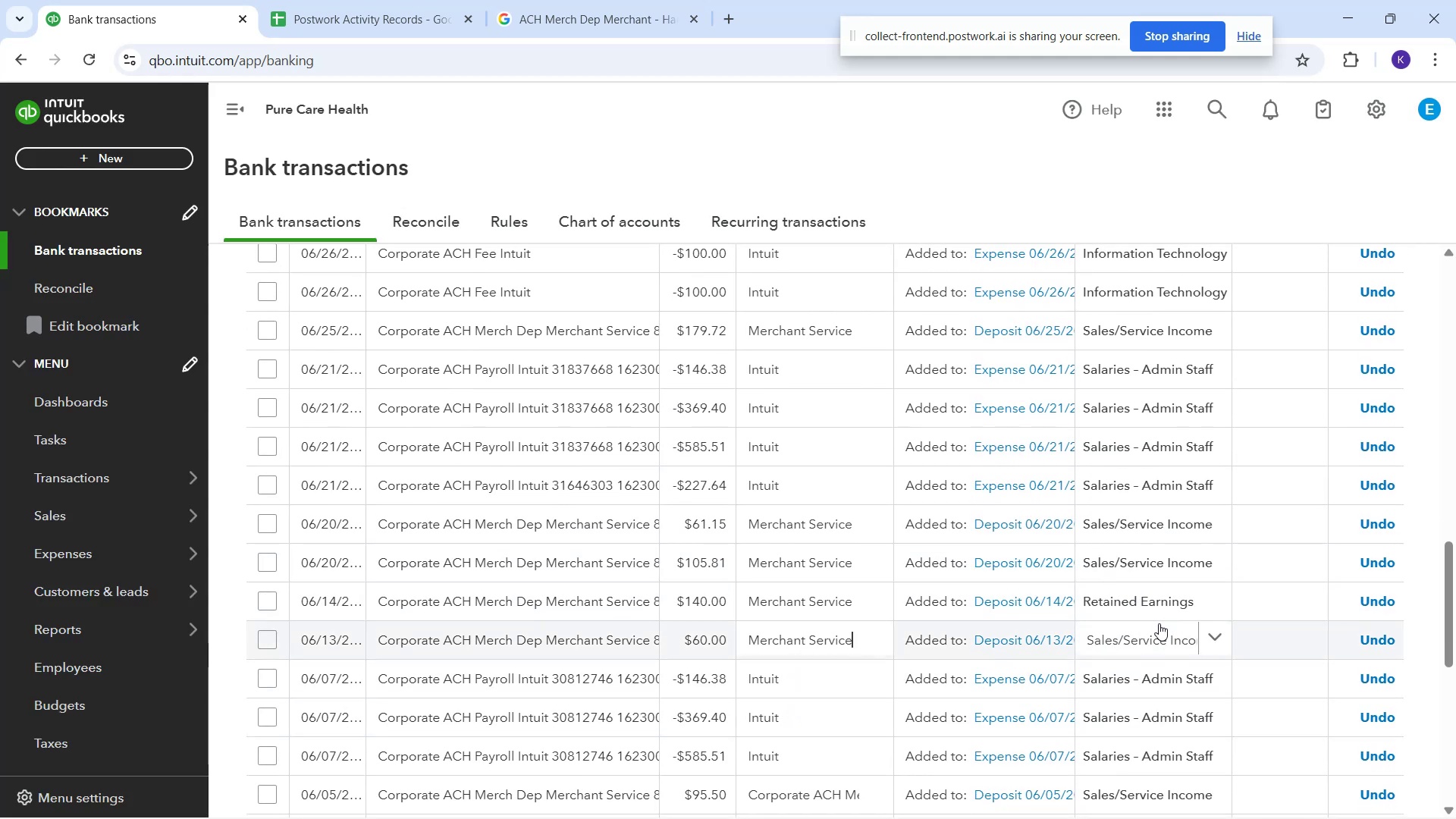 
scroll: coordinate [1093, 447], scroll_direction: up, amount: 14.0
 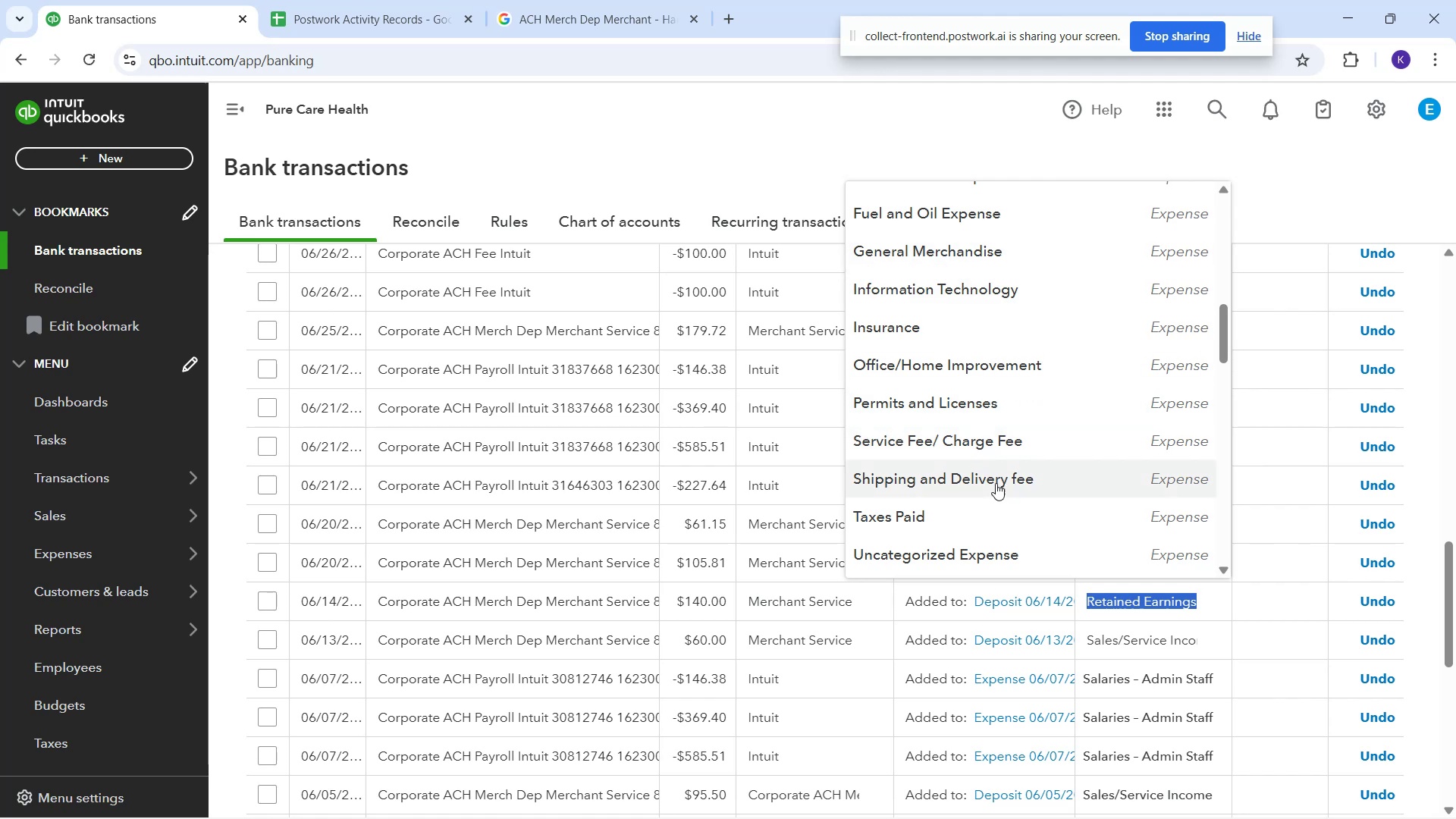 
scroll: coordinate [1001, 438], scroll_direction: up, amount: 8.0
 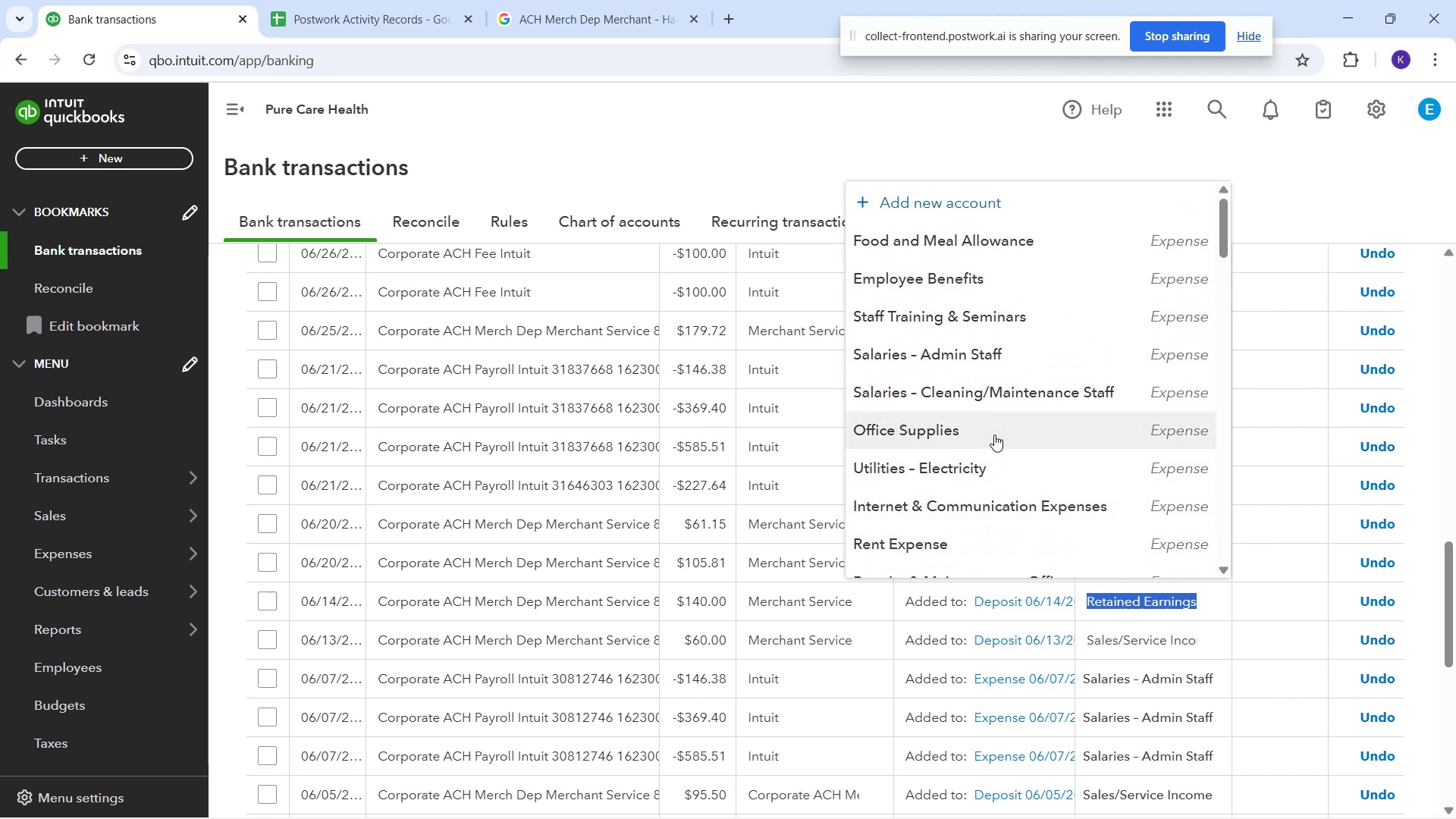 
scroll: coordinate [991, 419], scroll_direction: down, amount: 19.0
 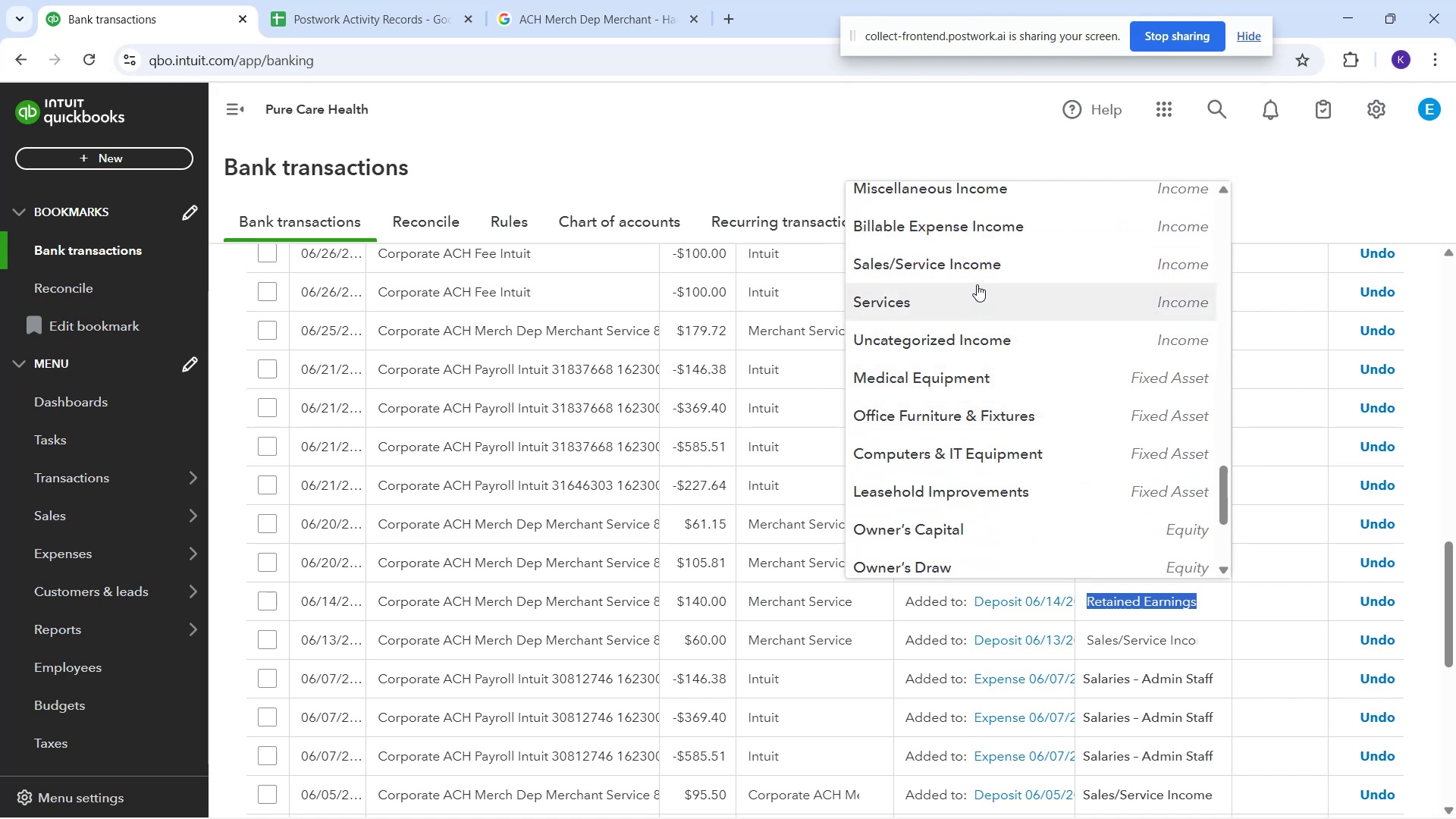 
left_click([937, 175])
 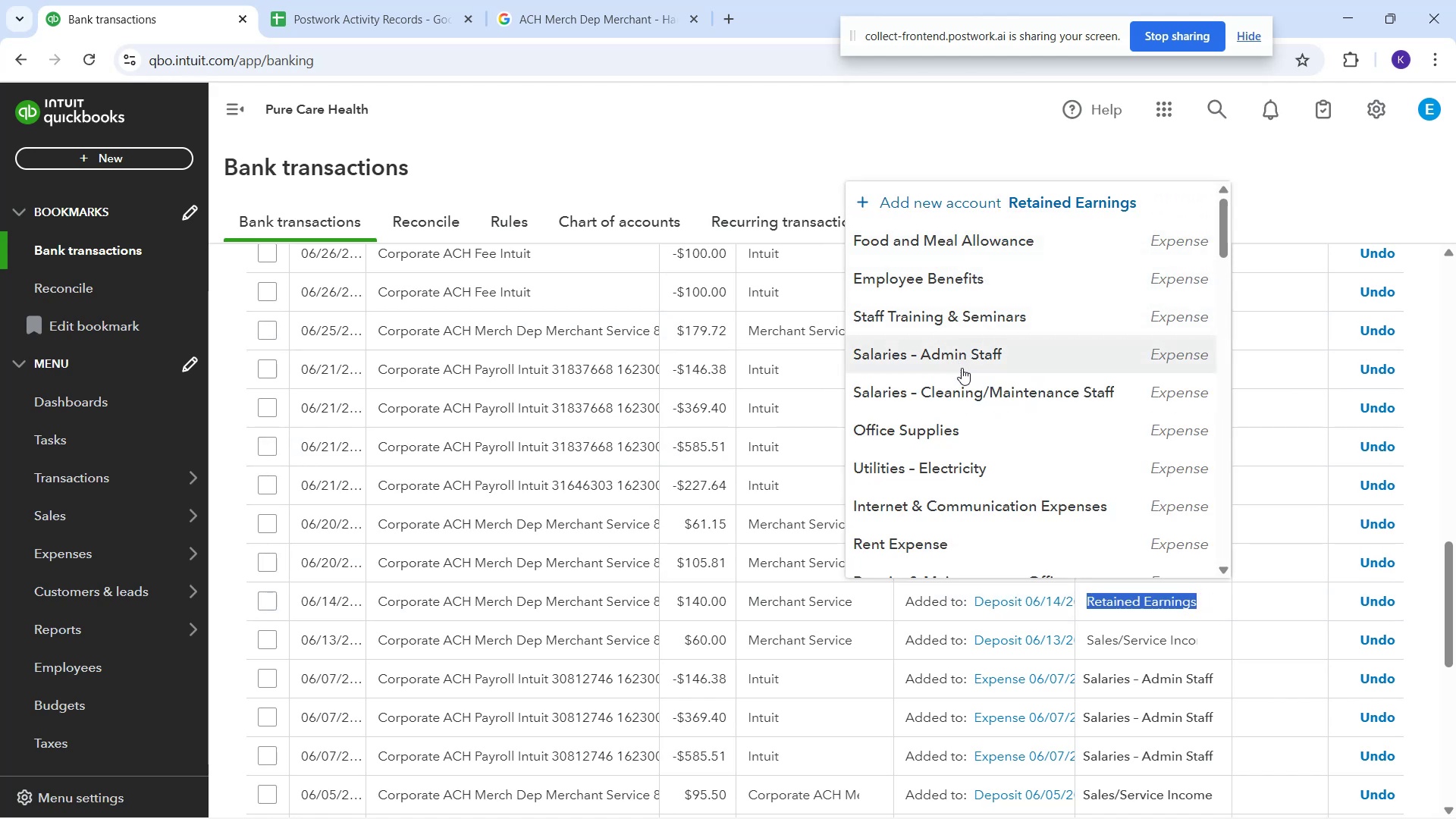 
scroll: coordinate [987, 405], scroll_direction: down, amount: 13.0
 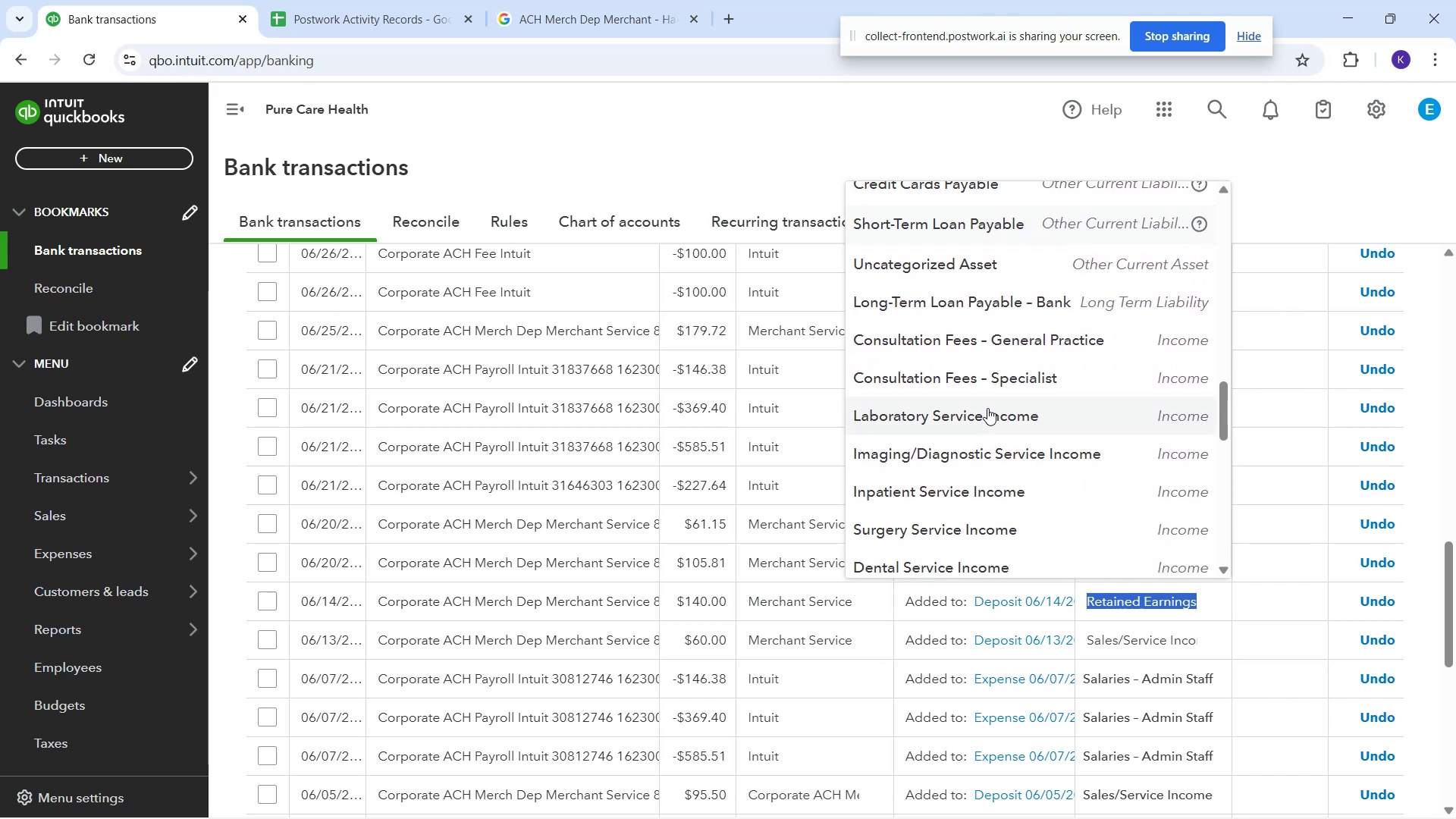 
scroll: coordinate [1003, 428], scroll_direction: down, amount: 5.0
 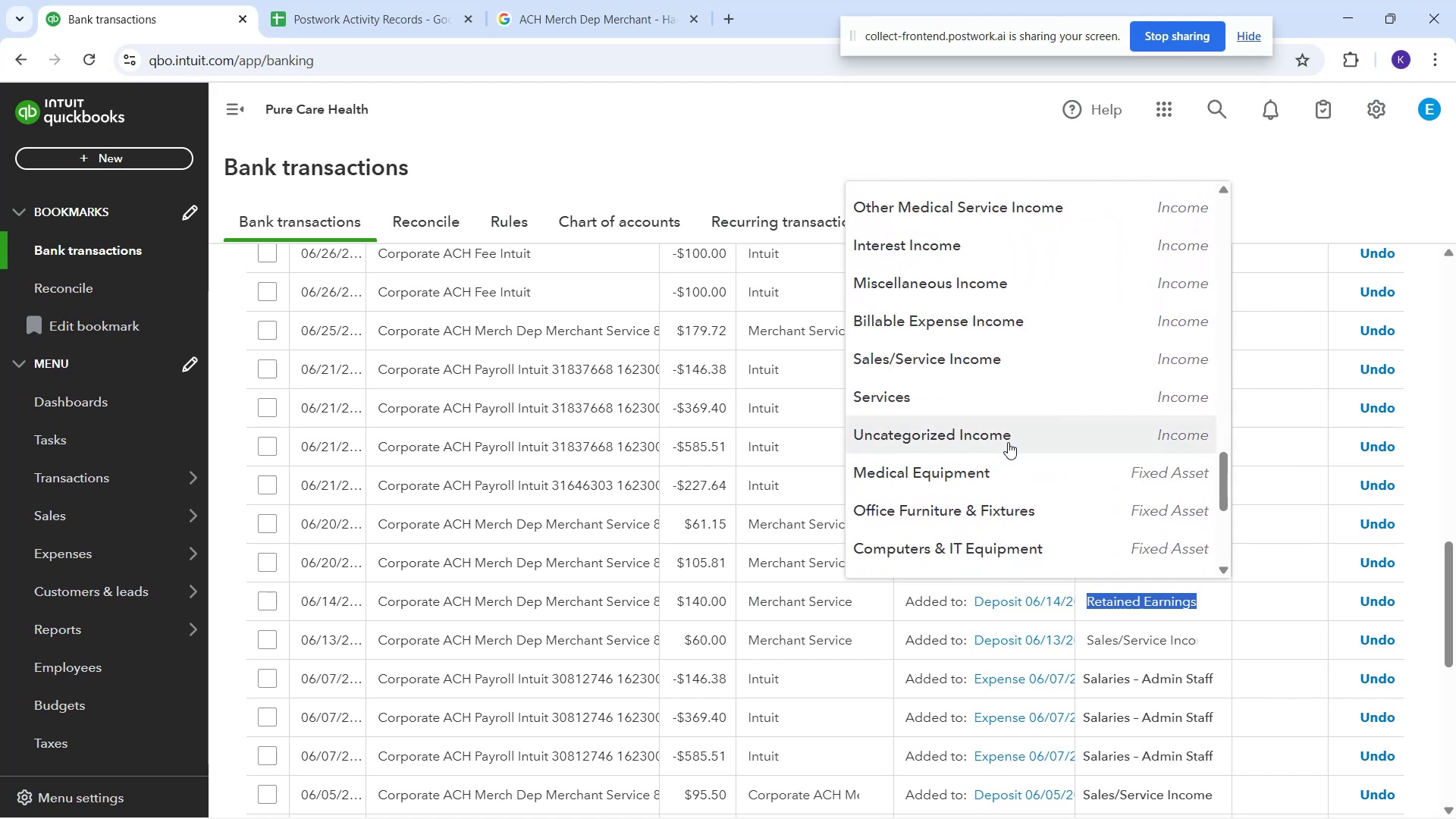 
mouse_move([1024, 364])
 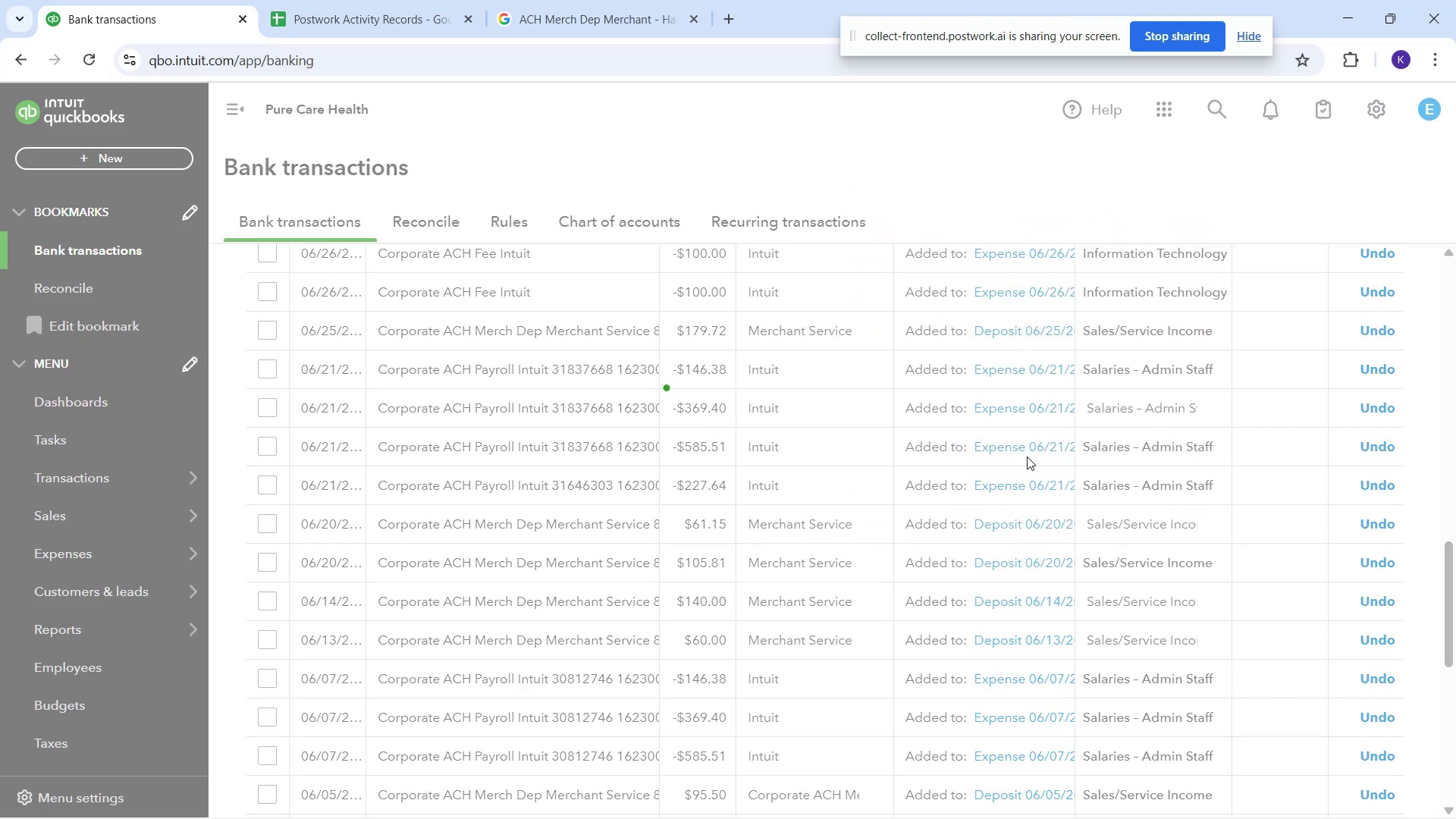 
scroll: coordinate [840, 657], scroll_direction: down, amount: 4.0
 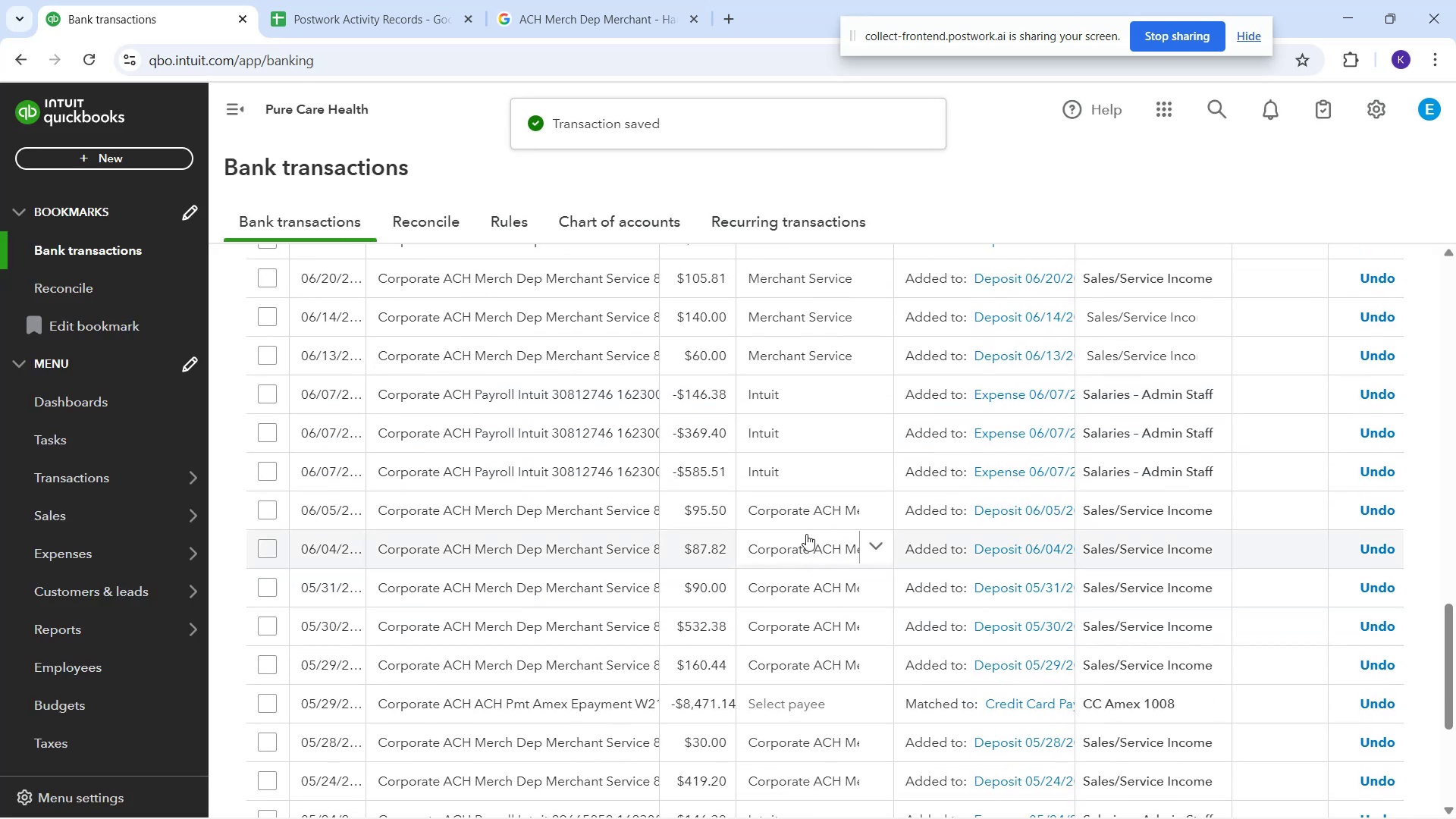 
left_click([808, 512])
 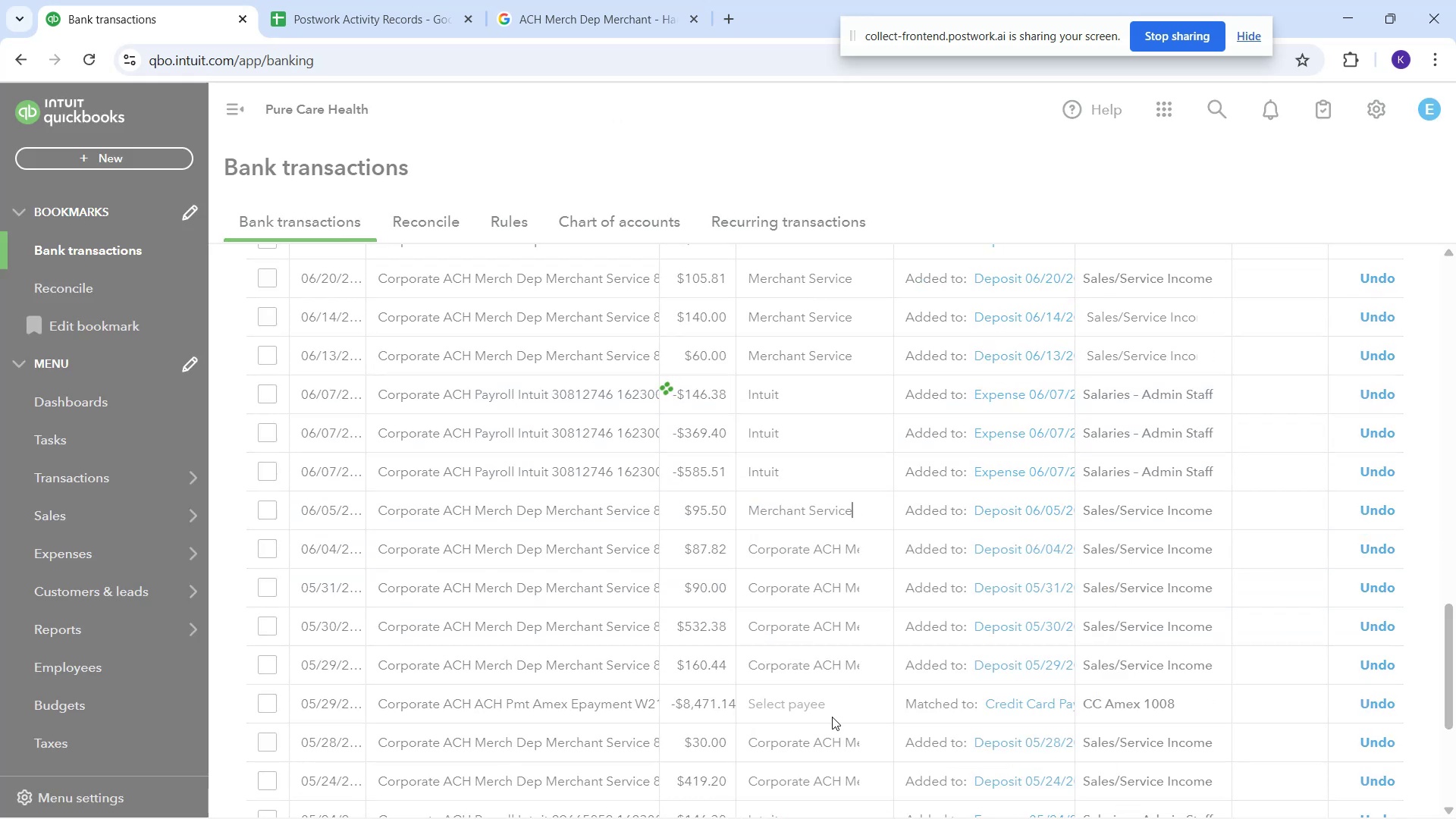 
left_click([830, 553])
 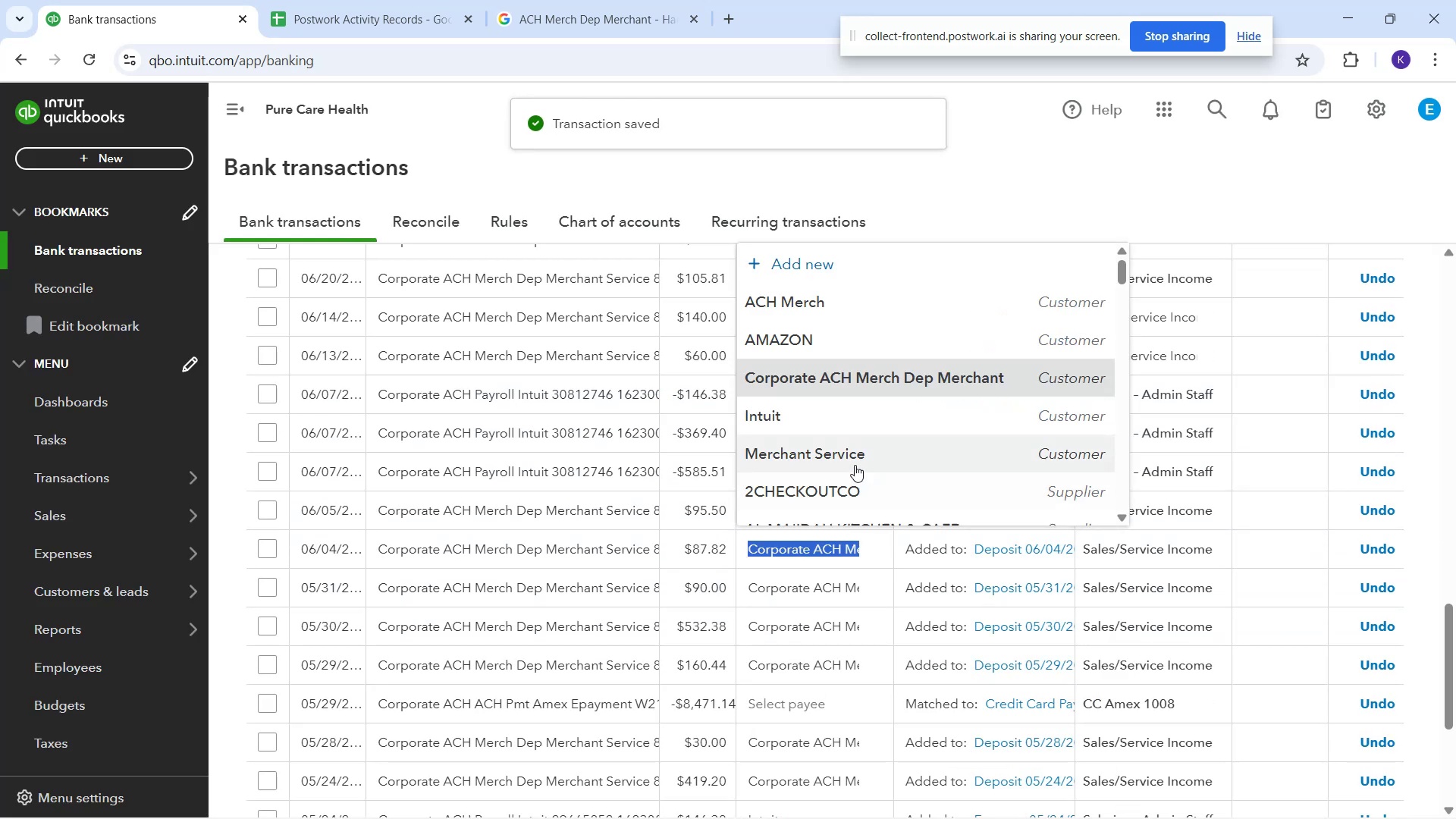 
left_click([856, 444])
 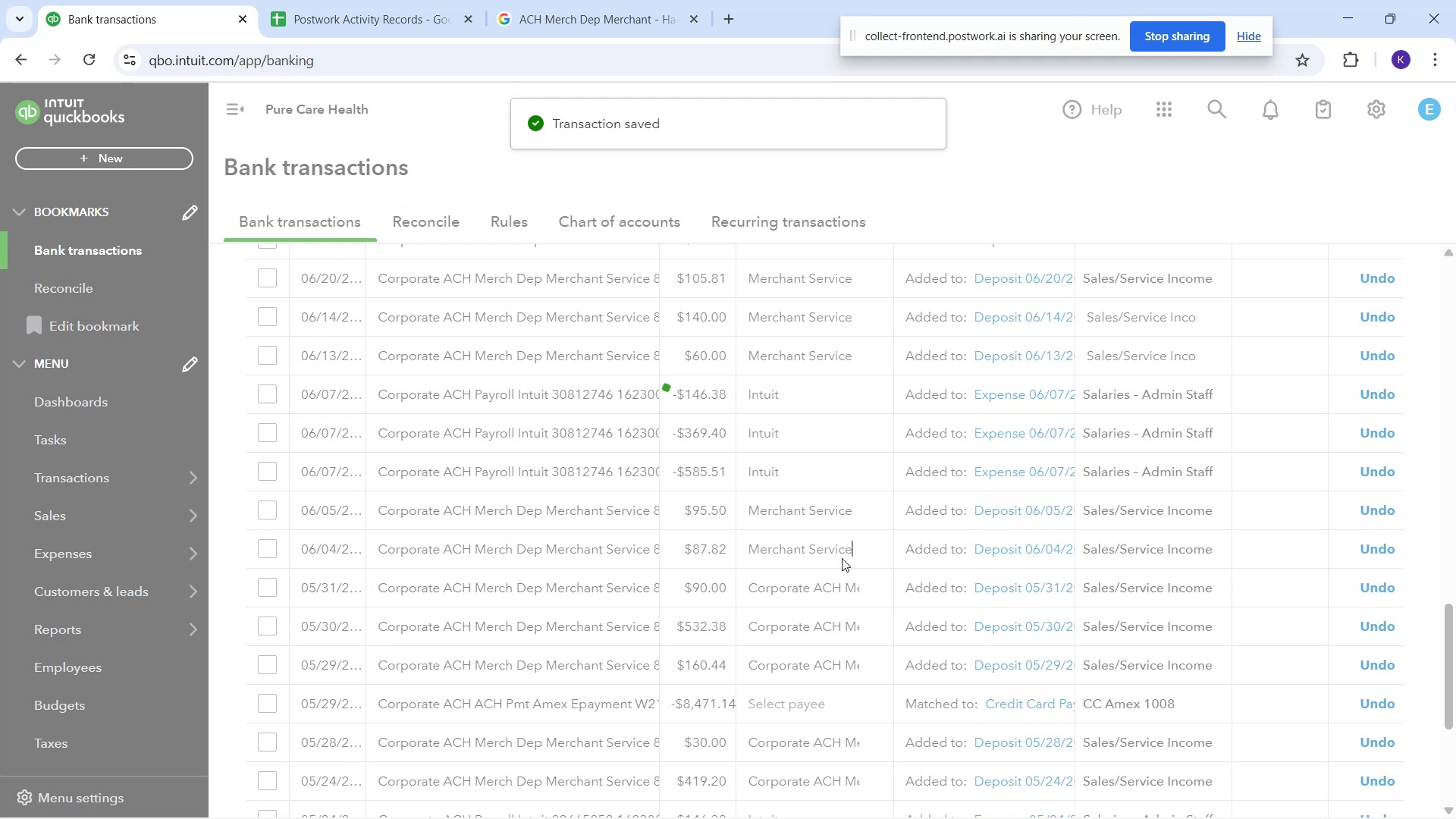 
left_click([844, 566])
 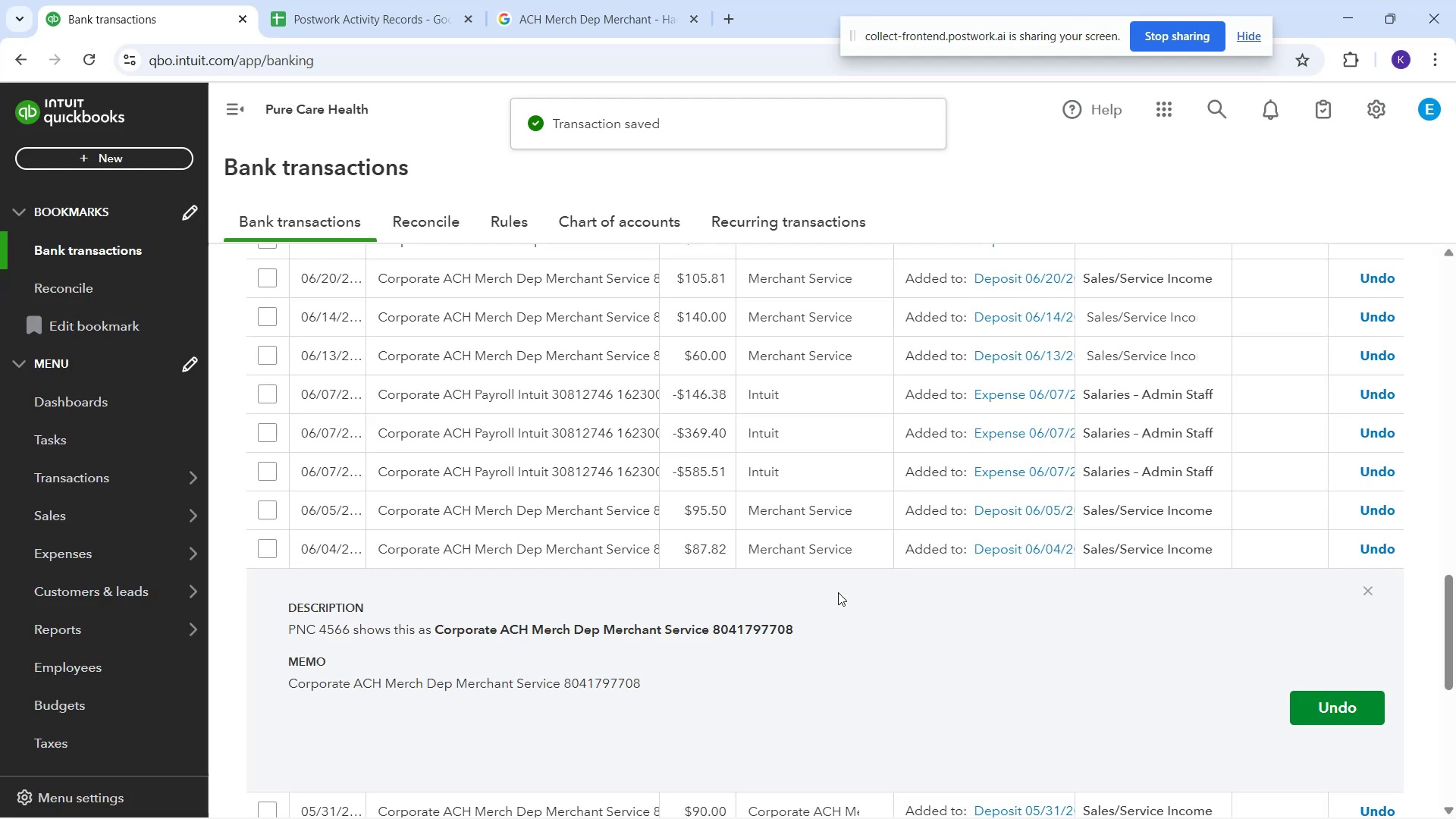 
left_click([838, 592])
 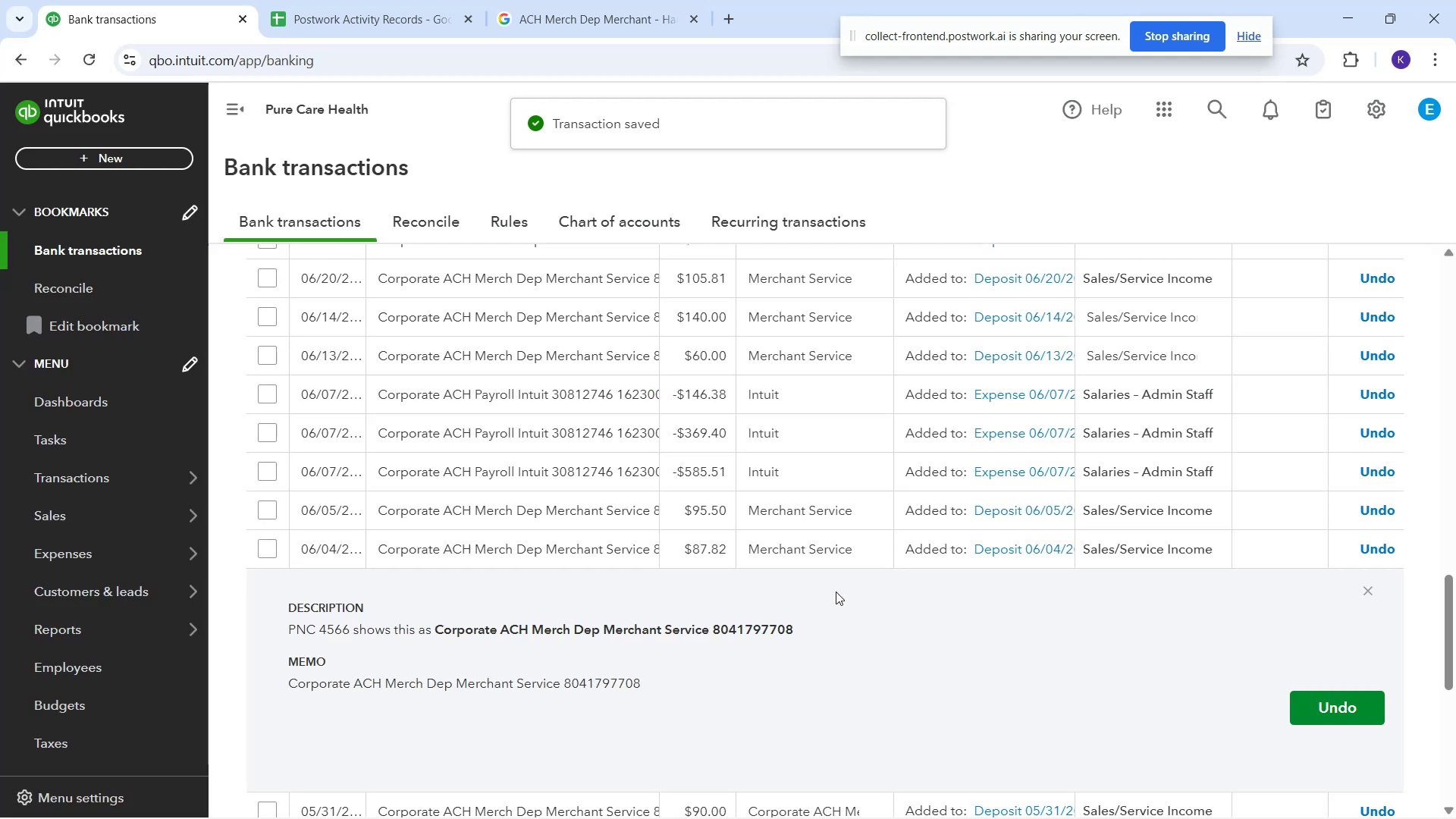 
scroll: coordinate [849, 506], scroll_direction: down, amount: 4.0
 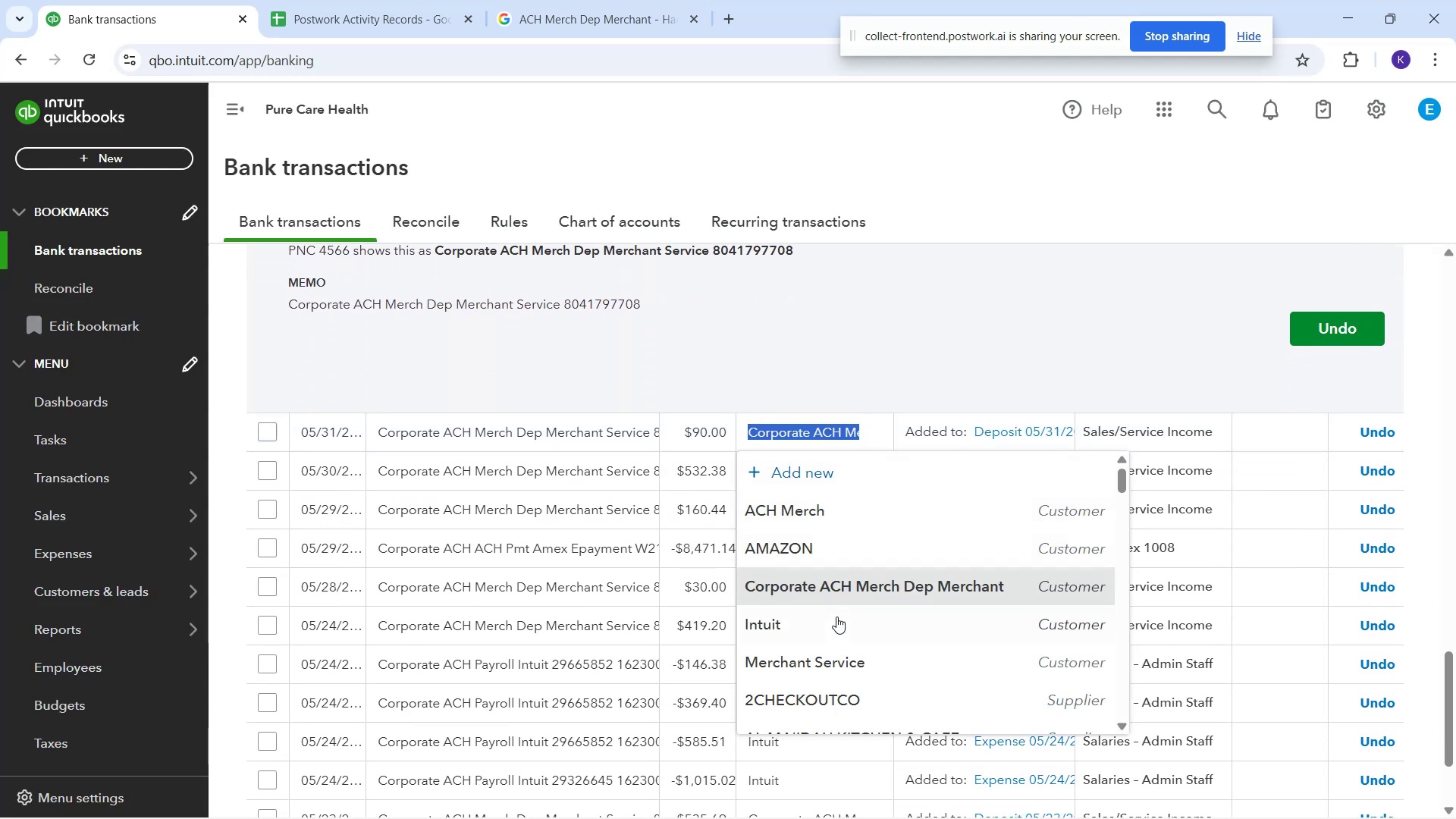 
left_click([824, 661])
 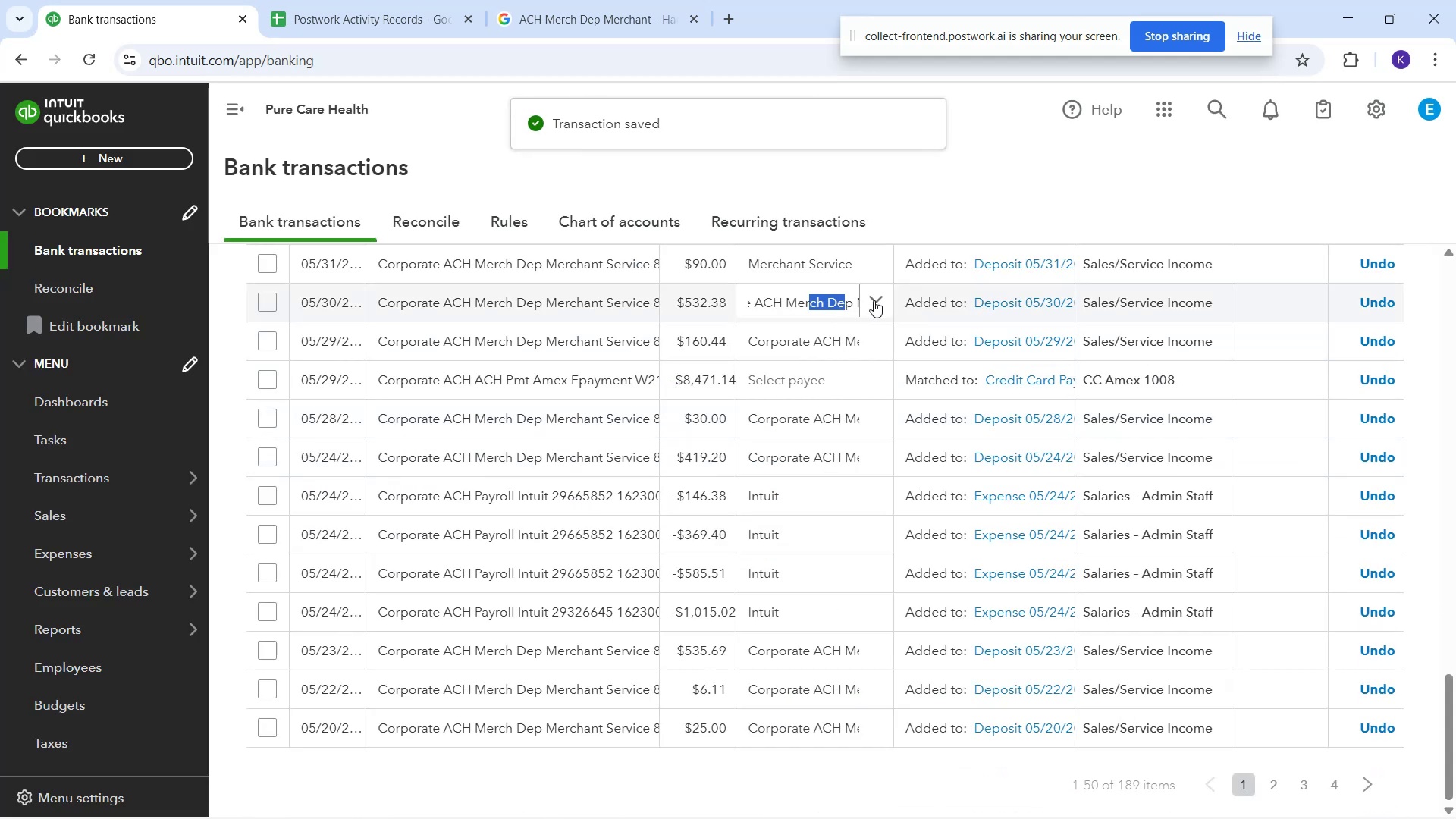 
left_click_drag(start_coordinate=[836, 553], to_coordinate=[833, 534])
 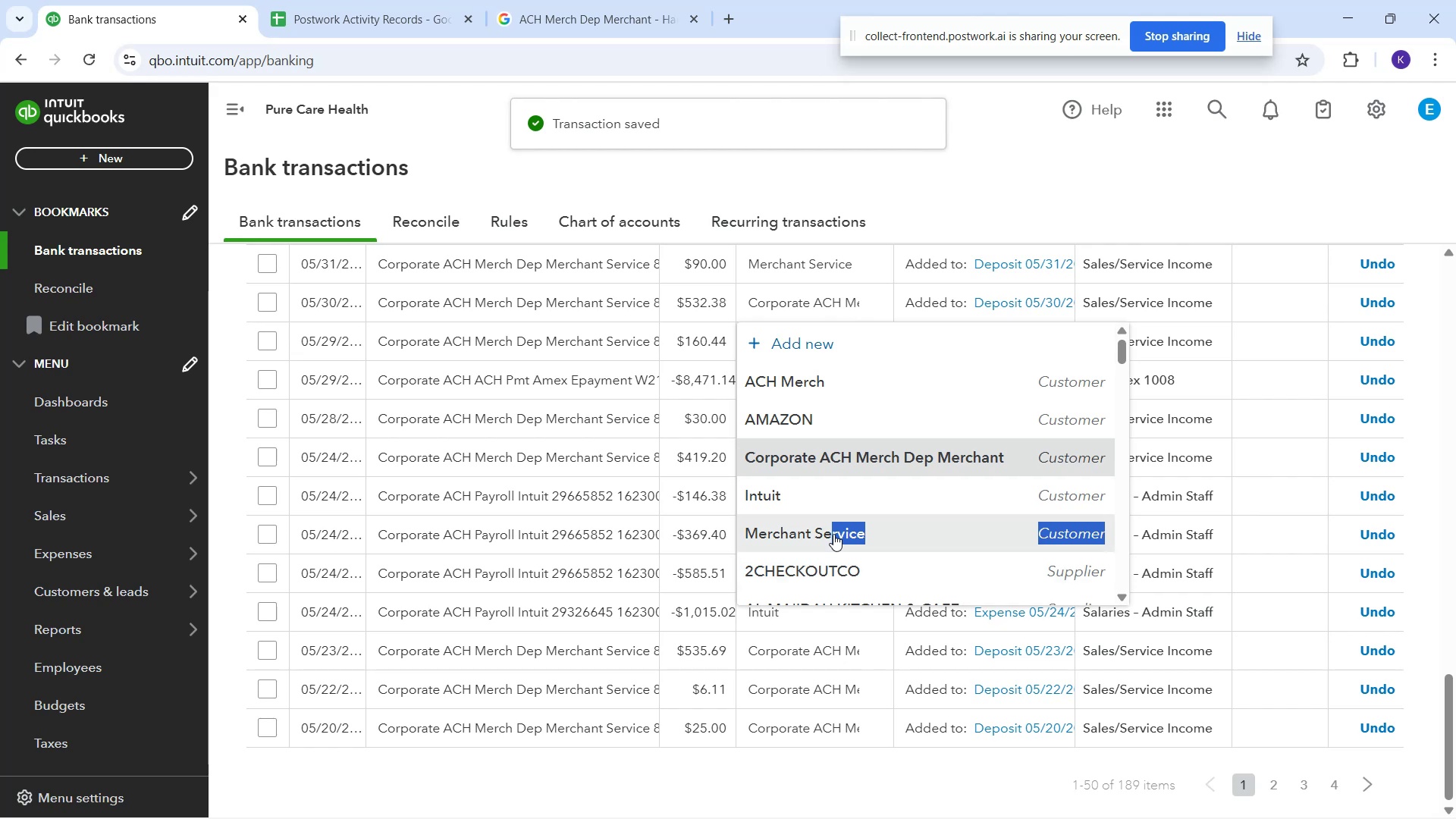 
left_click([833, 534])
 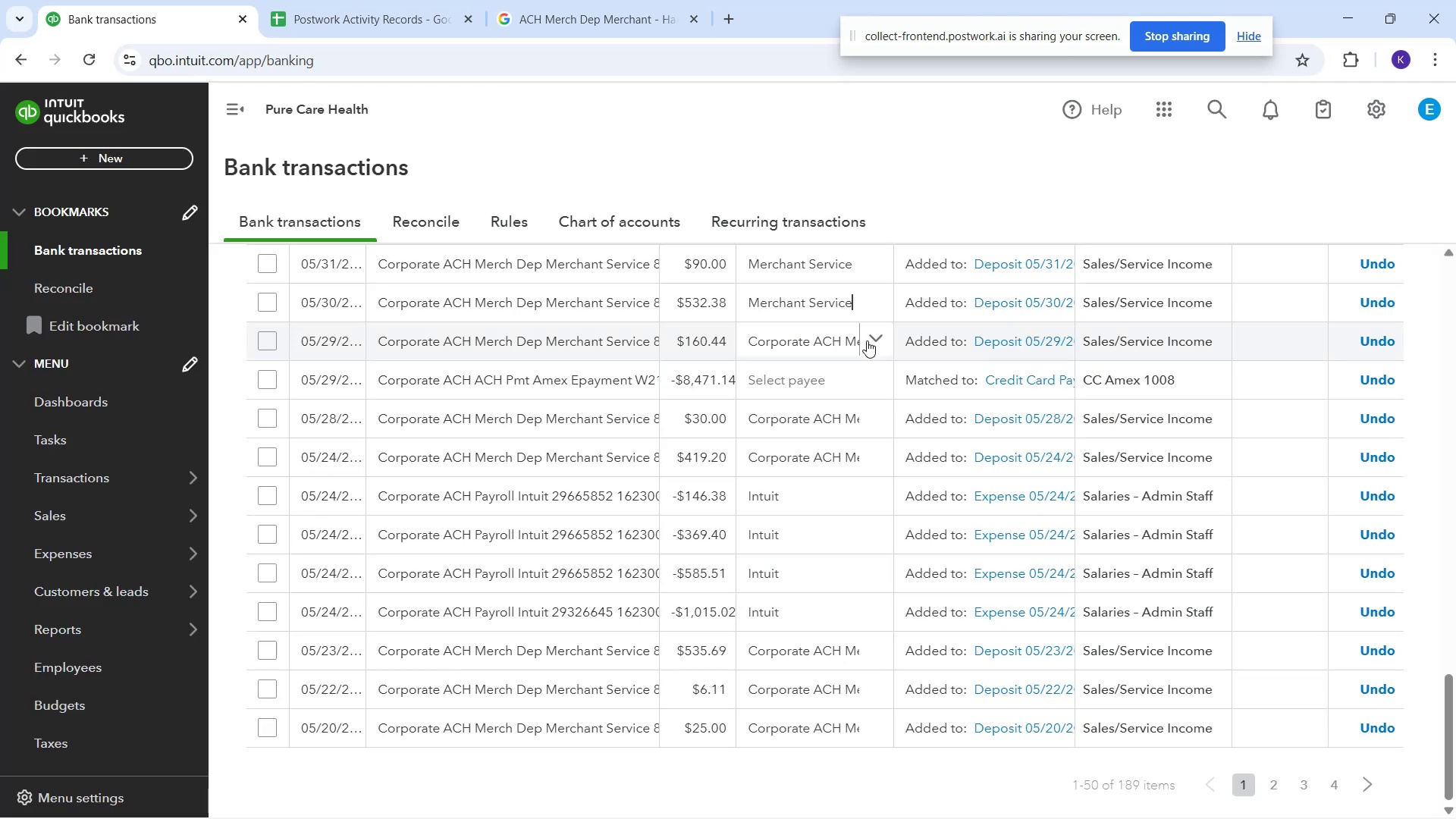 
left_click([865, 340])
 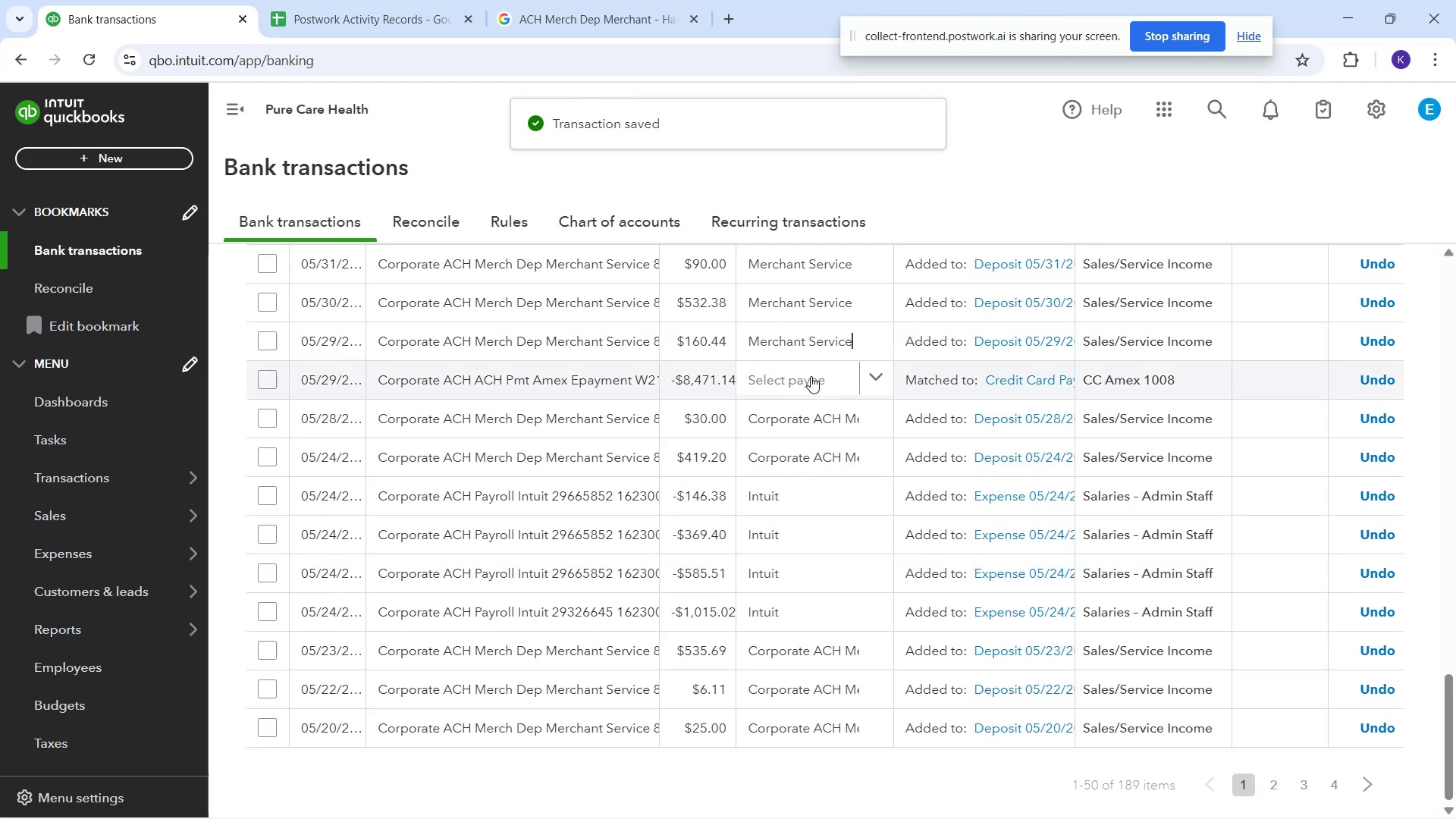 
wait(7.4)
 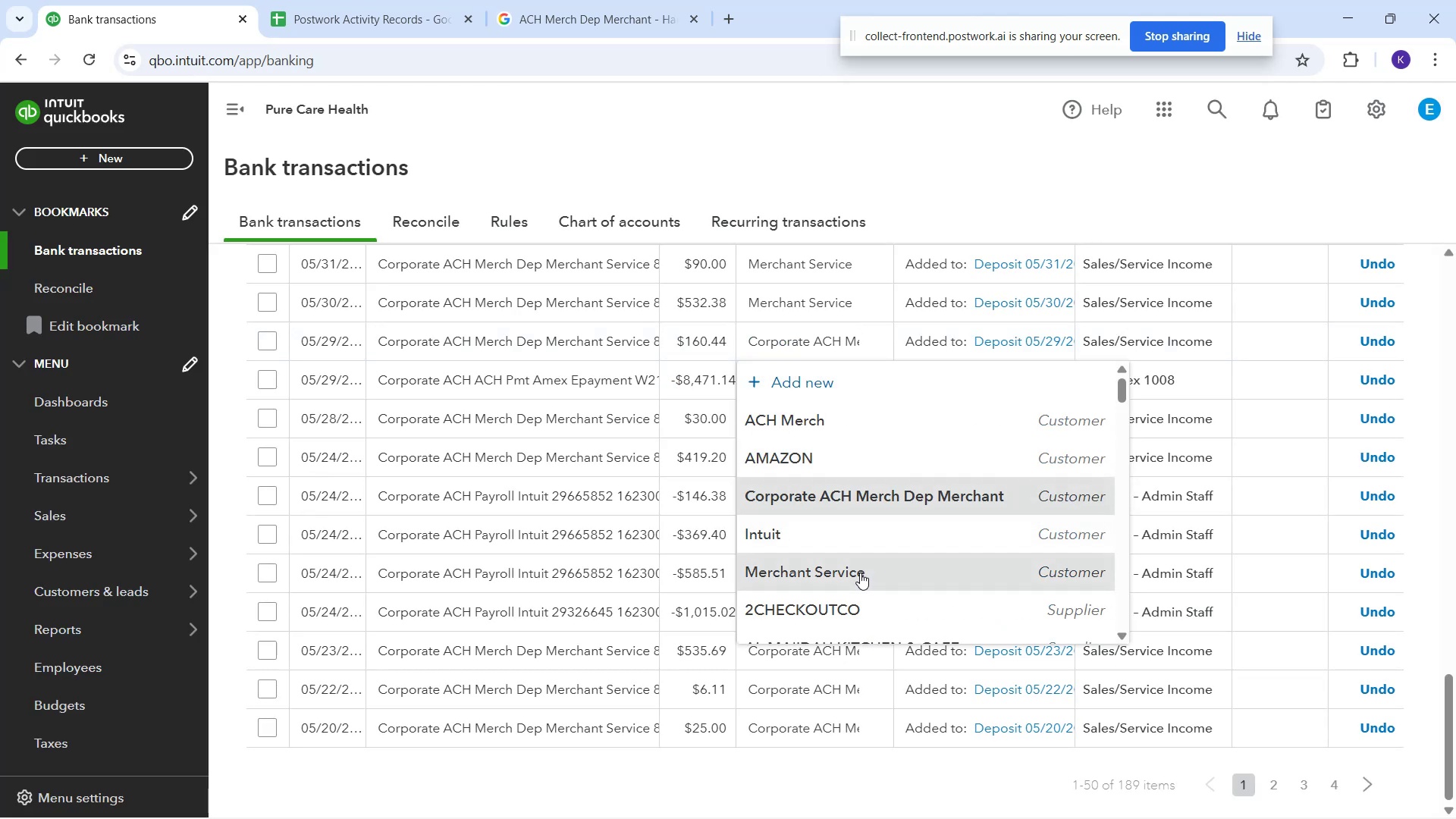 
left_click([861, 425])
 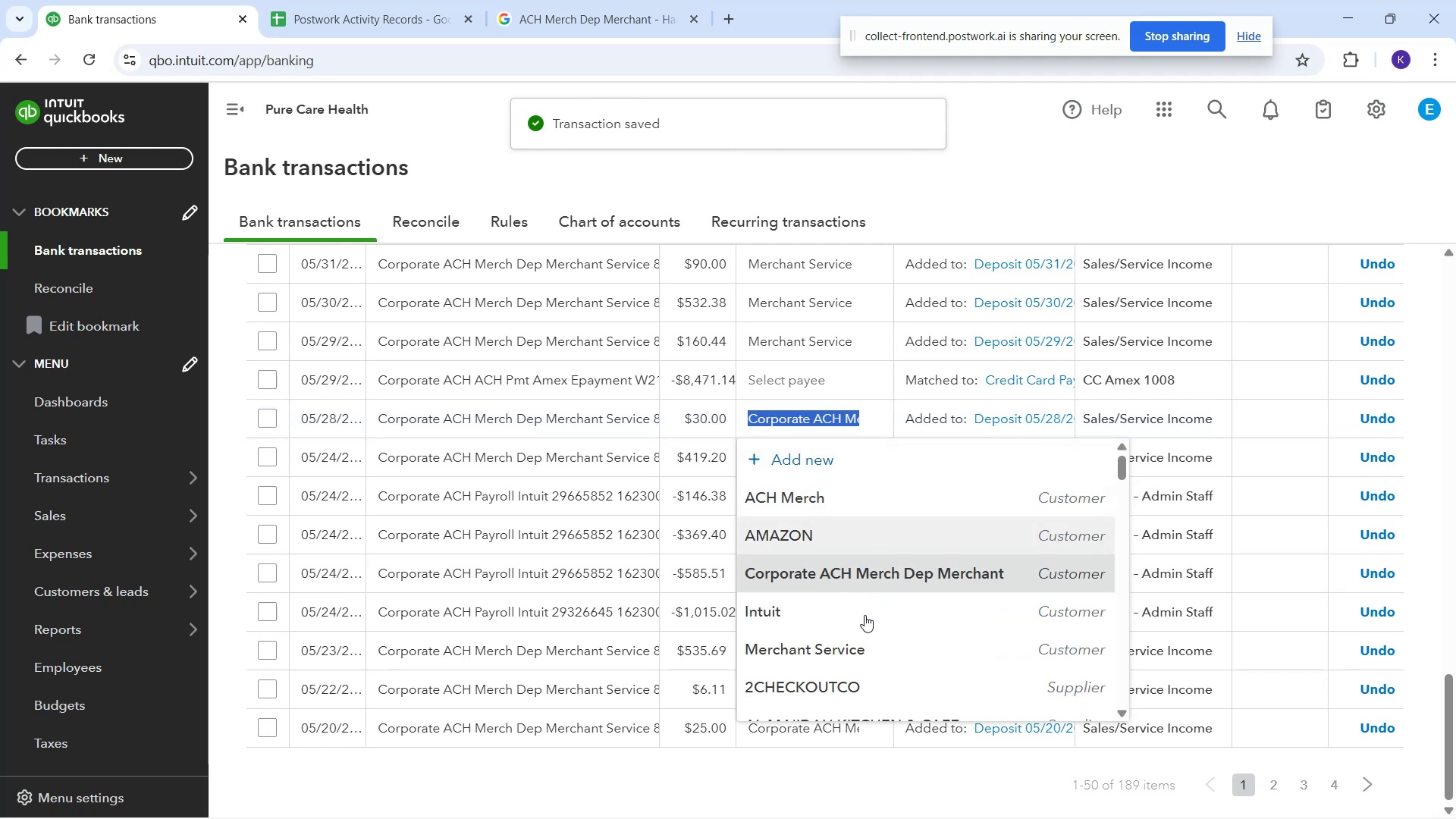 
left_click([855, 645])
 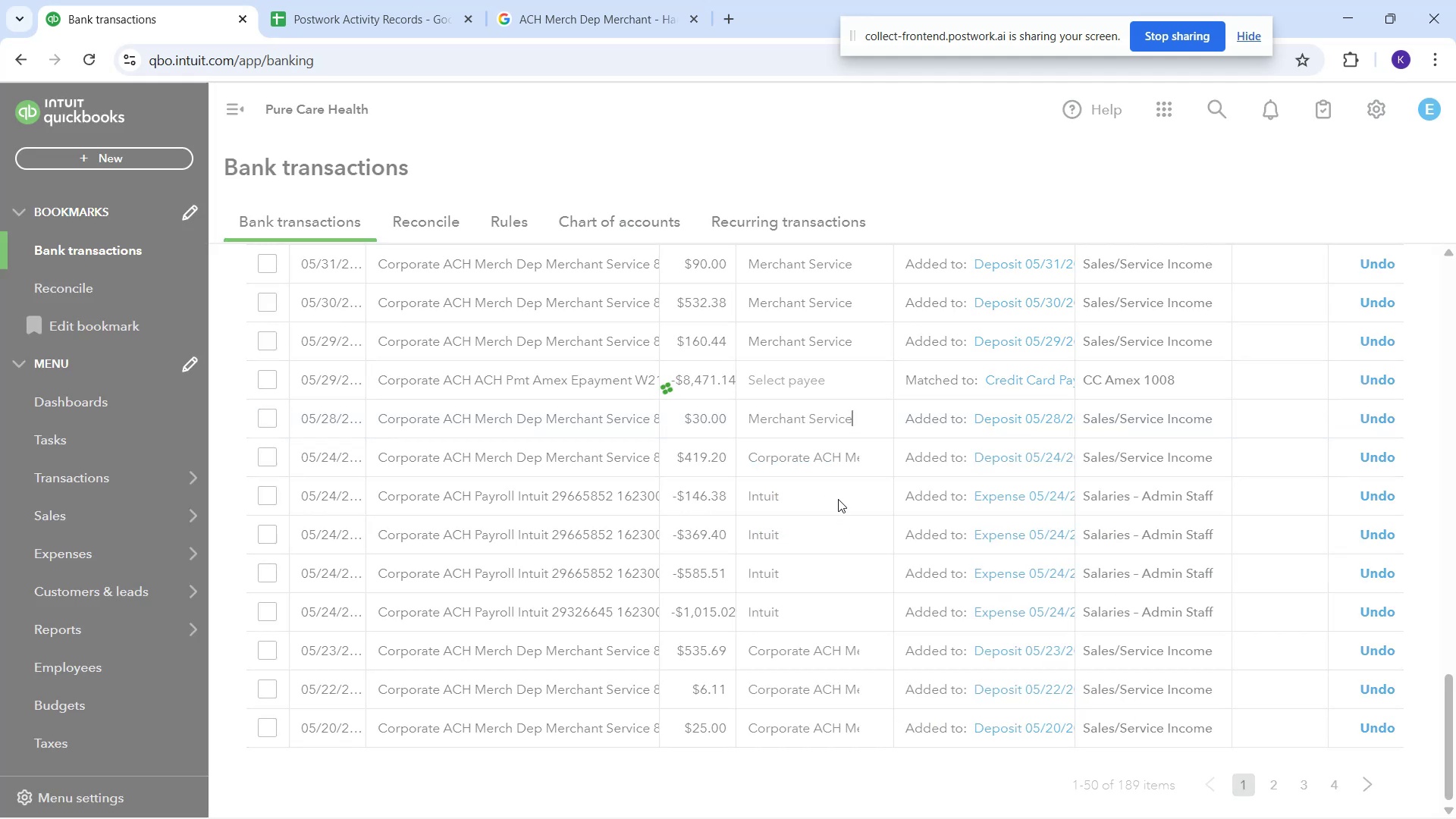 
mouse_move([879, 488])
 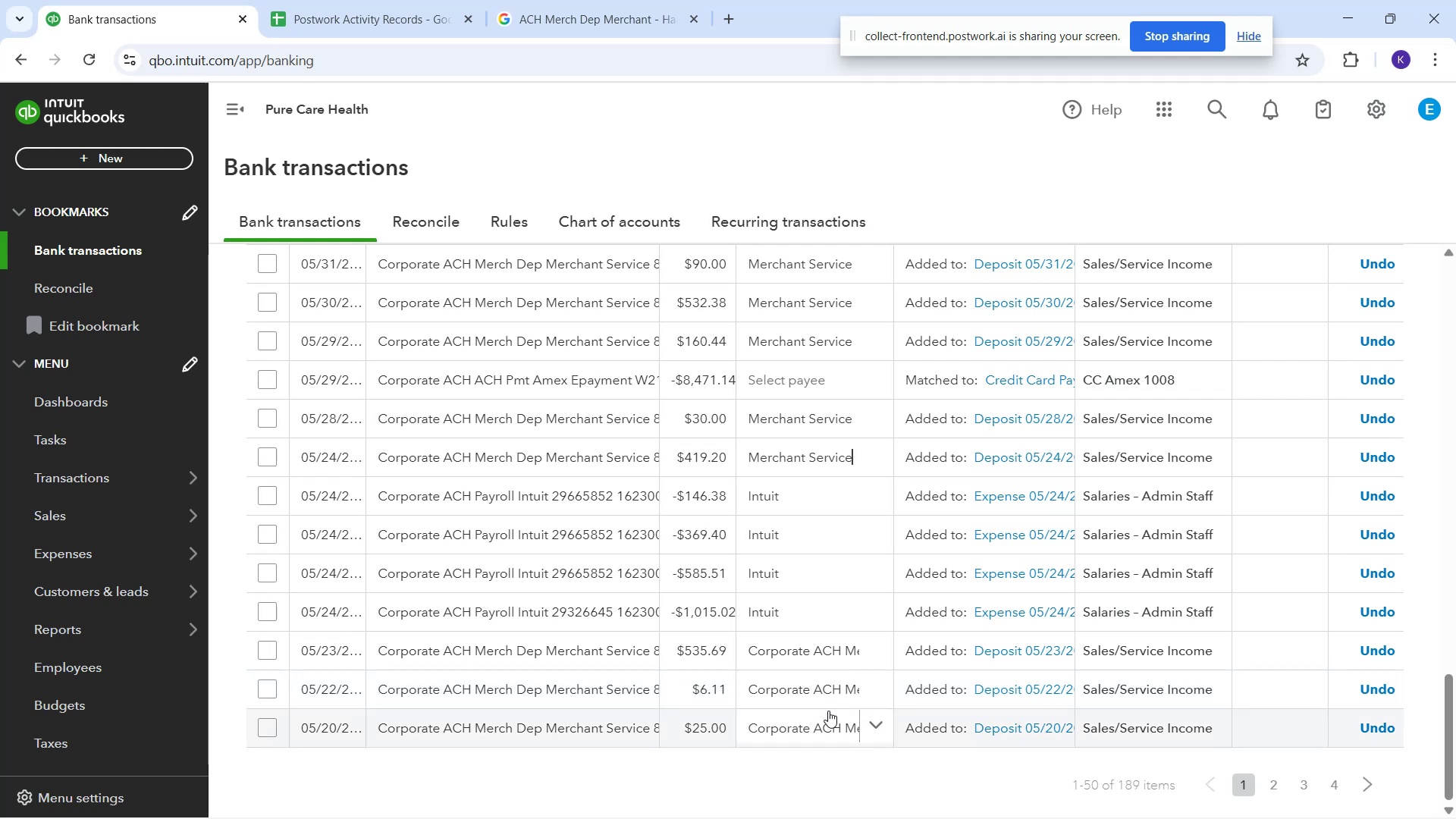 
wait(6.88)
 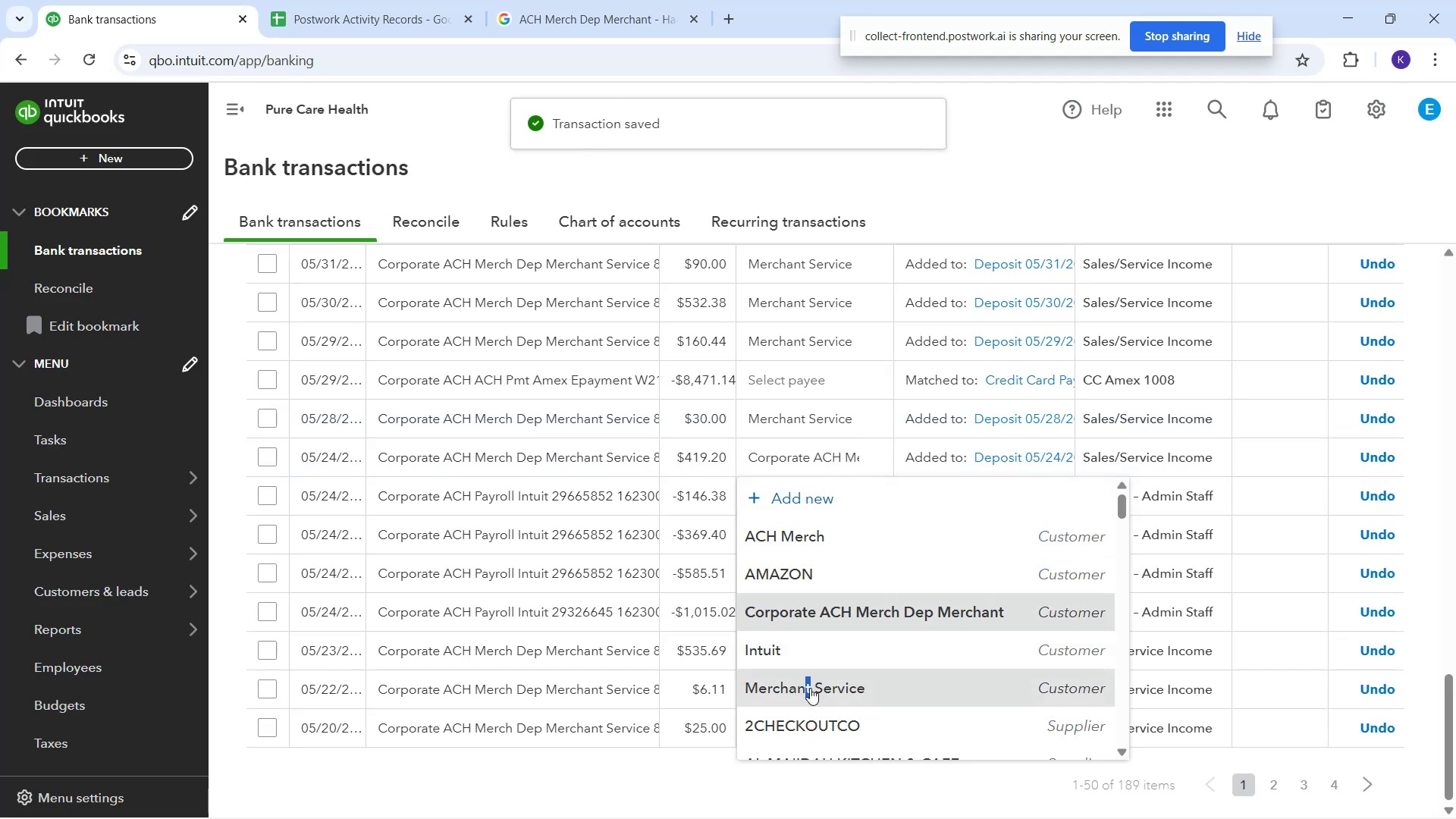 
left_click([880, 649])
 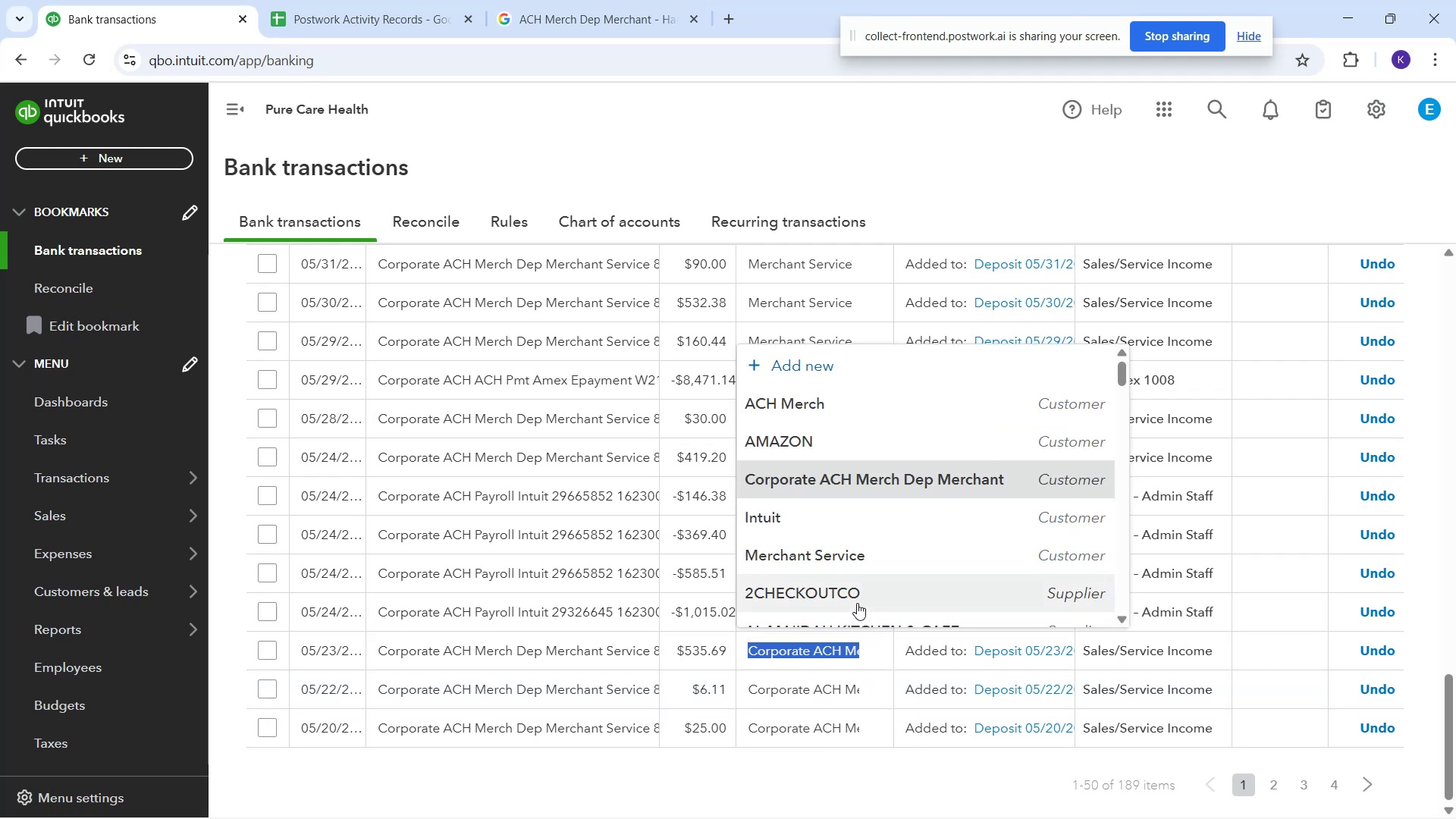 
left_click_drag(start_coordinate=[858, 545], to_coordinate=[861, 541])
 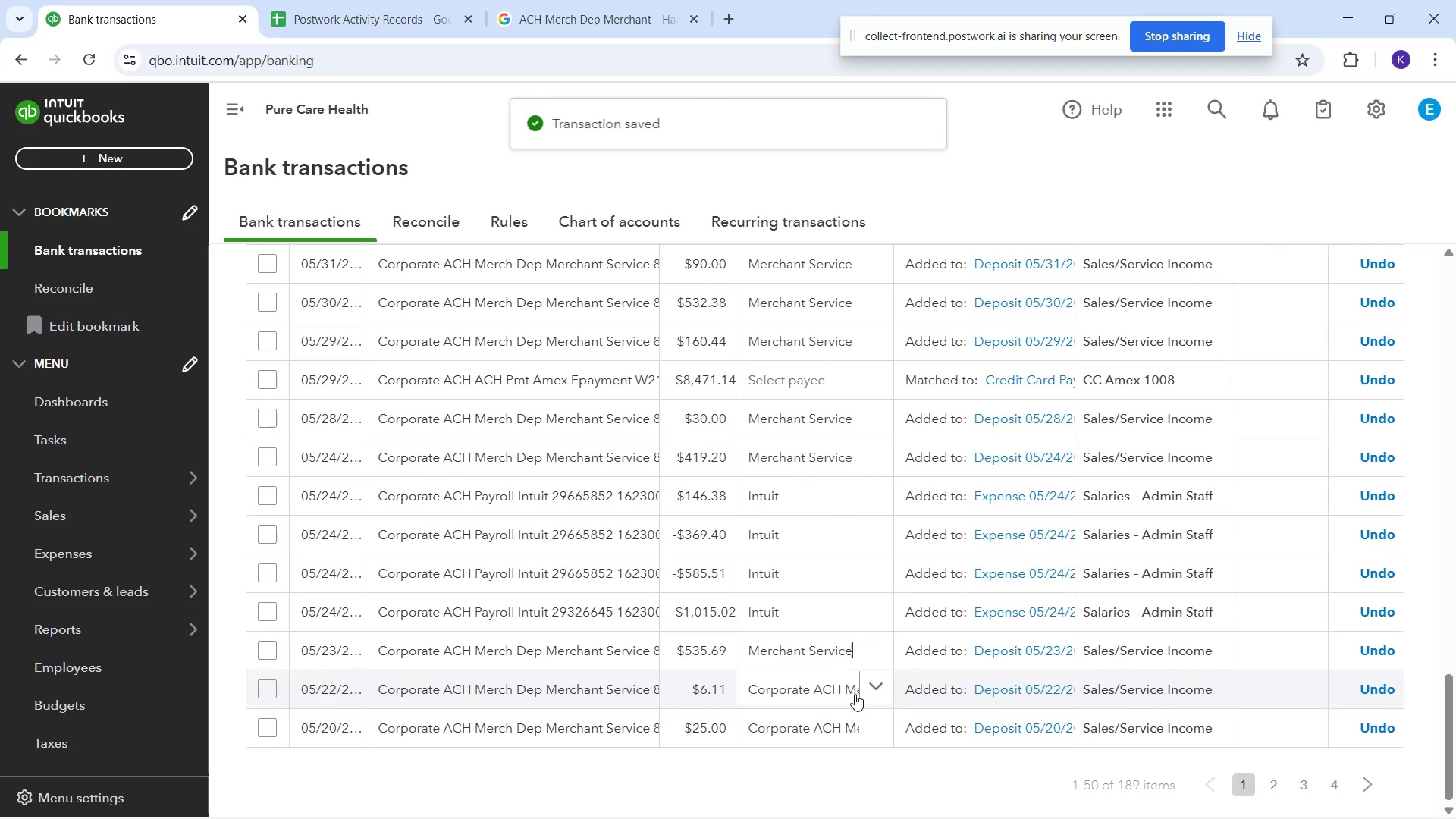 
left_click([863, 687])
 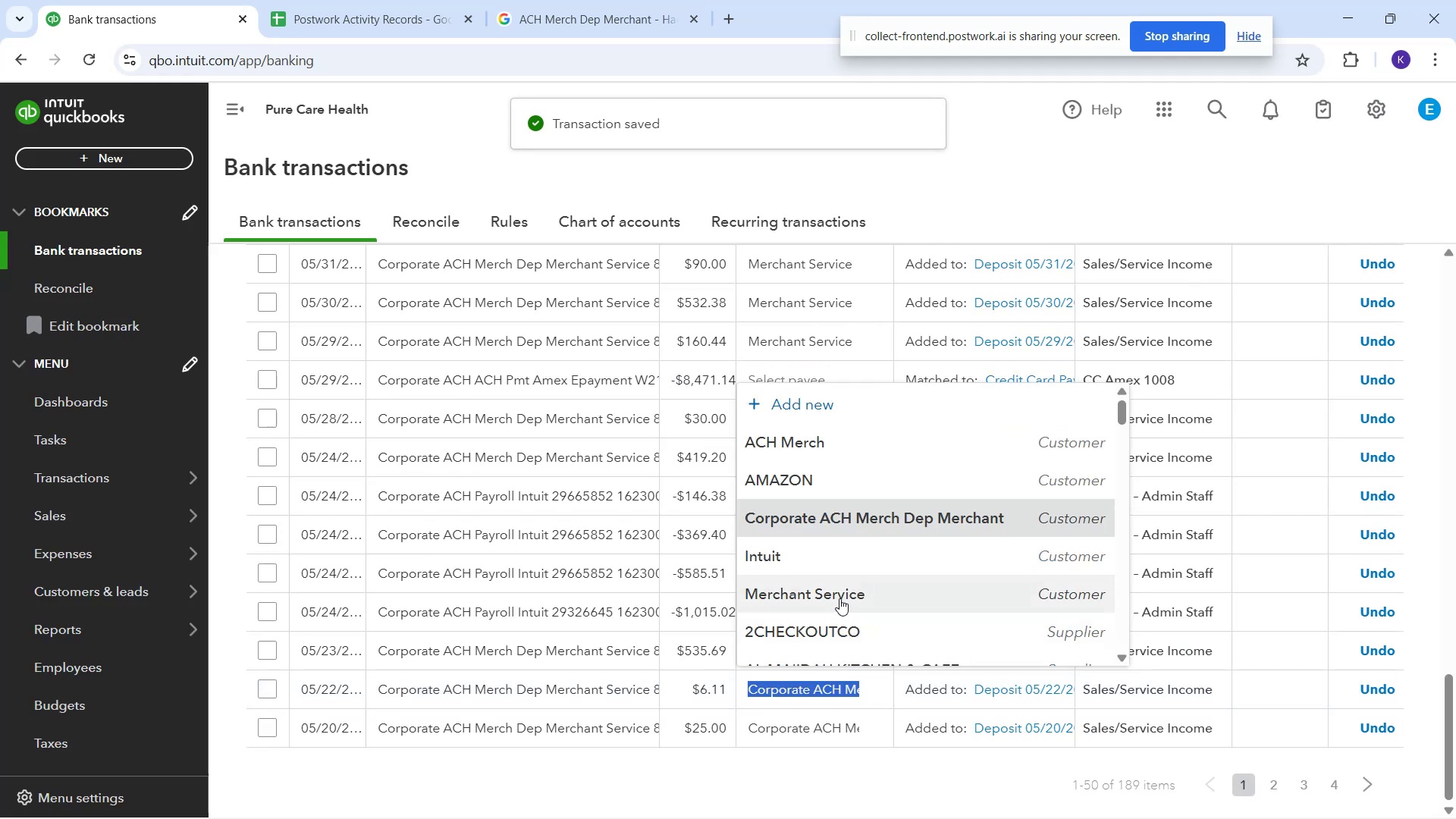 
left_click([839, 598])
 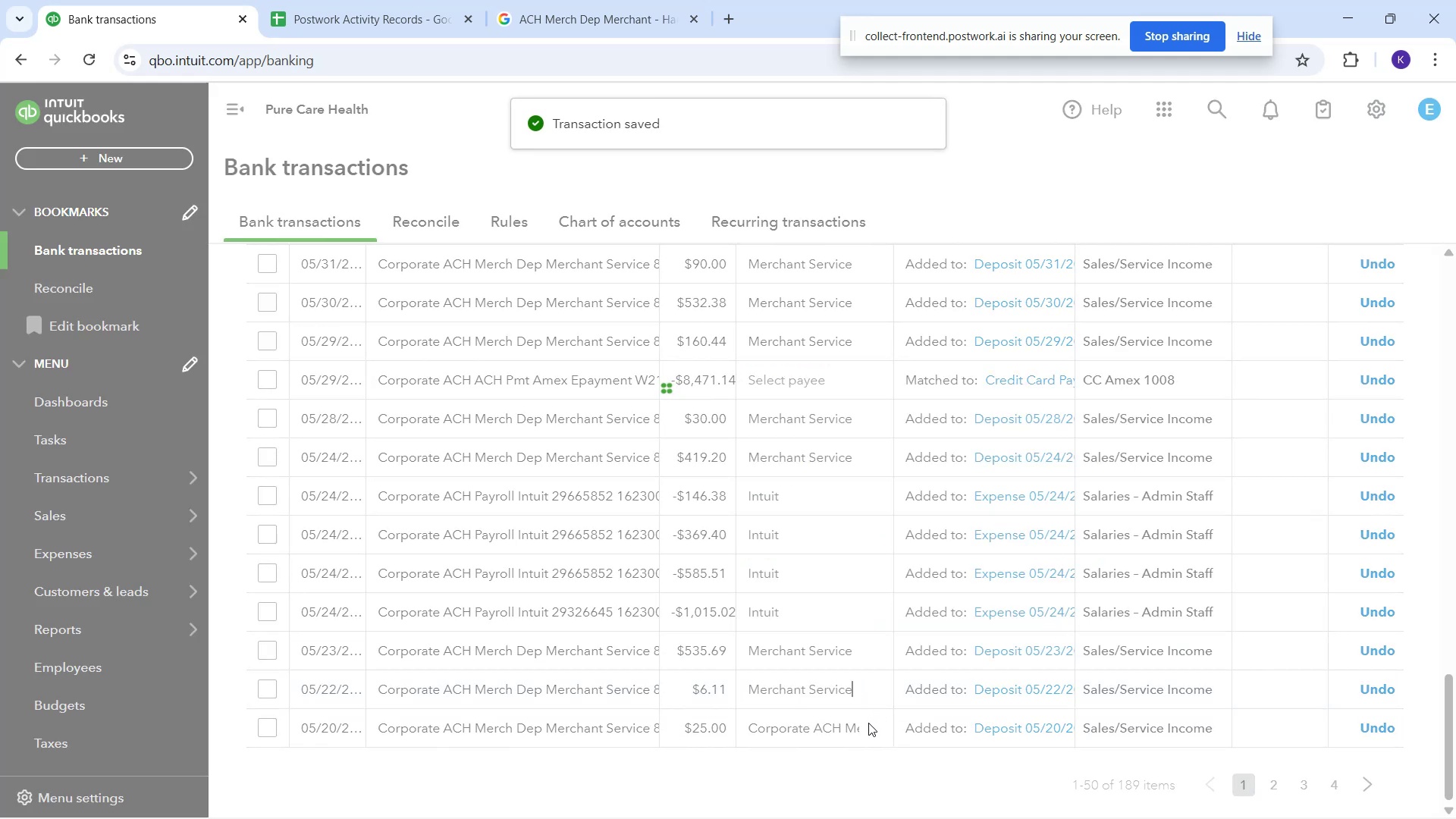 
mouse_move([861, 716])
 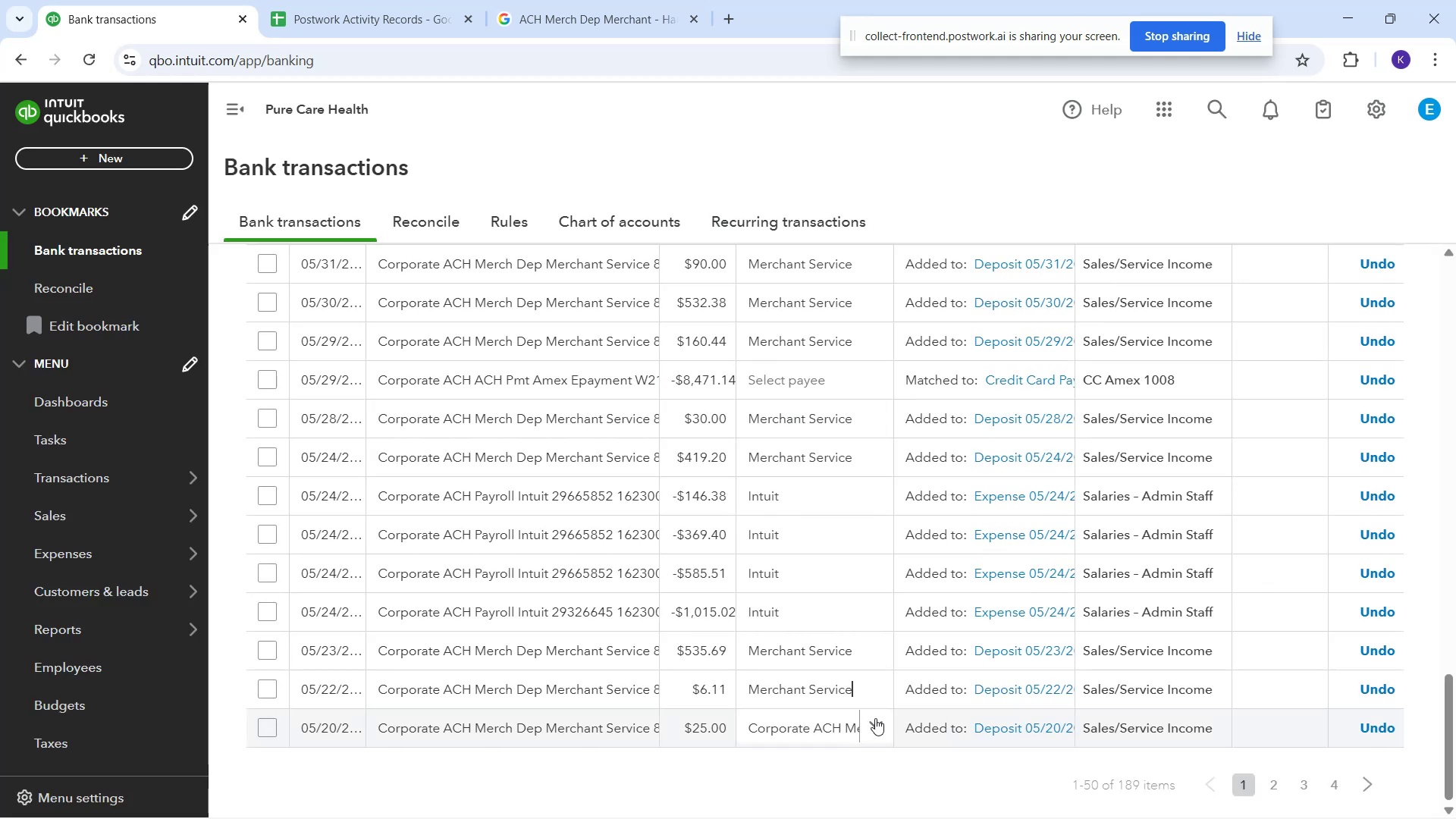 
mouse_move([862, 700])
 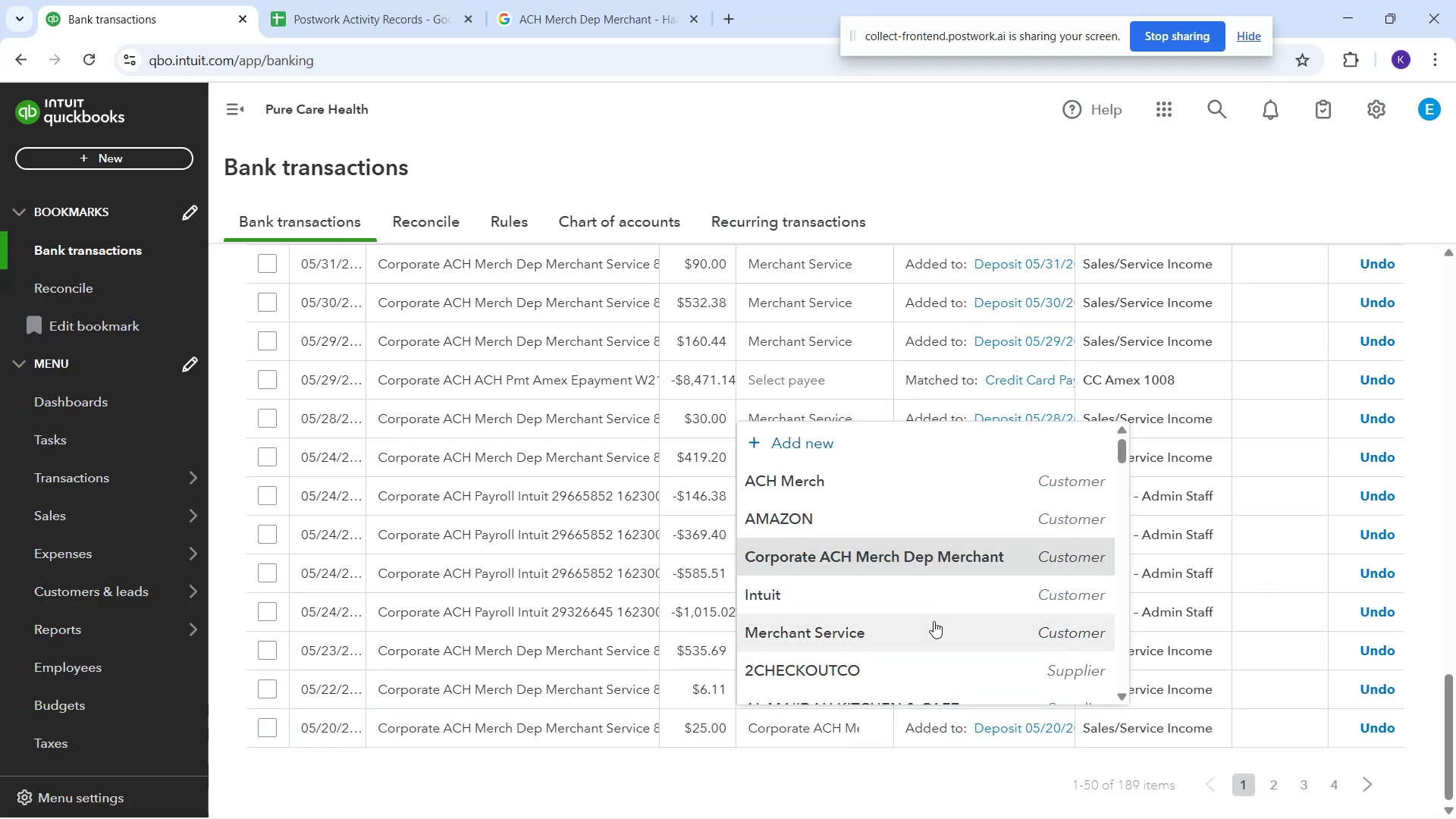 
left_click([934, 621])
 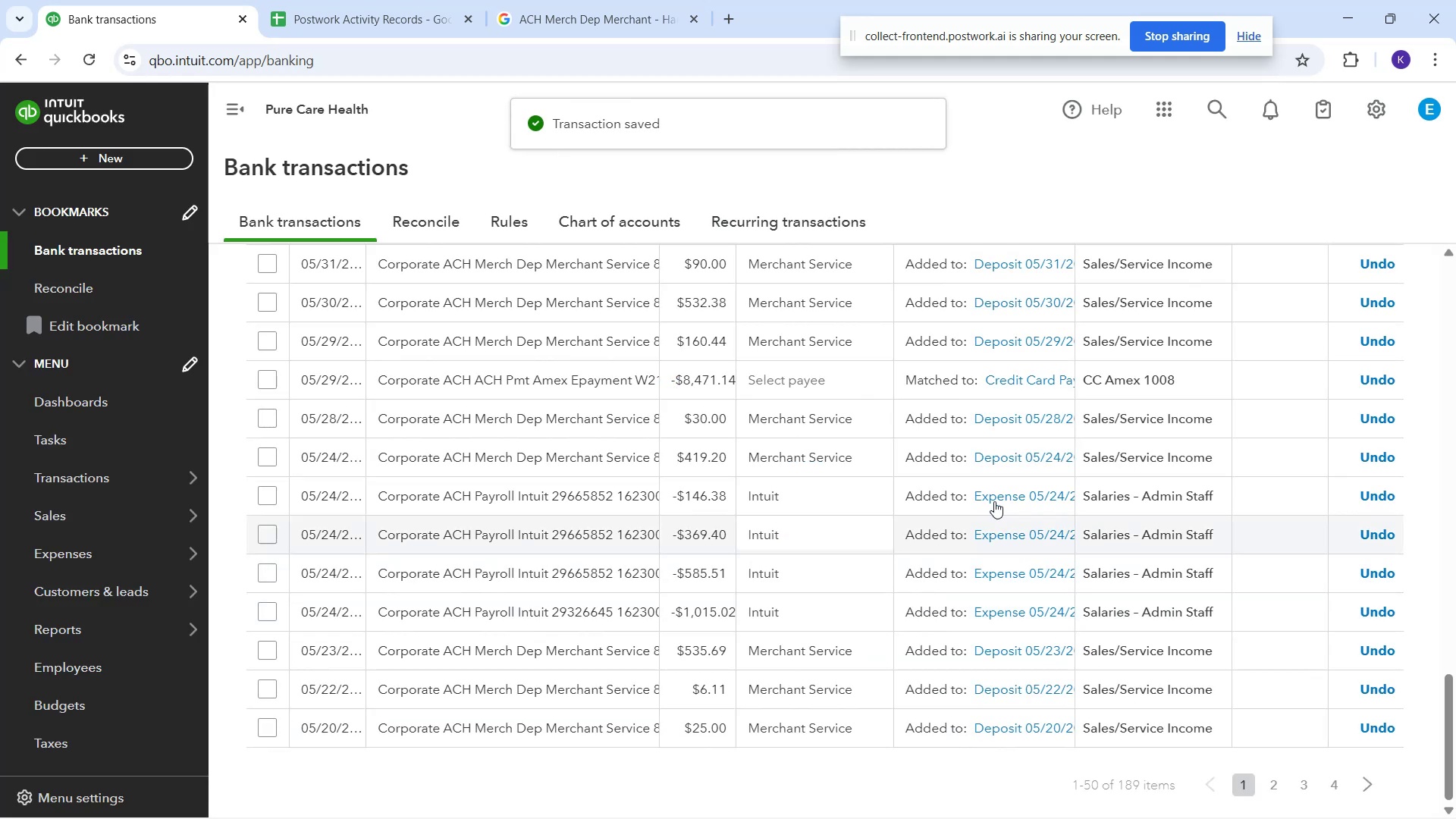 
scroll: coordinate [1150, 506], scroll_direction: up, amount: 5.0
 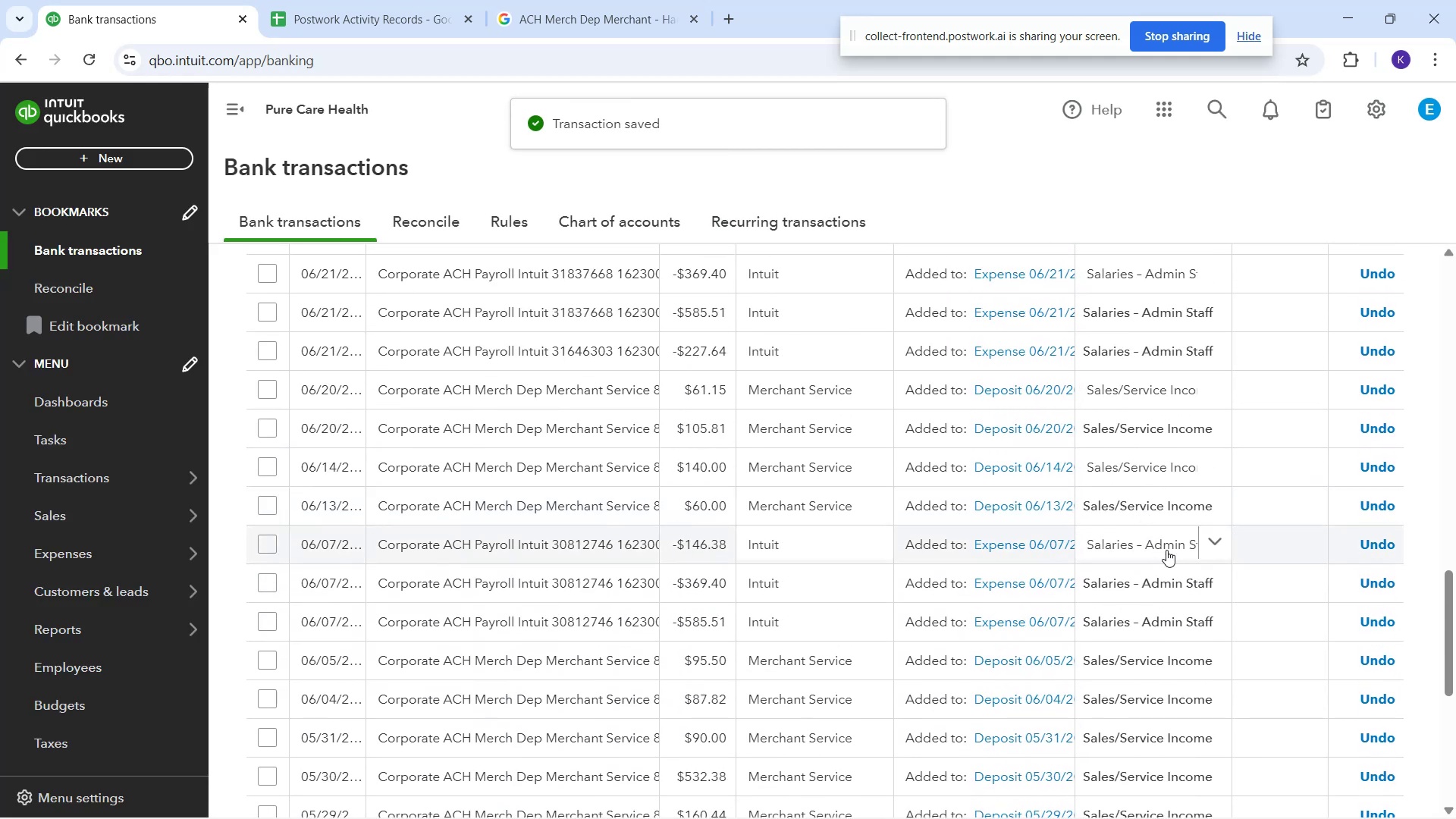 
scroll: coordinate [1194, 651], scroll_direction: down, amount: 6.0
 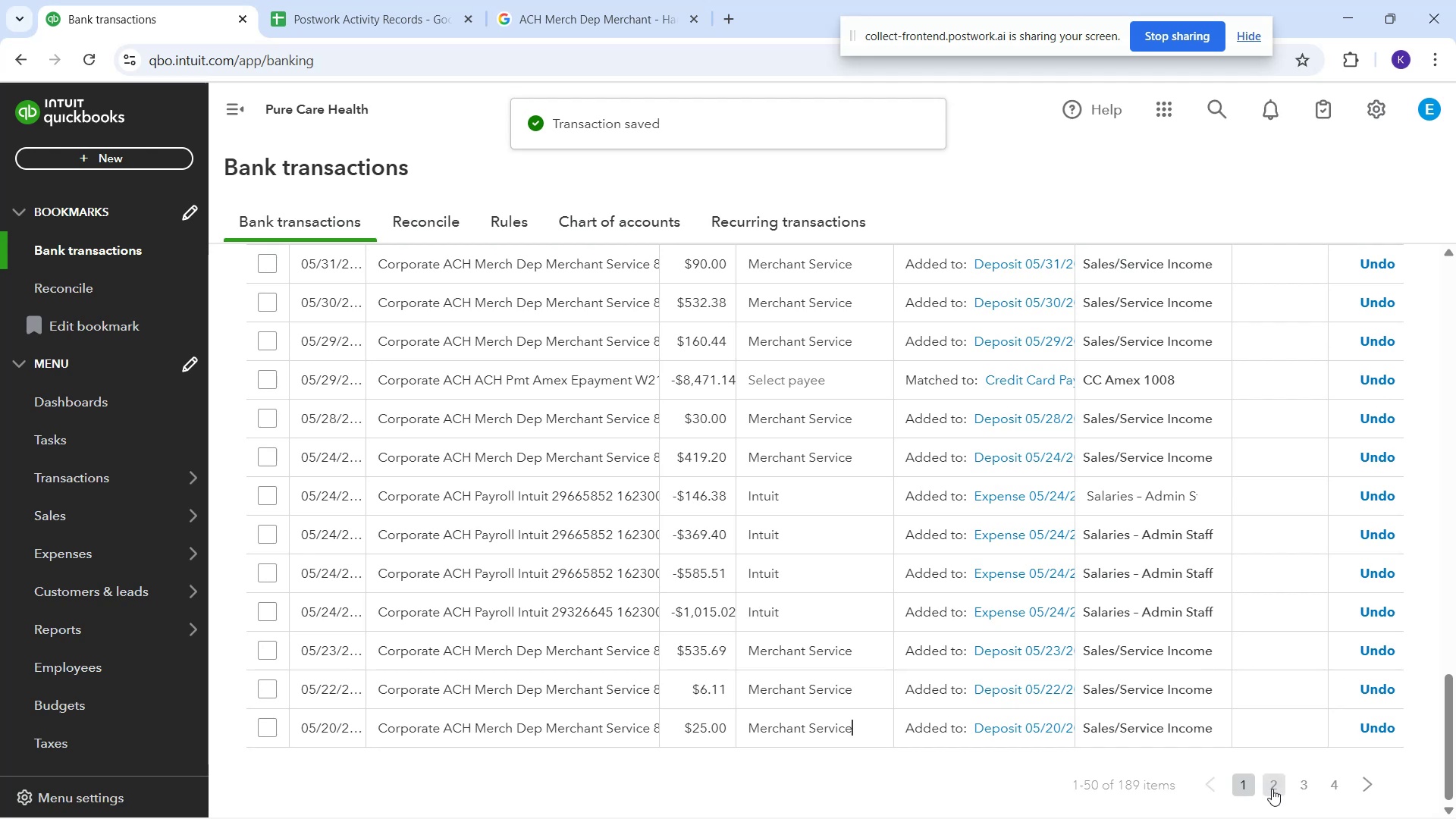 
left_click([1272, 789])
 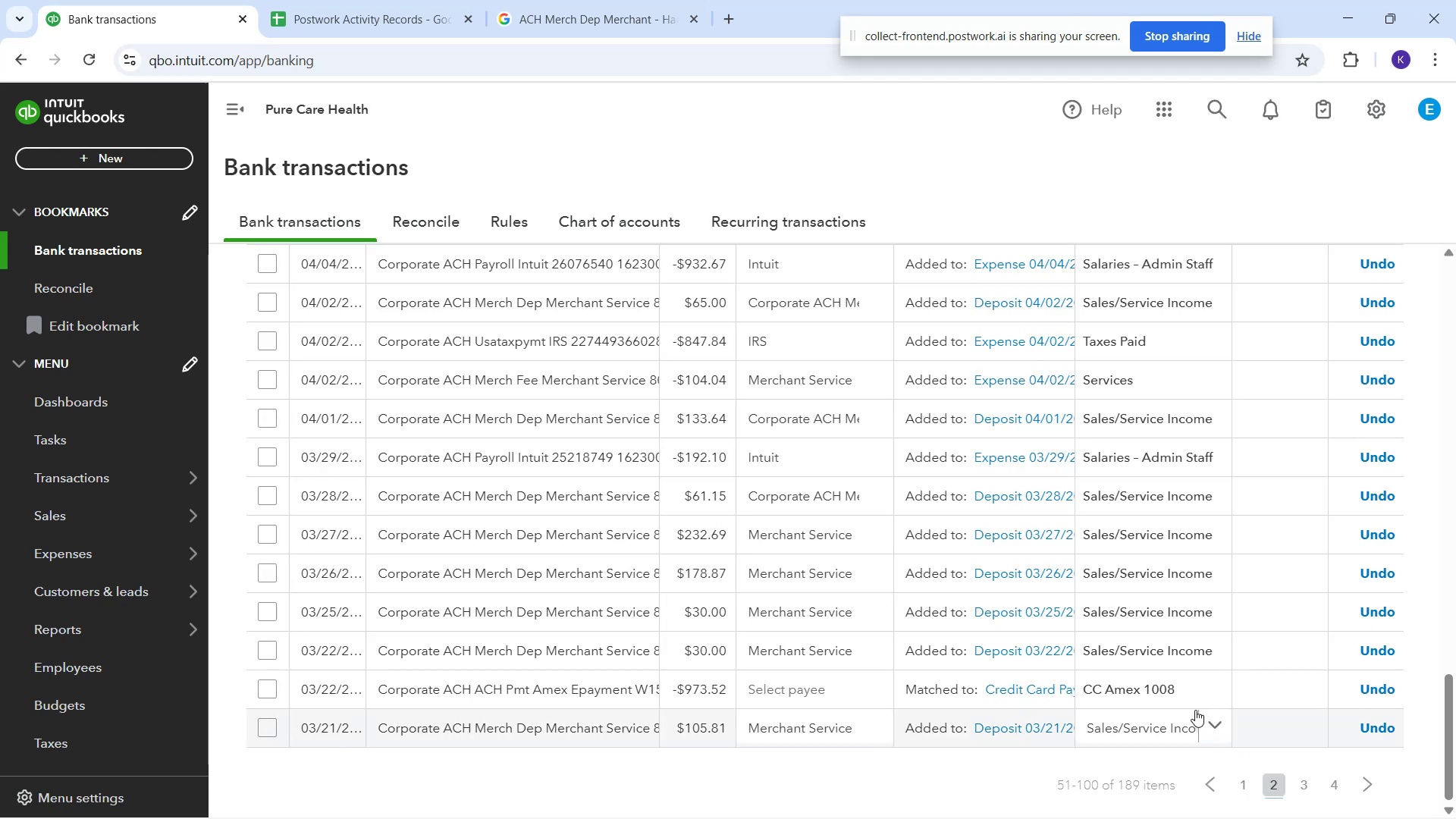 
wait(12.58)
 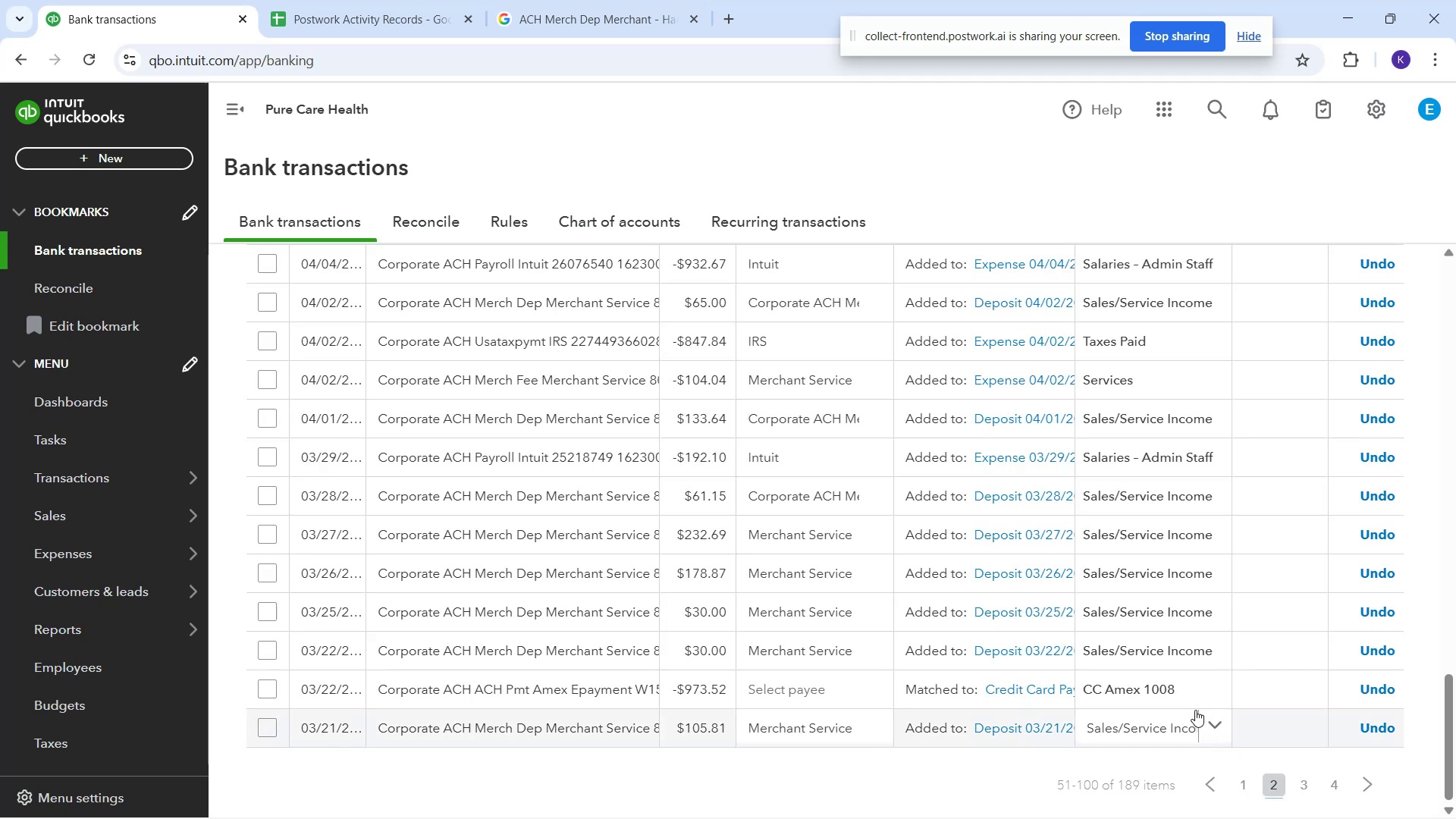 
left_click([858, 491])
 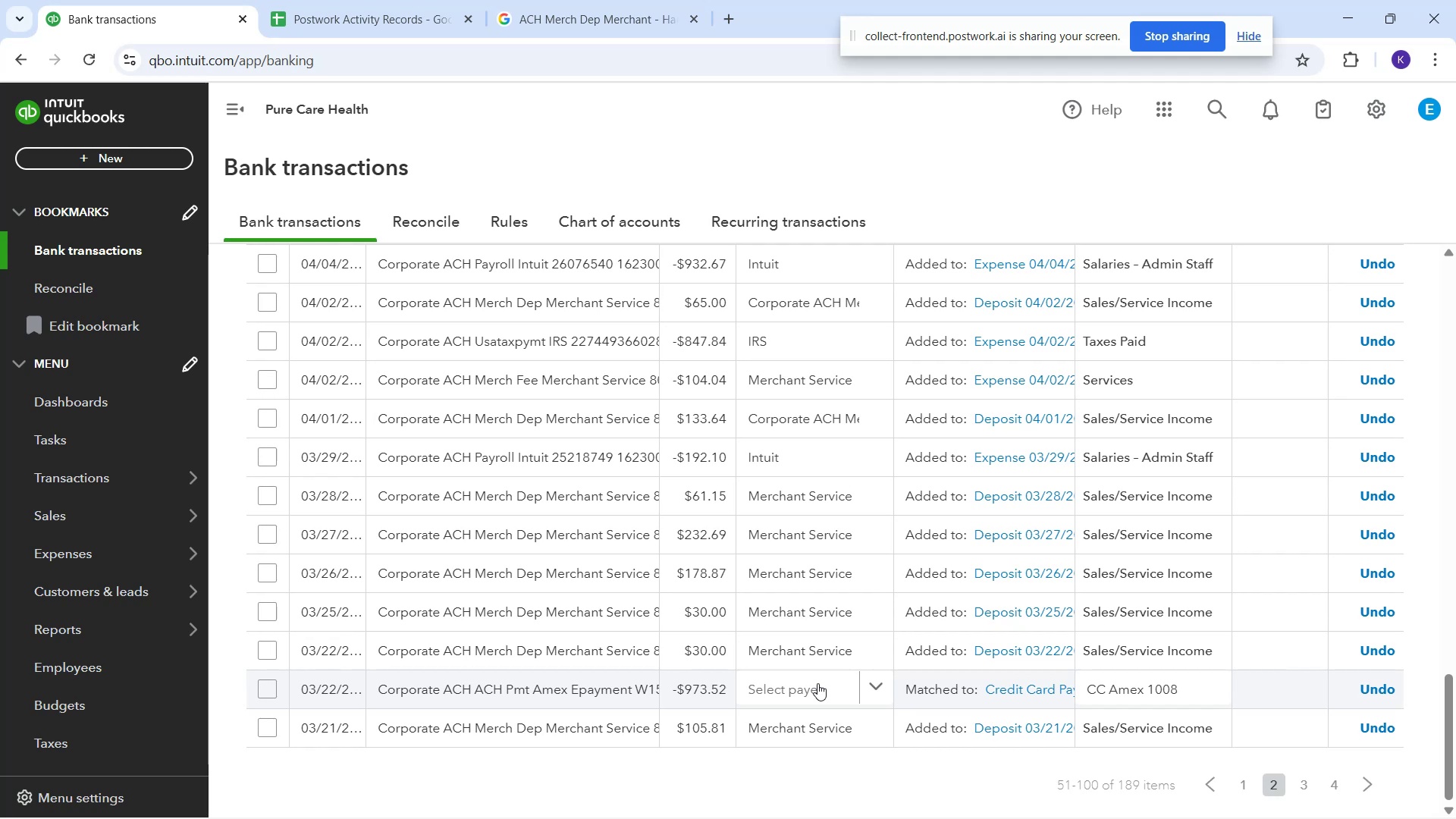 
wait(19.94)
 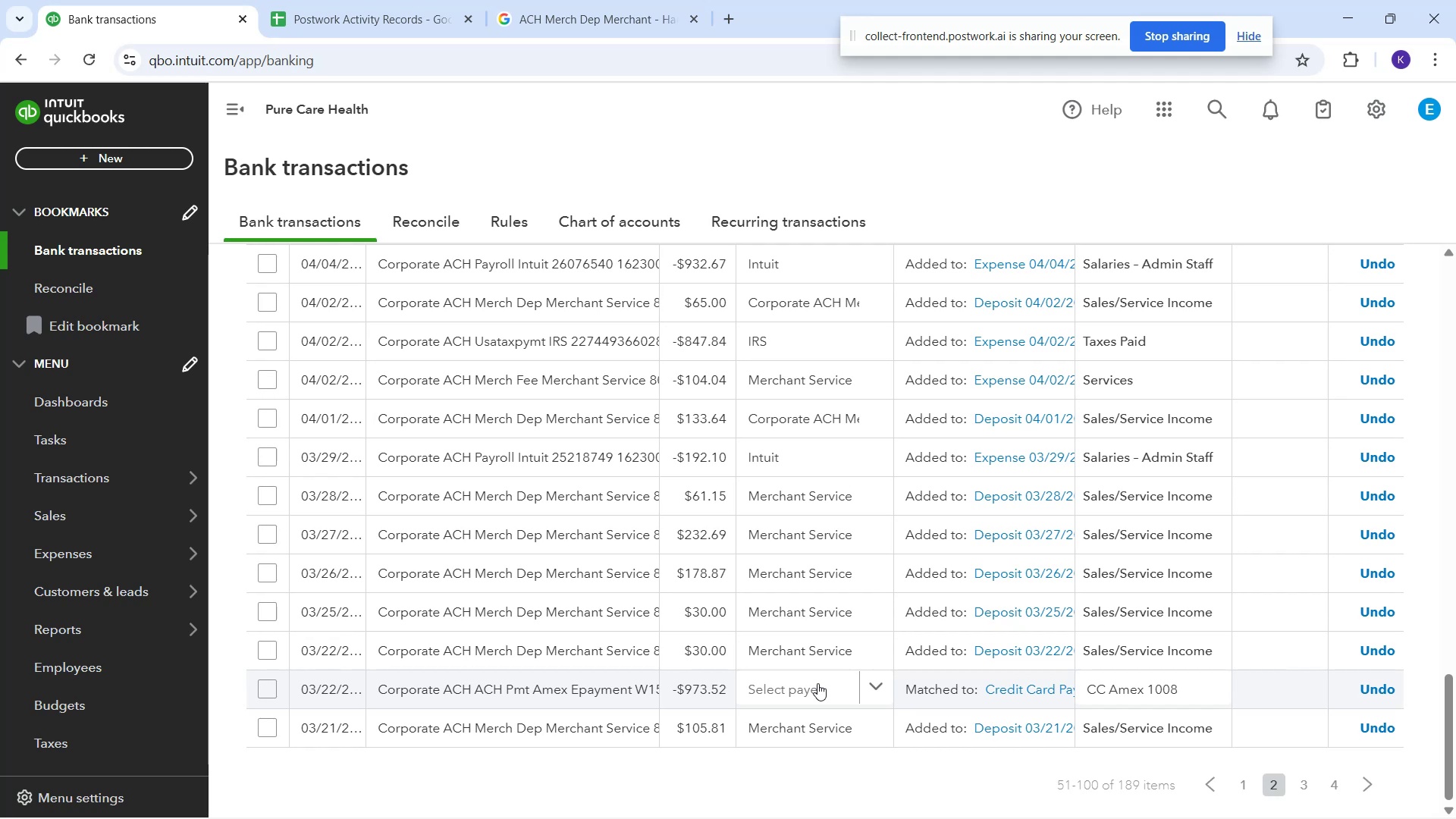 
left_click([860, 304])
 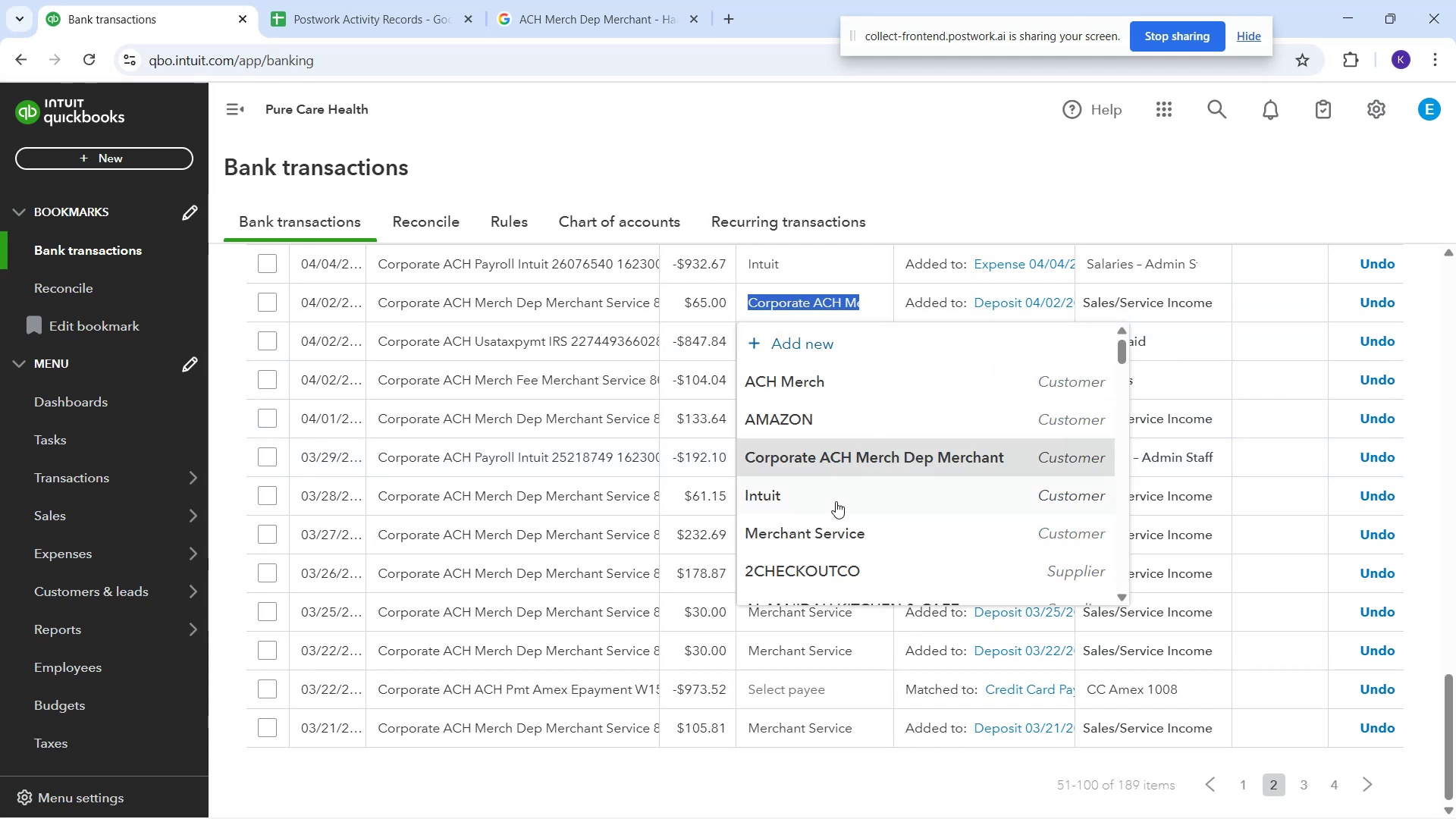 
left_click_drag(start_coordinate=[833, 526], to_coordinate=[836, 537])
 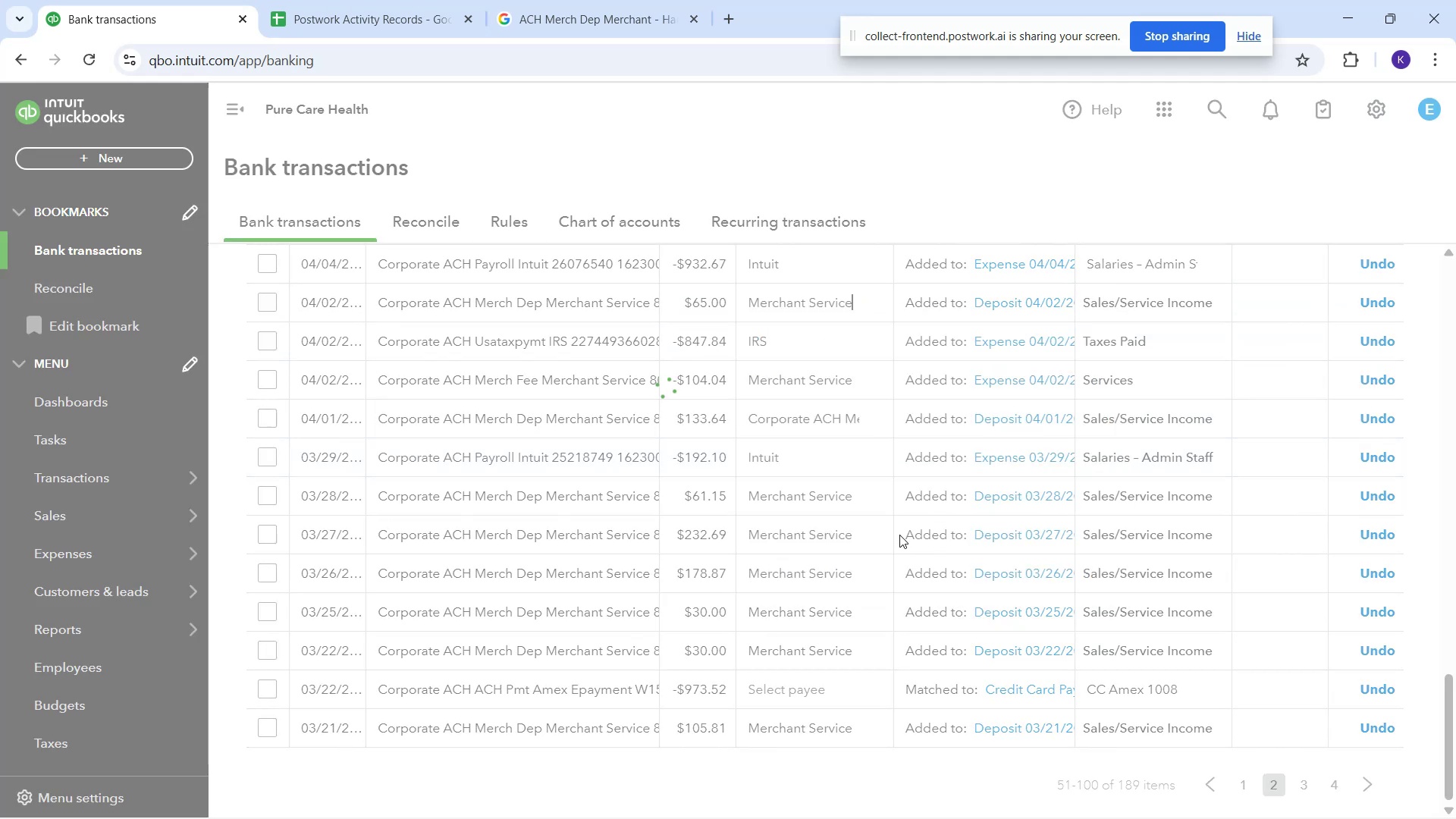 
left_click([899, 535])
 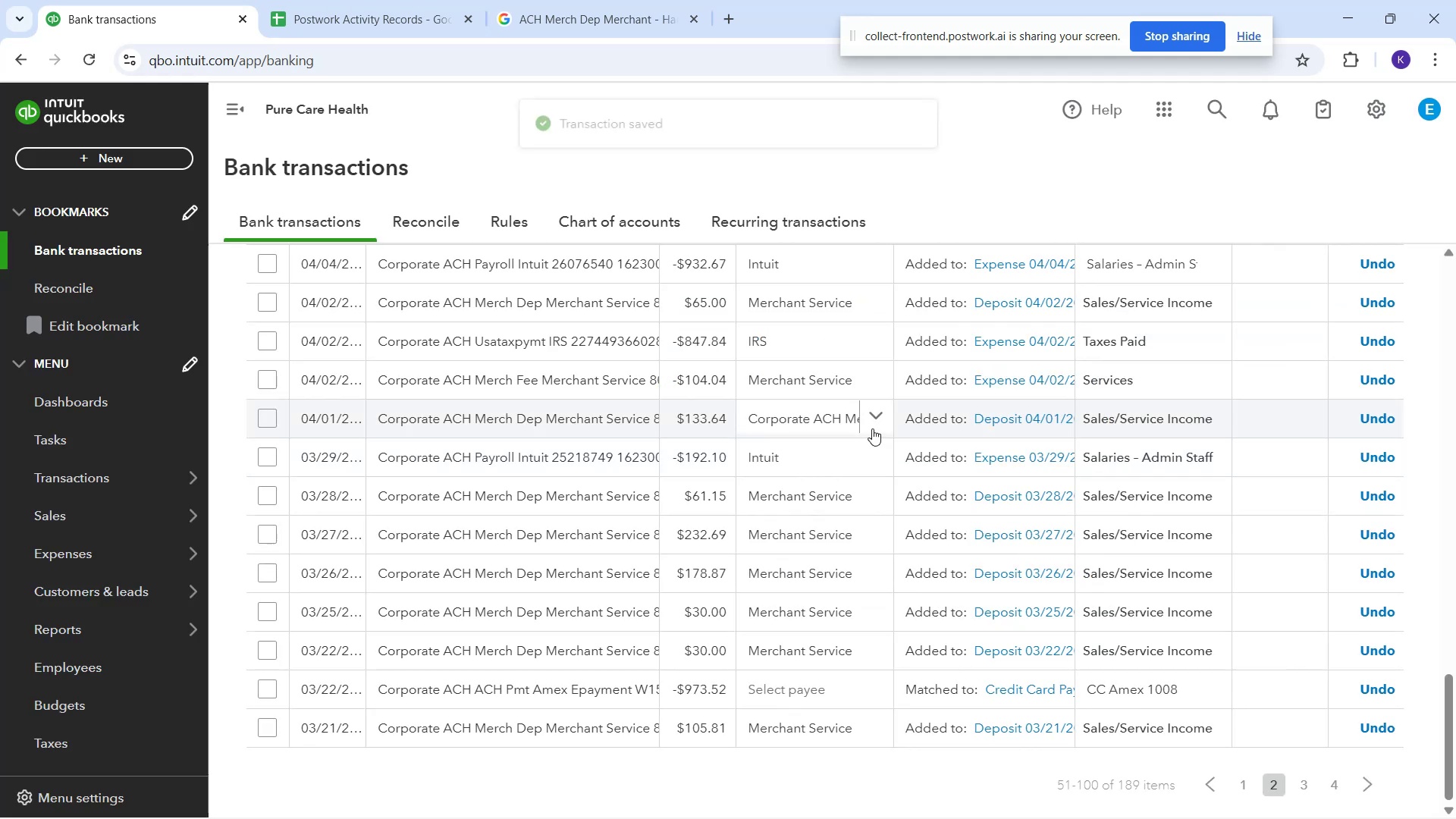 
left_click([871, 428])
 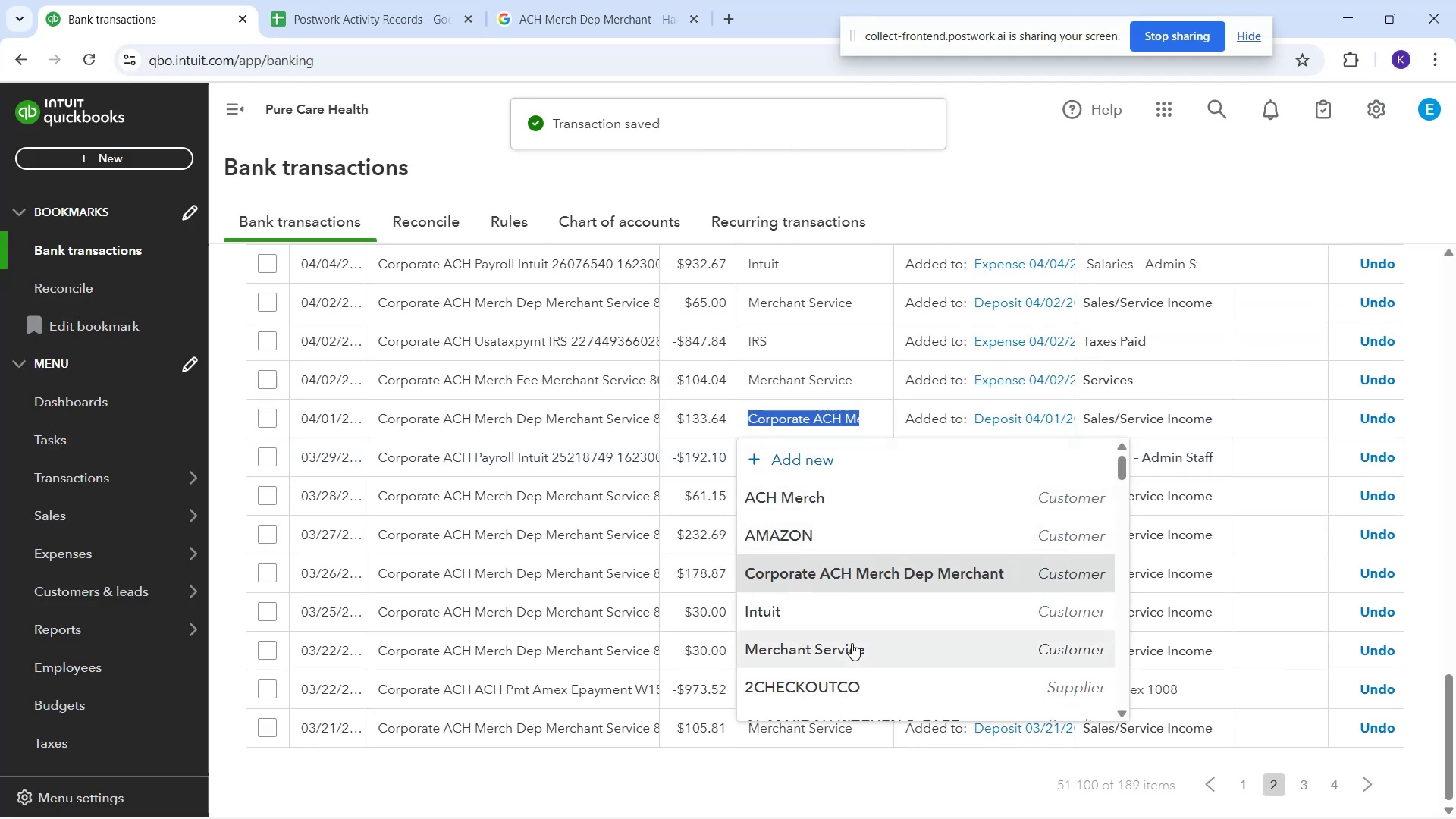 
left_click([852, 643])
 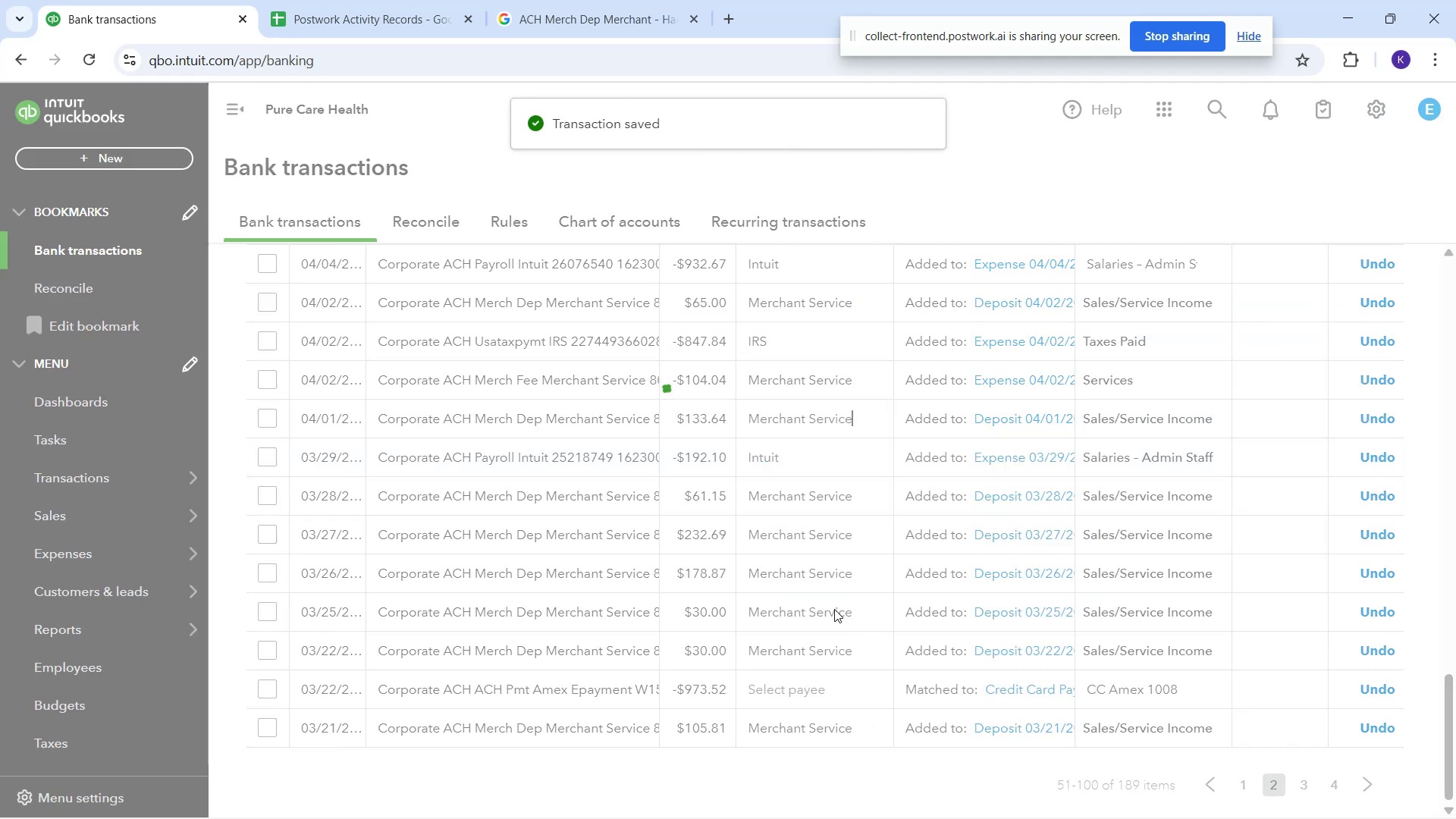 
mouse_move([855, 625])
 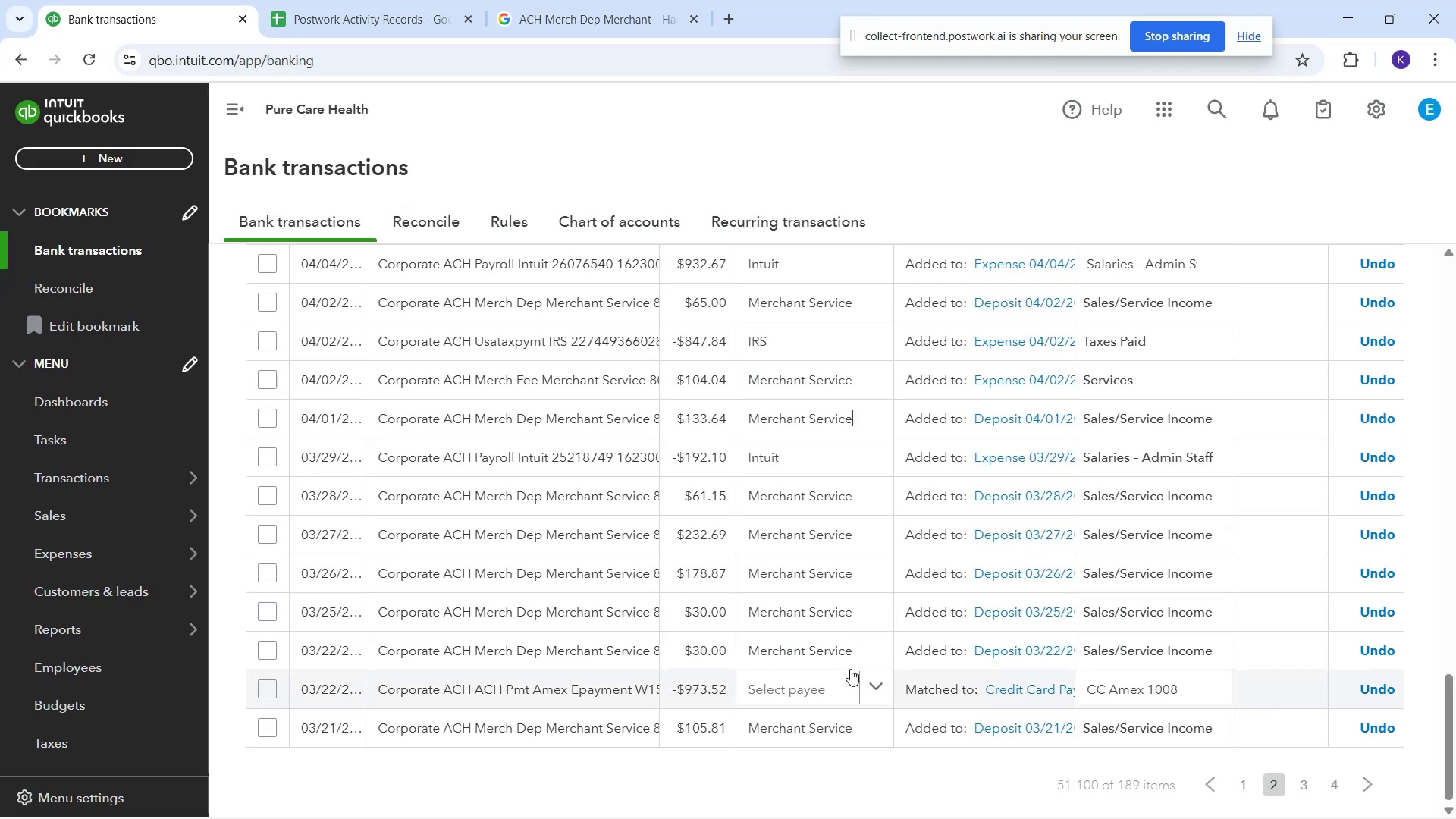 
scroll: coordinate [861, 599], scroll_direction: up, amount: 2.0
 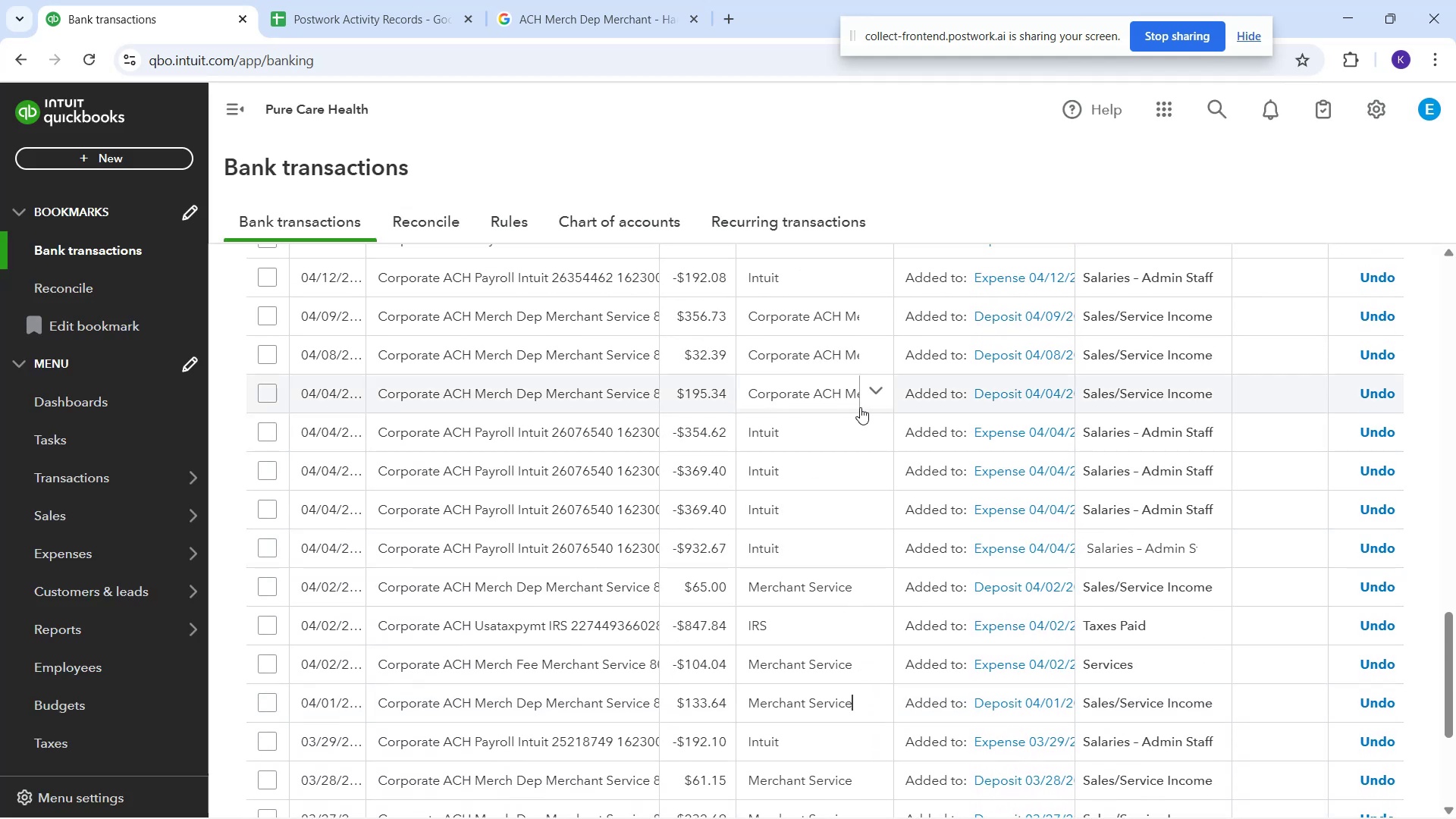 
left_click([868, 397])
 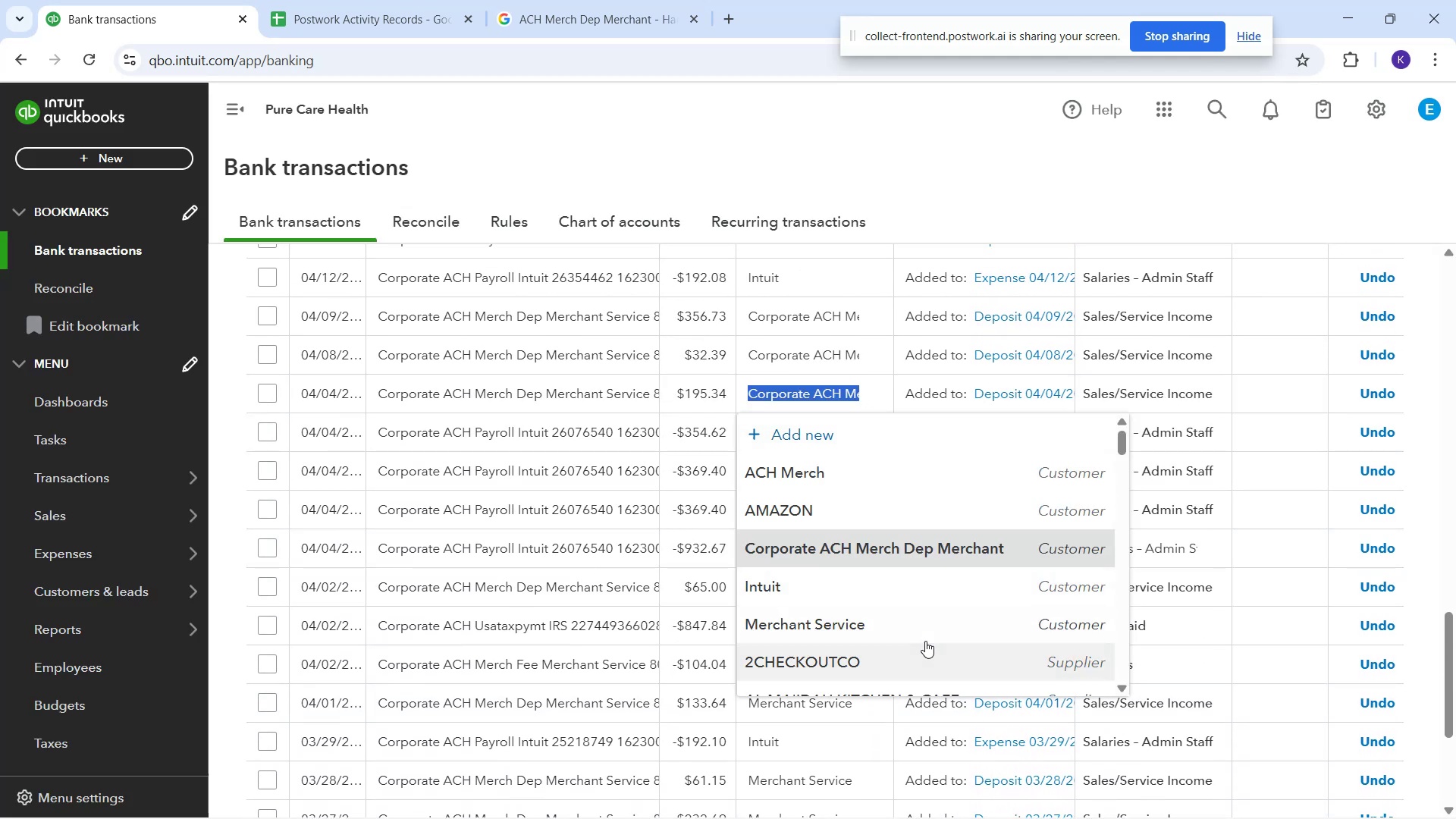 
left_click([923, 628])
 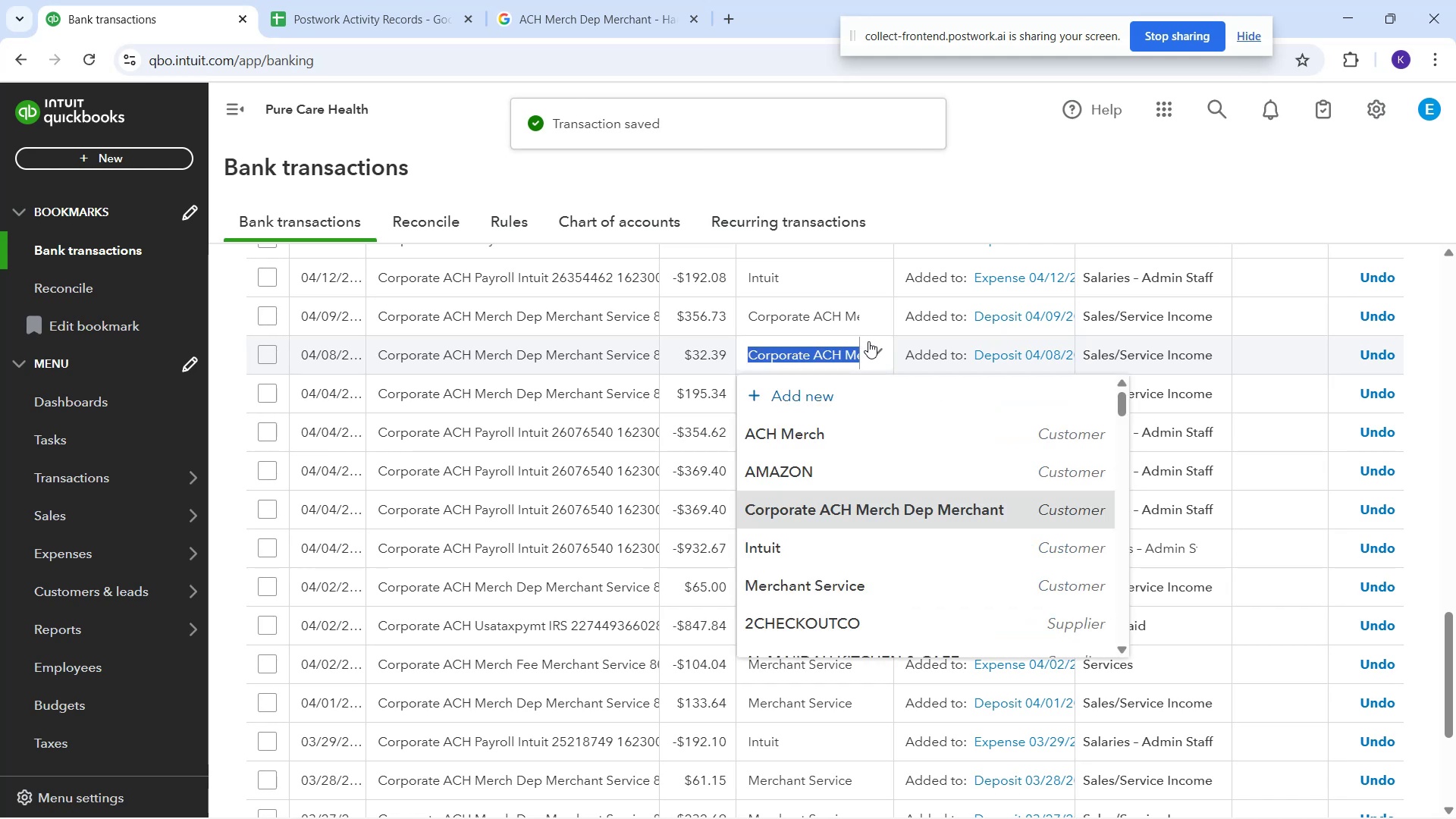 
left_click([882, 588])
 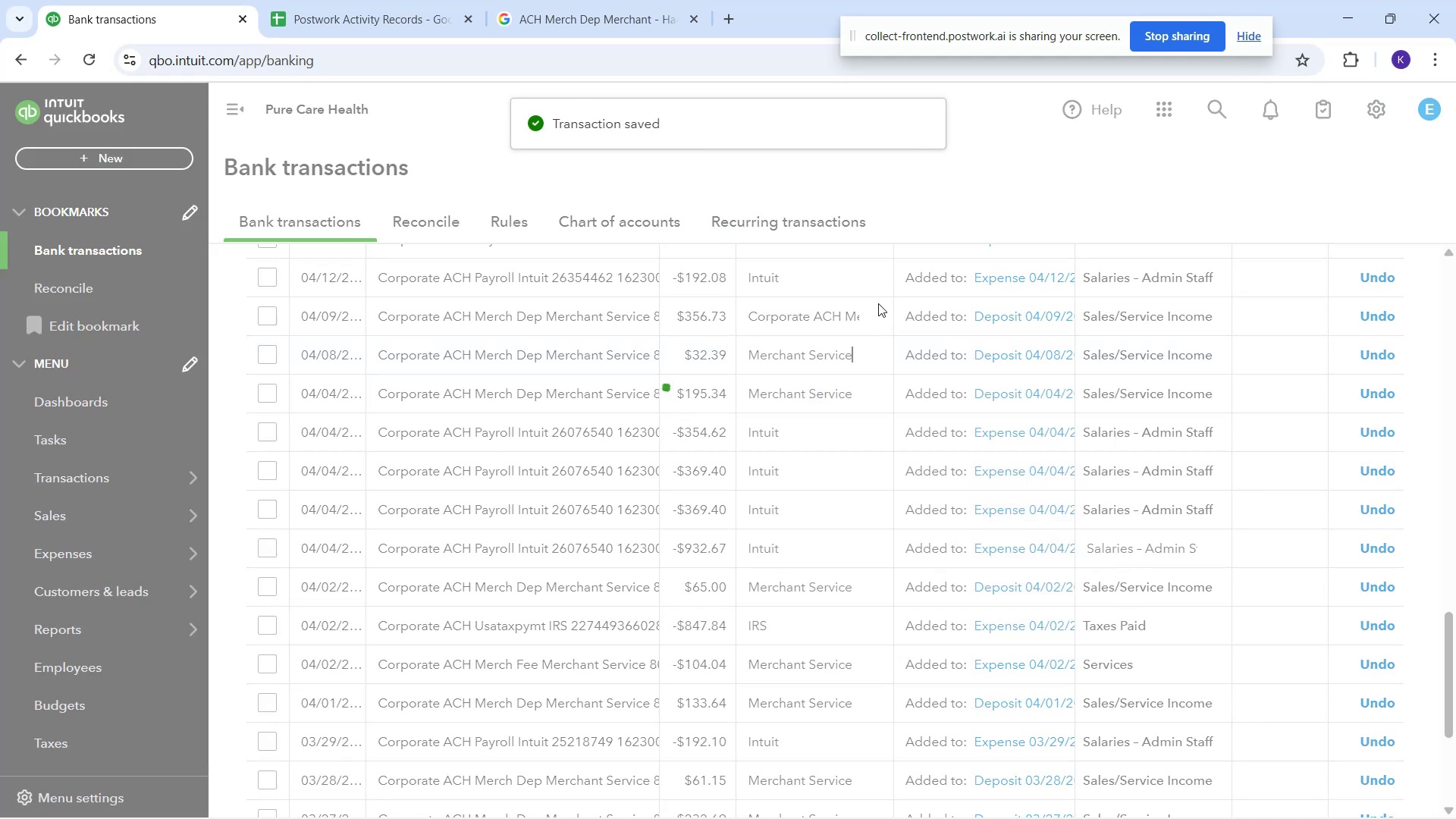 
mouse_move([875, 340])
 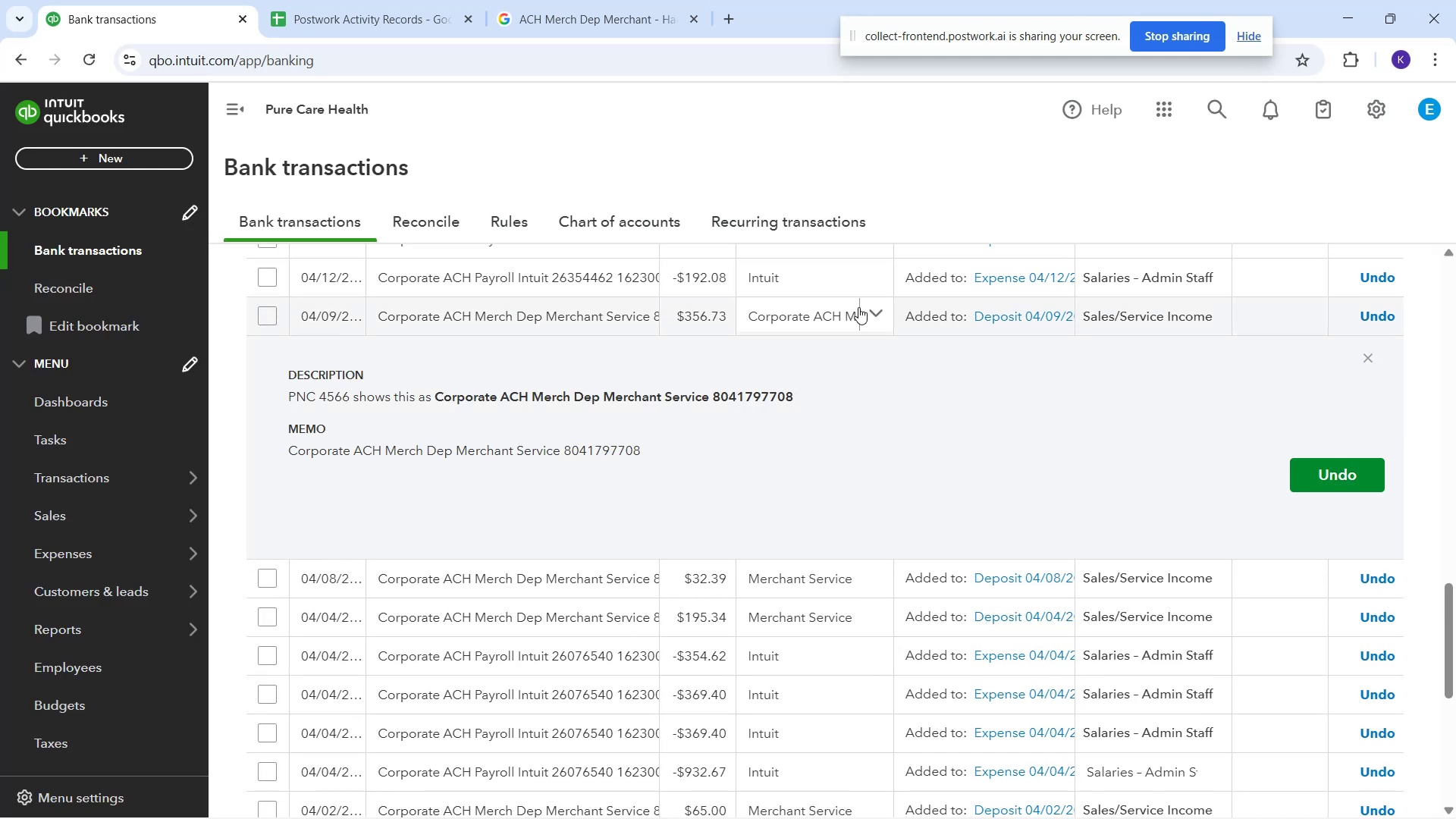 
left_click_drag(start_coordinate=[876, 322], to_coordinate=[877, 330])
 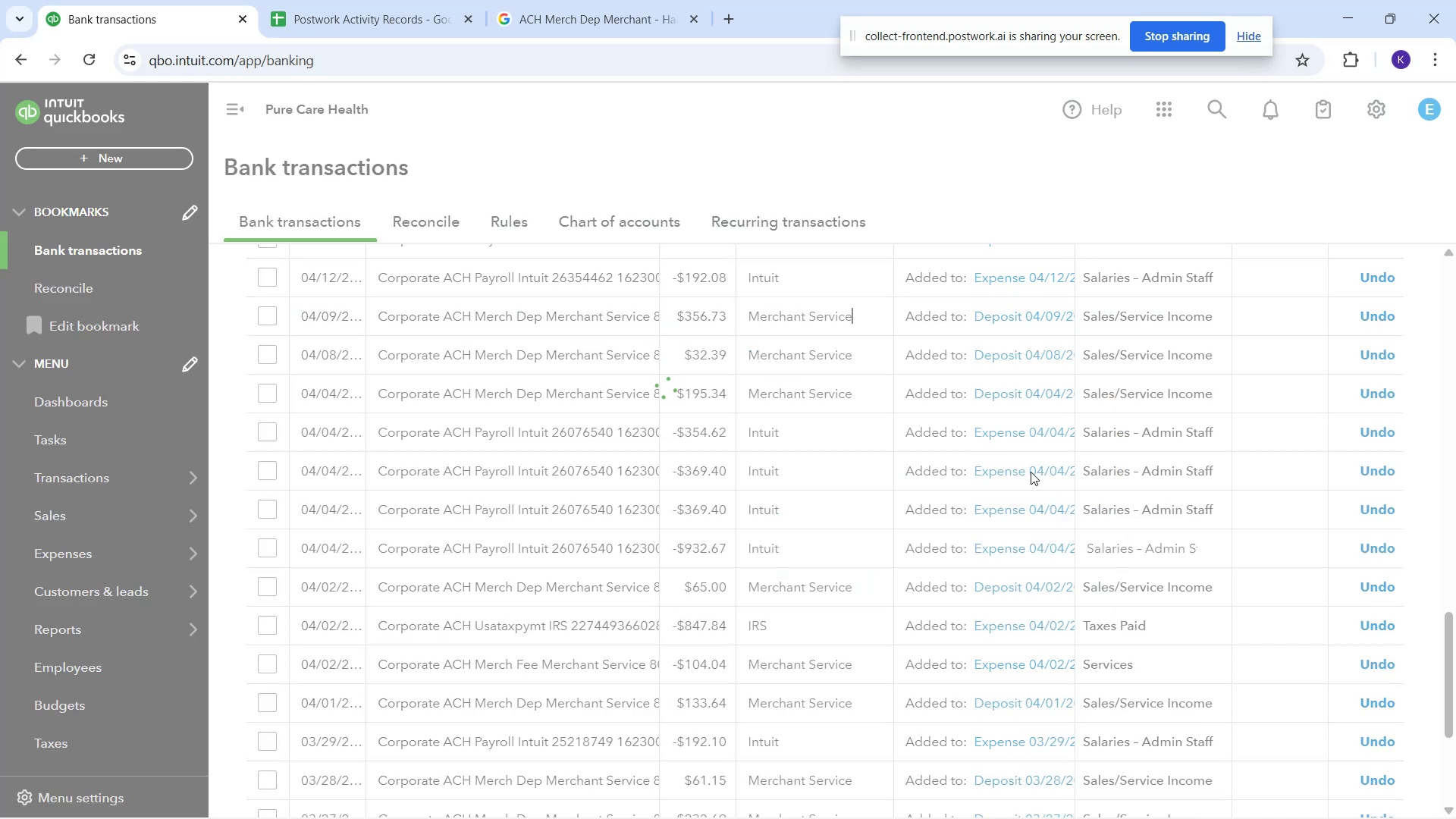 
scroll: coordinate [809, 483], scroll_direction: up, amount: 7.0
 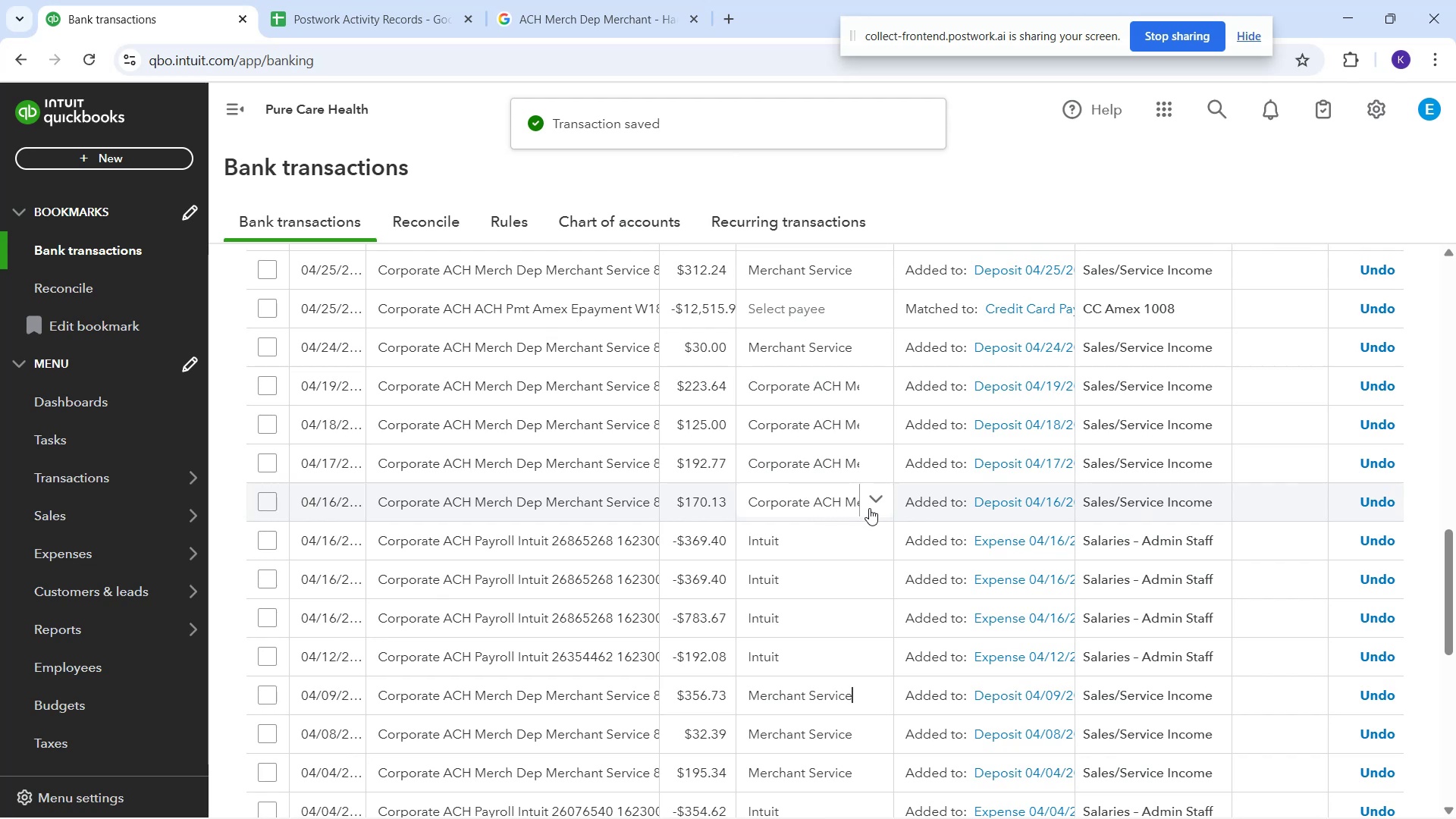 
left_click([871, 508])
 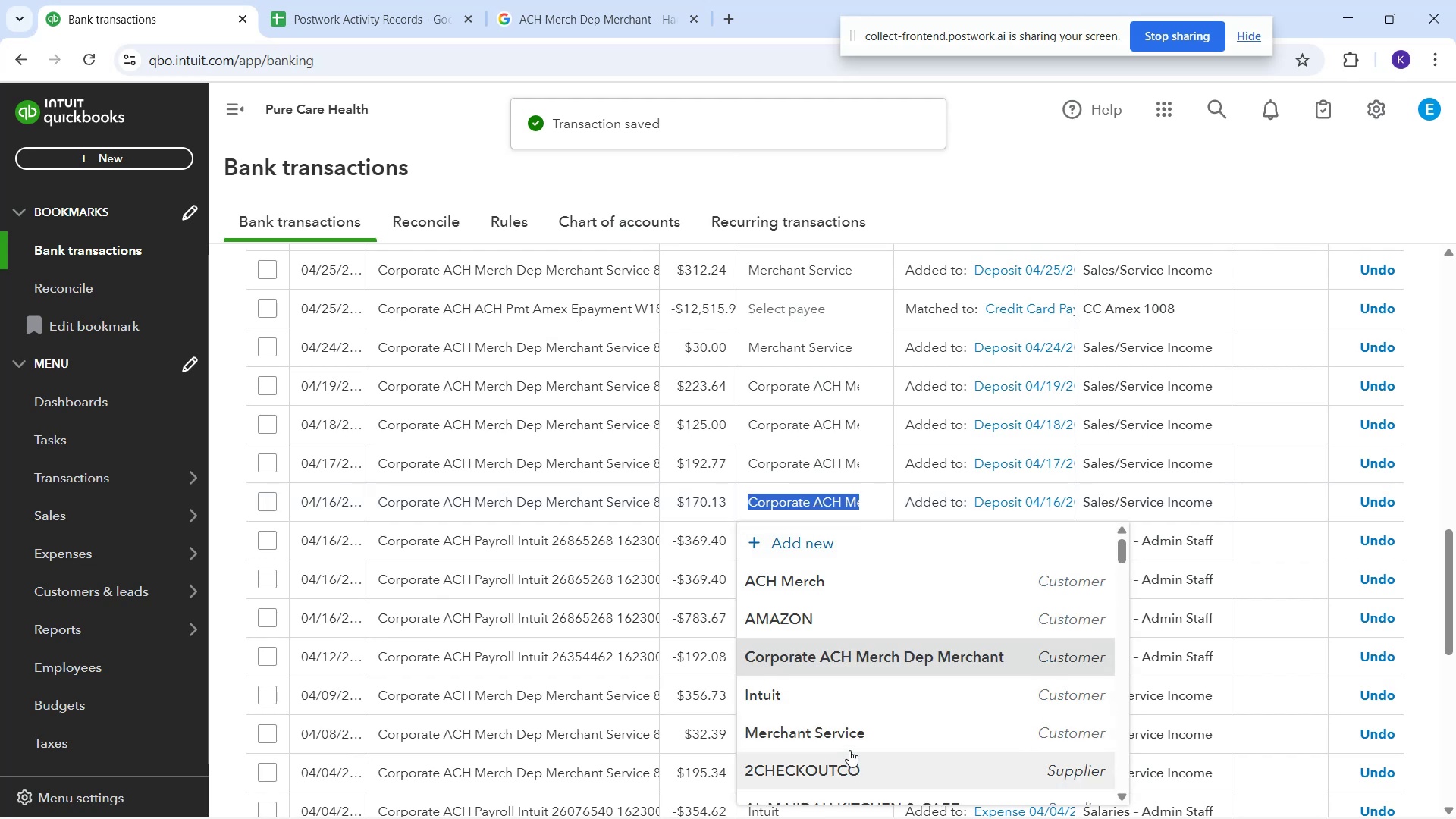 
left_click([851, 736])
 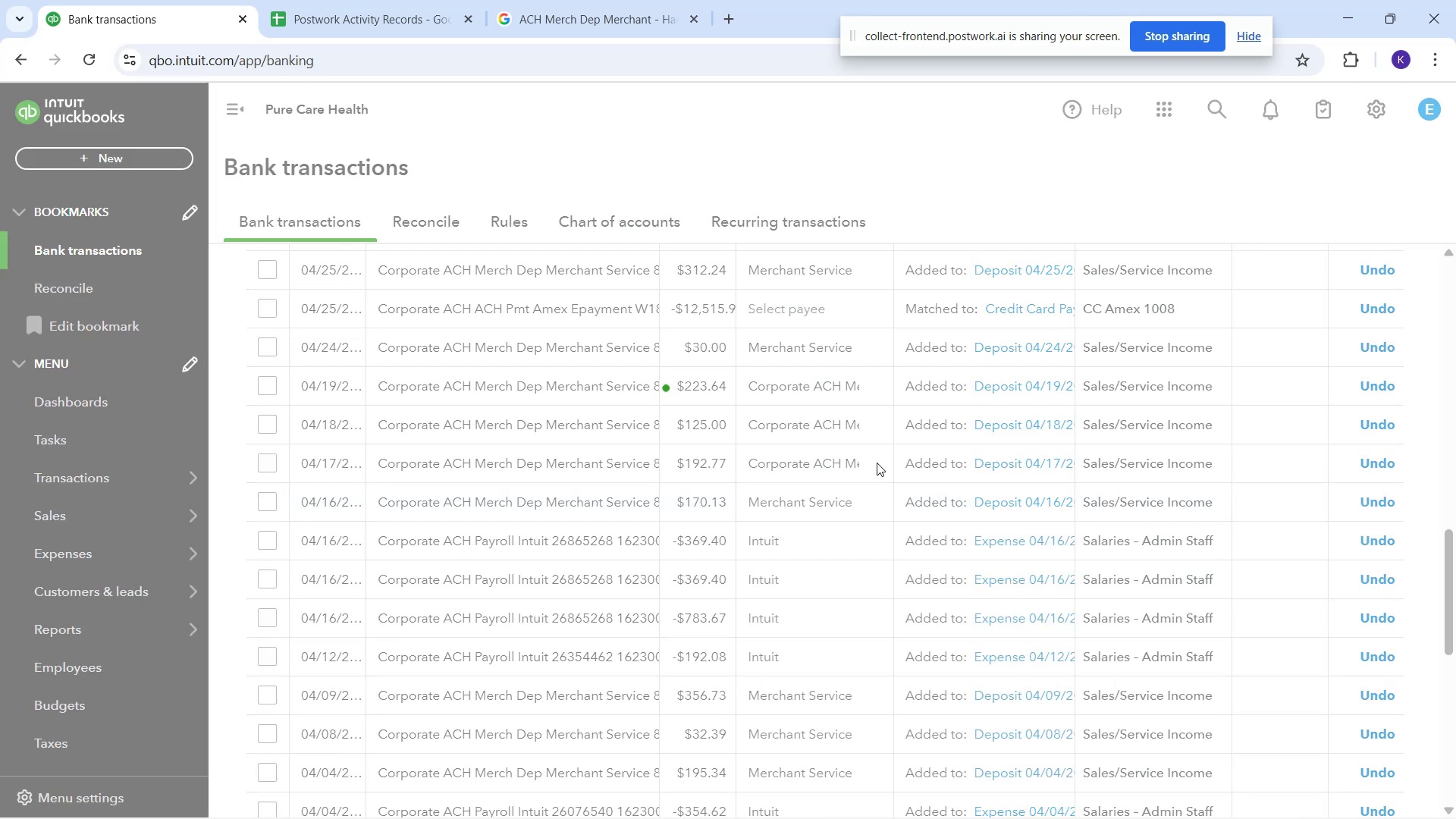 
left_click([877, 463])
 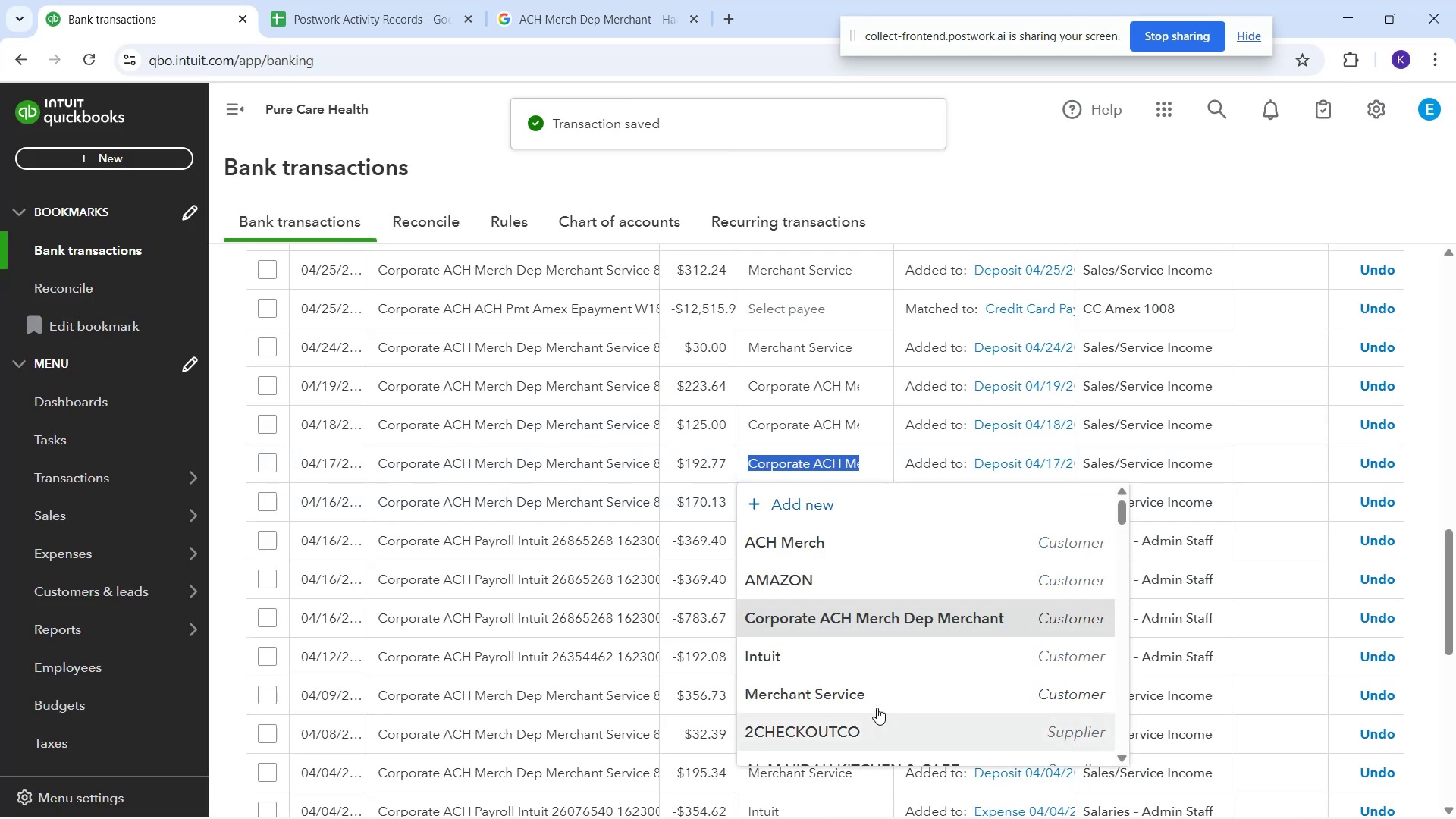 
left_click([874, 706])
 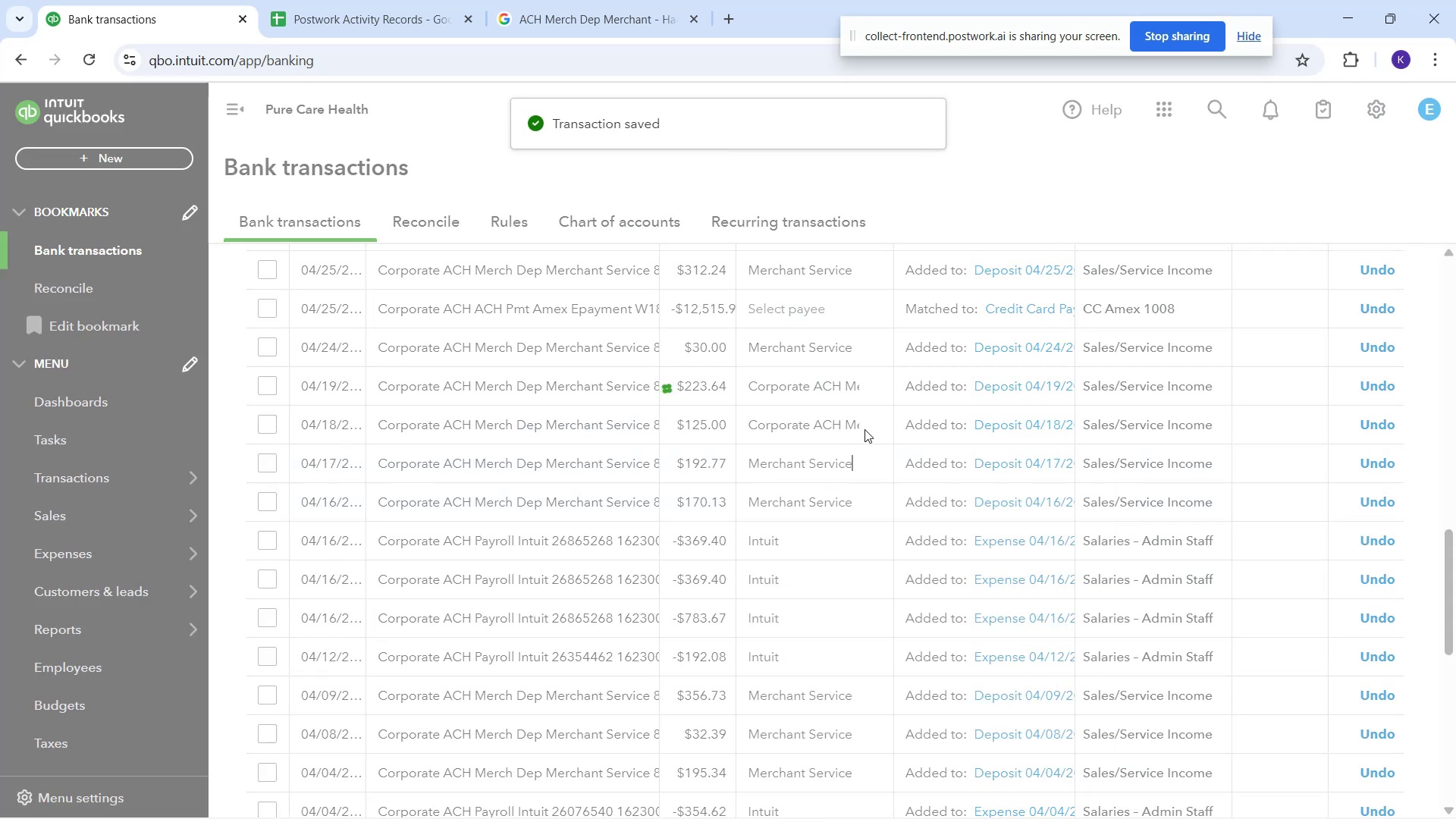 
left_click([864, 429])
 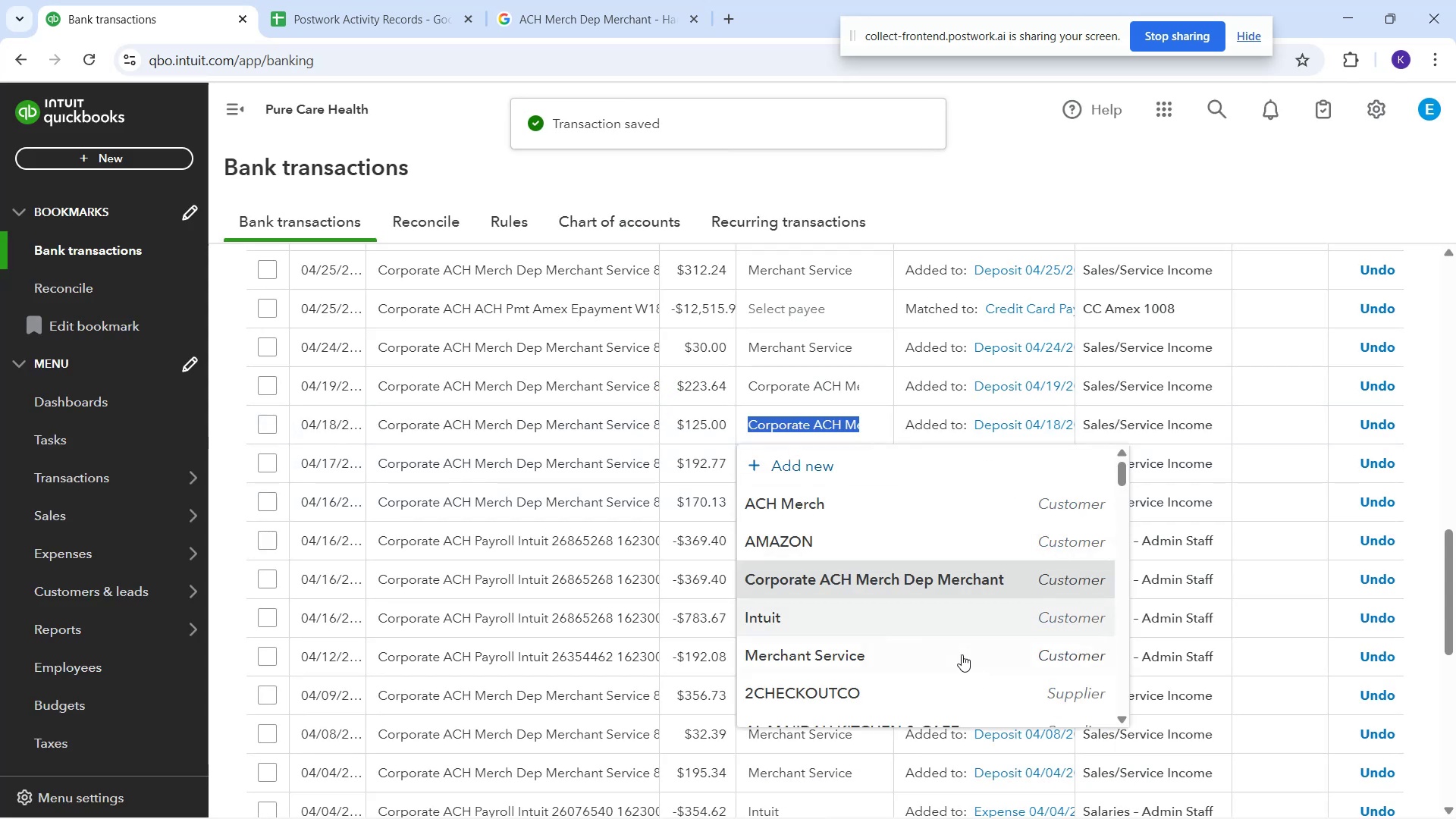 
left_click([962, 659])
 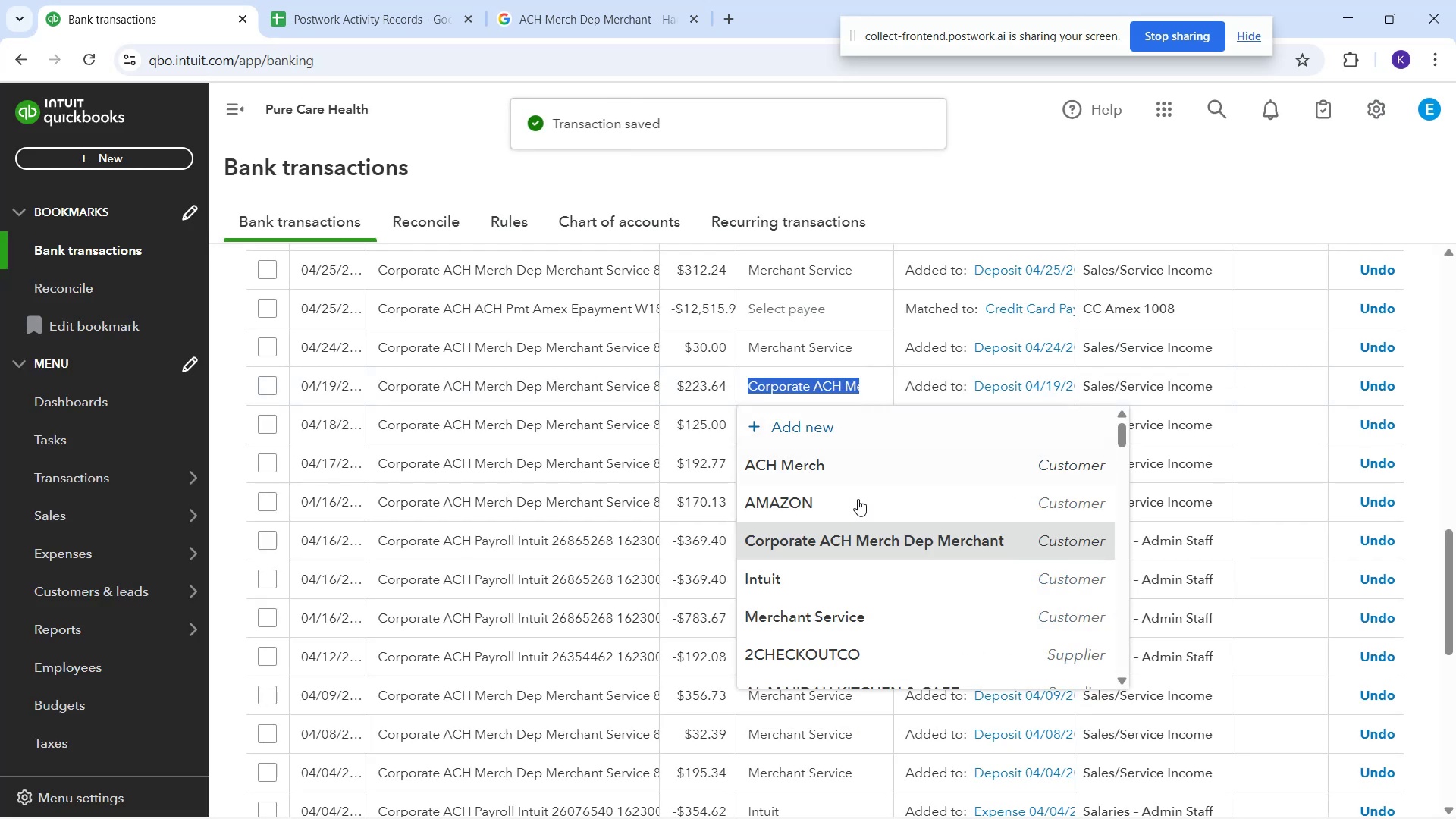 
left_click([858, 613])
 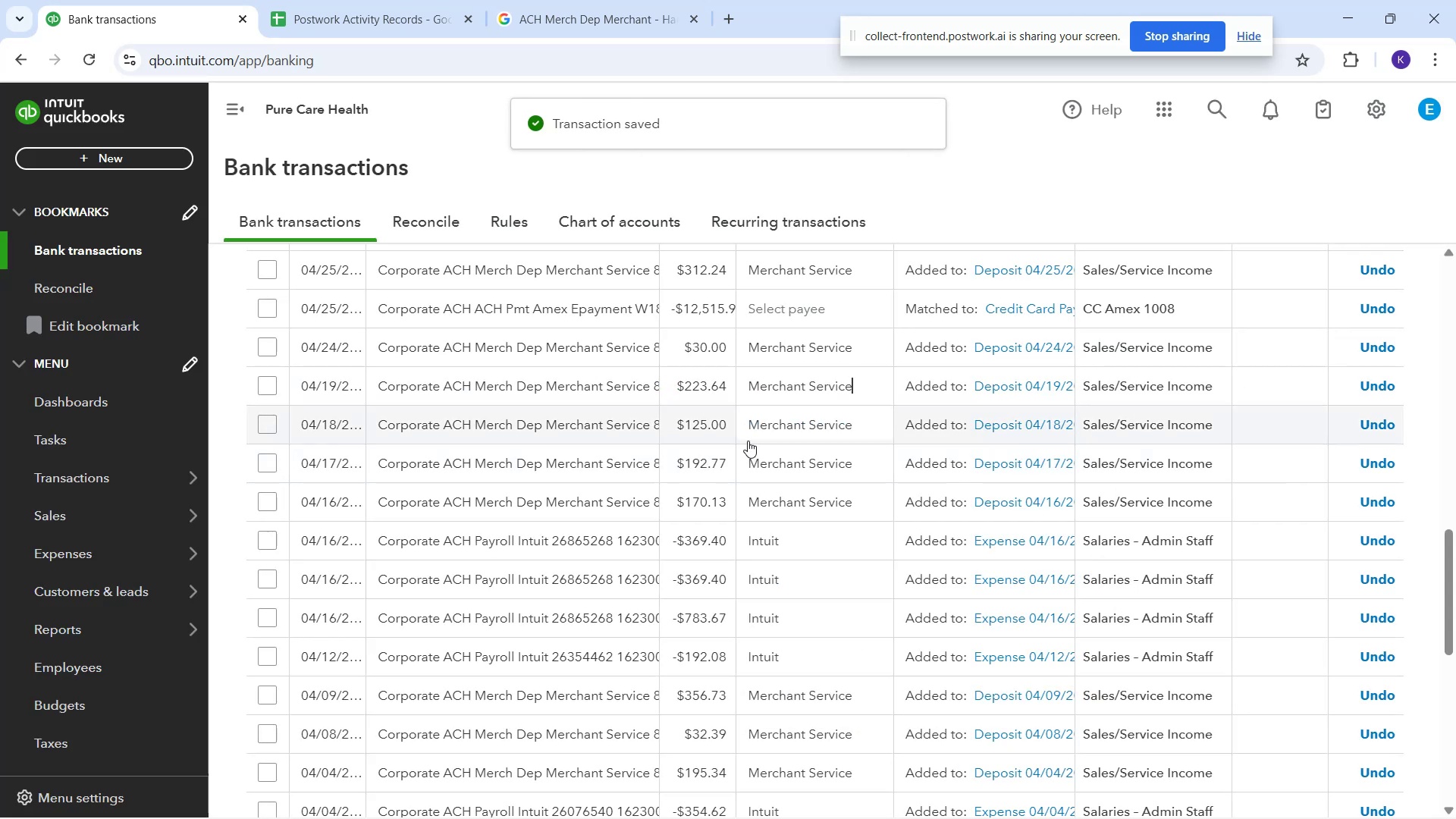 
scroll: coordinate [832, 406], scroll_direction: up, amount: 7.0
 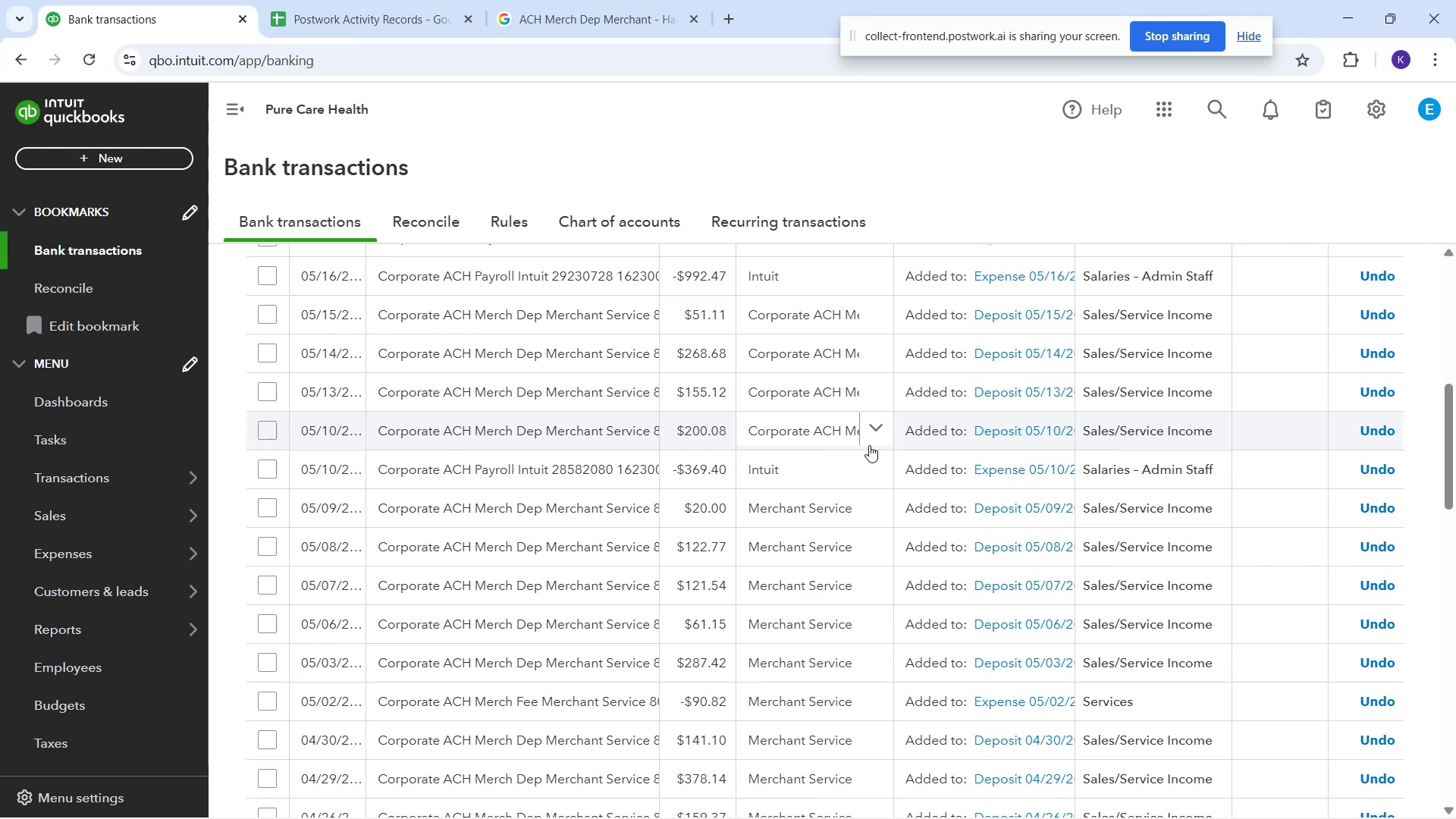 
left_click([875, 440])
 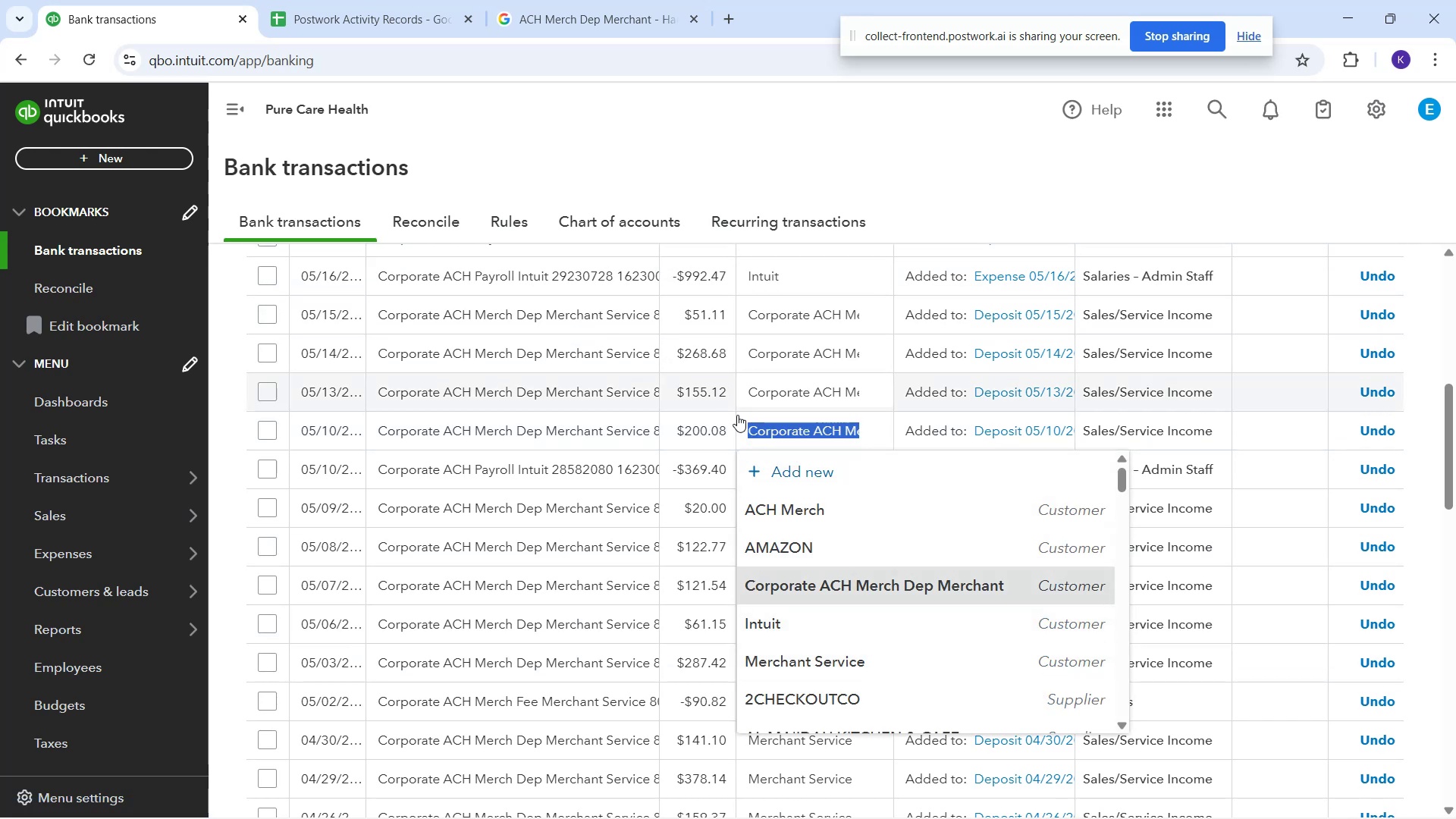 
wait(5.43)
 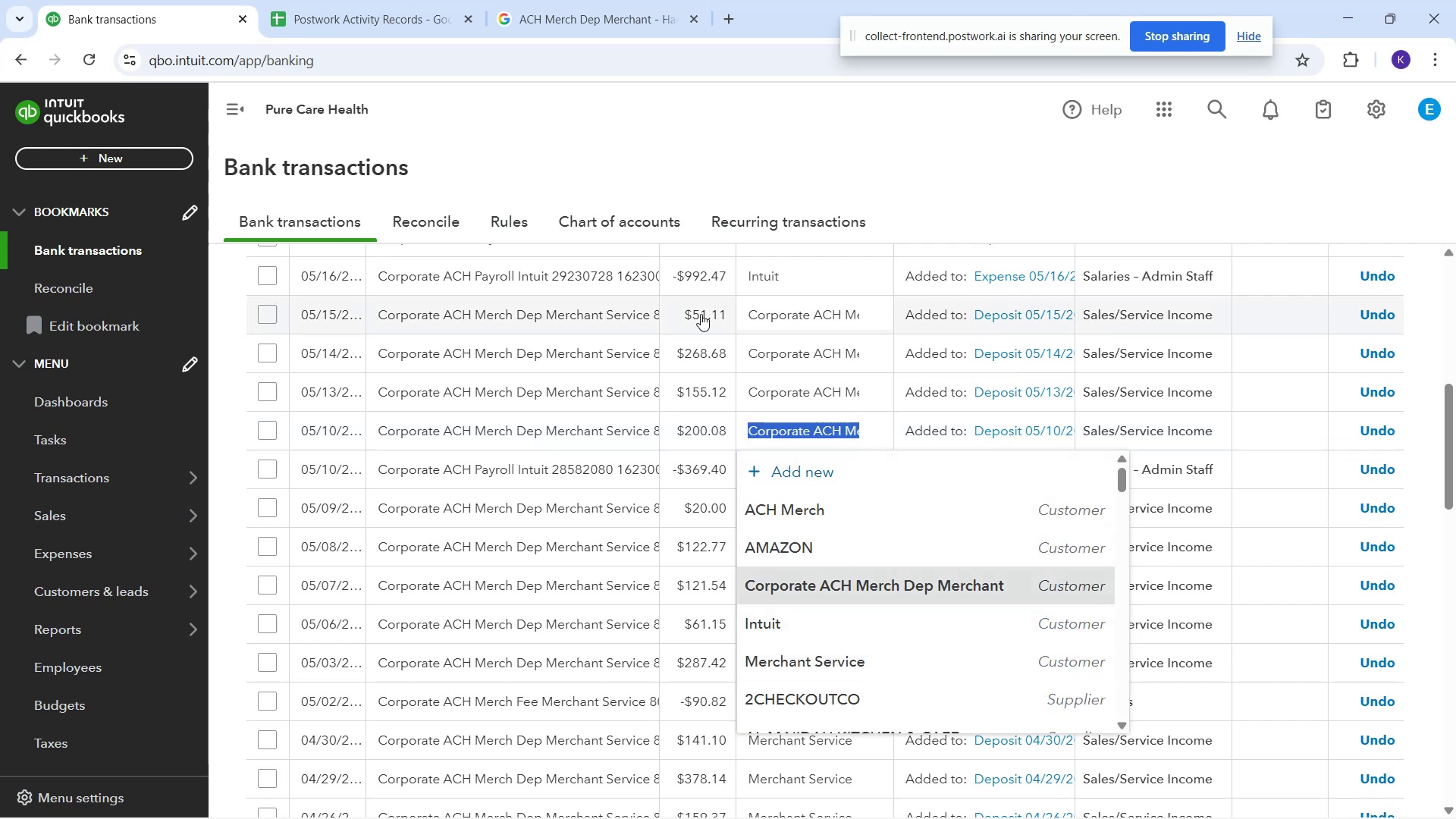 
left_click([871, 422])
 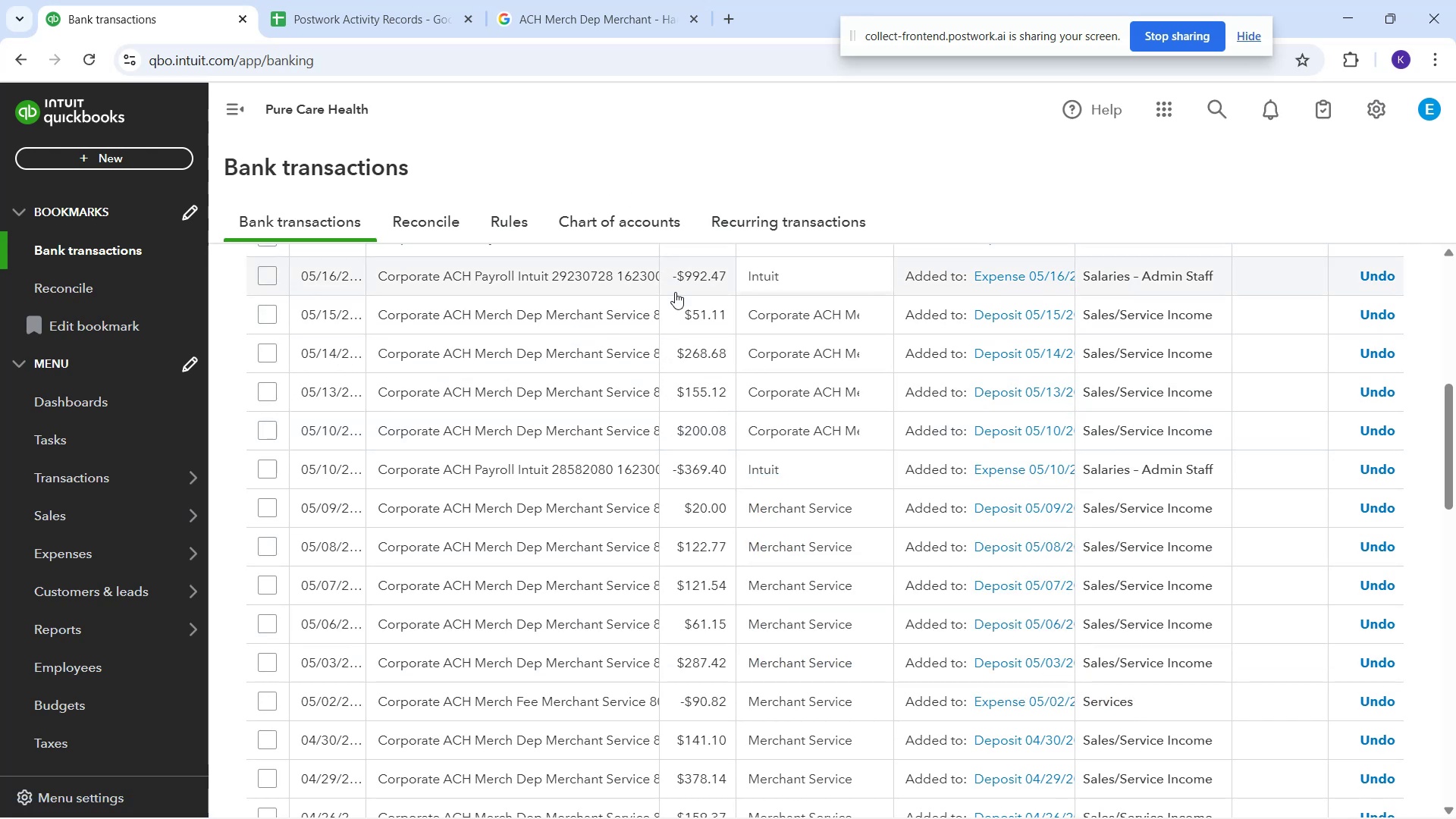 
scroll: coordinate [713, 338], scroll_direction: up, amount: 3.0
 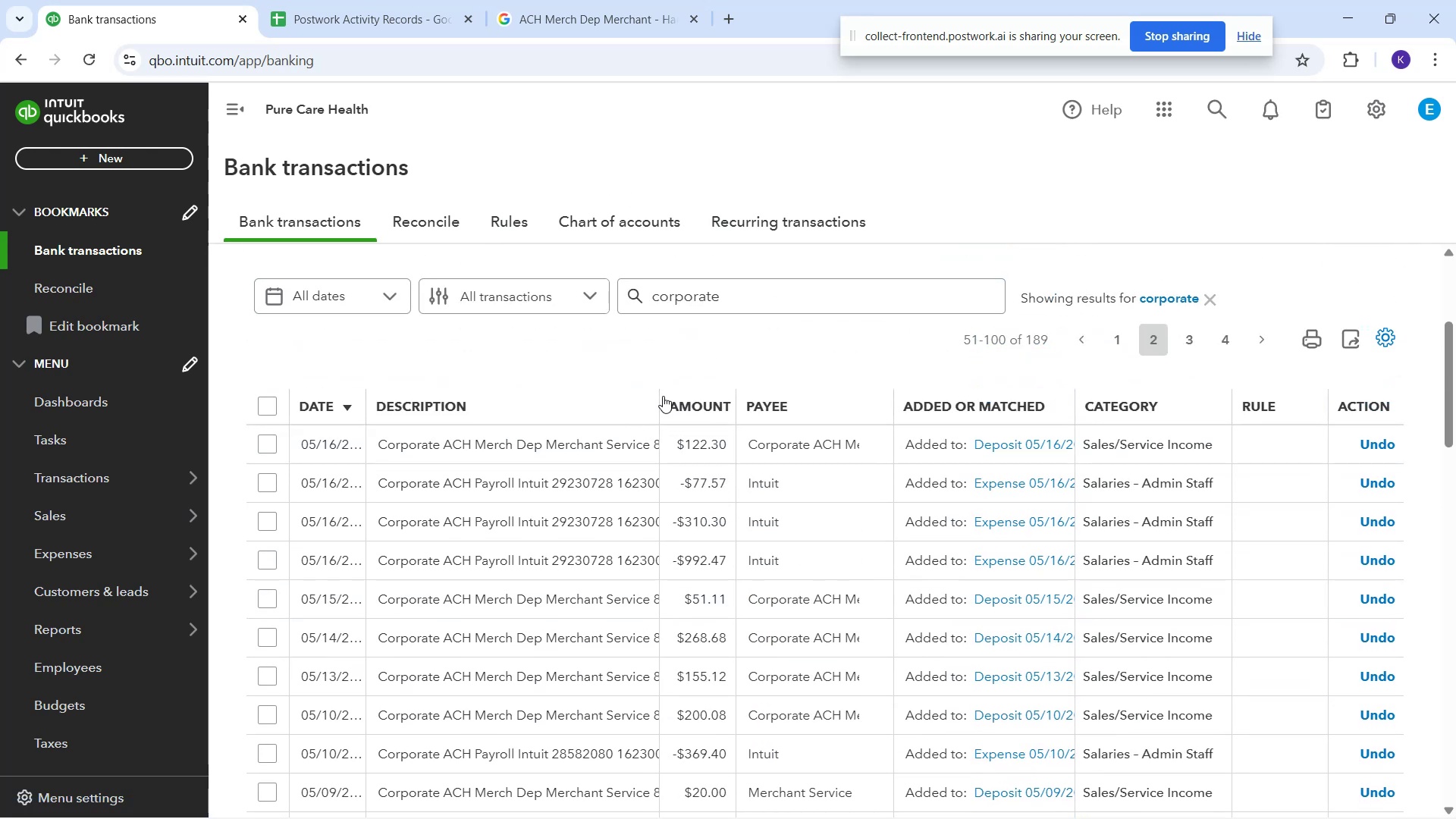 
left_click_drag(start_coordinate=[658, 400], to_coordinate=[754, 372])
 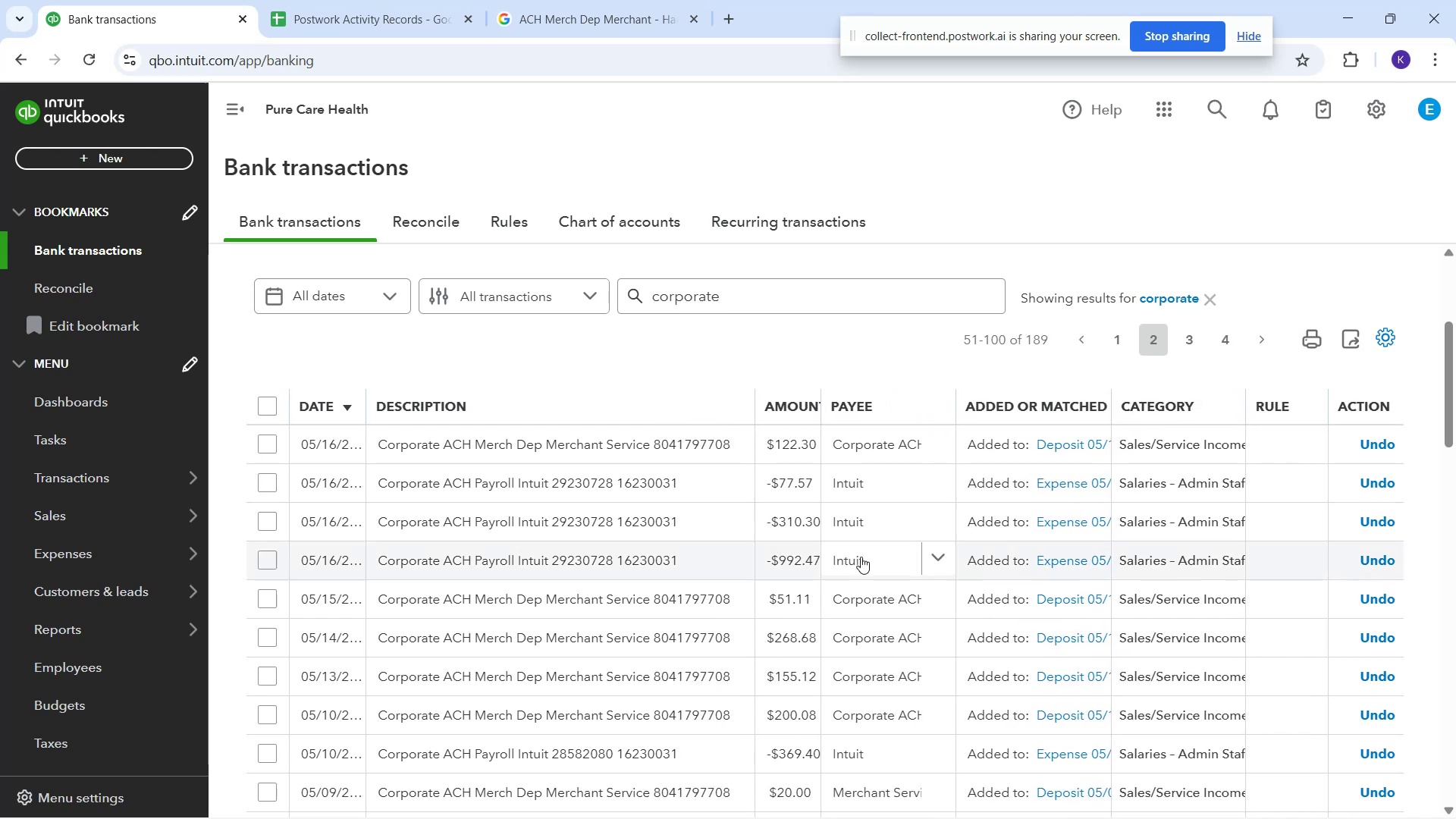 
scroll: coordinate [868, 564], scroll_direction: down, amount: 2.0
 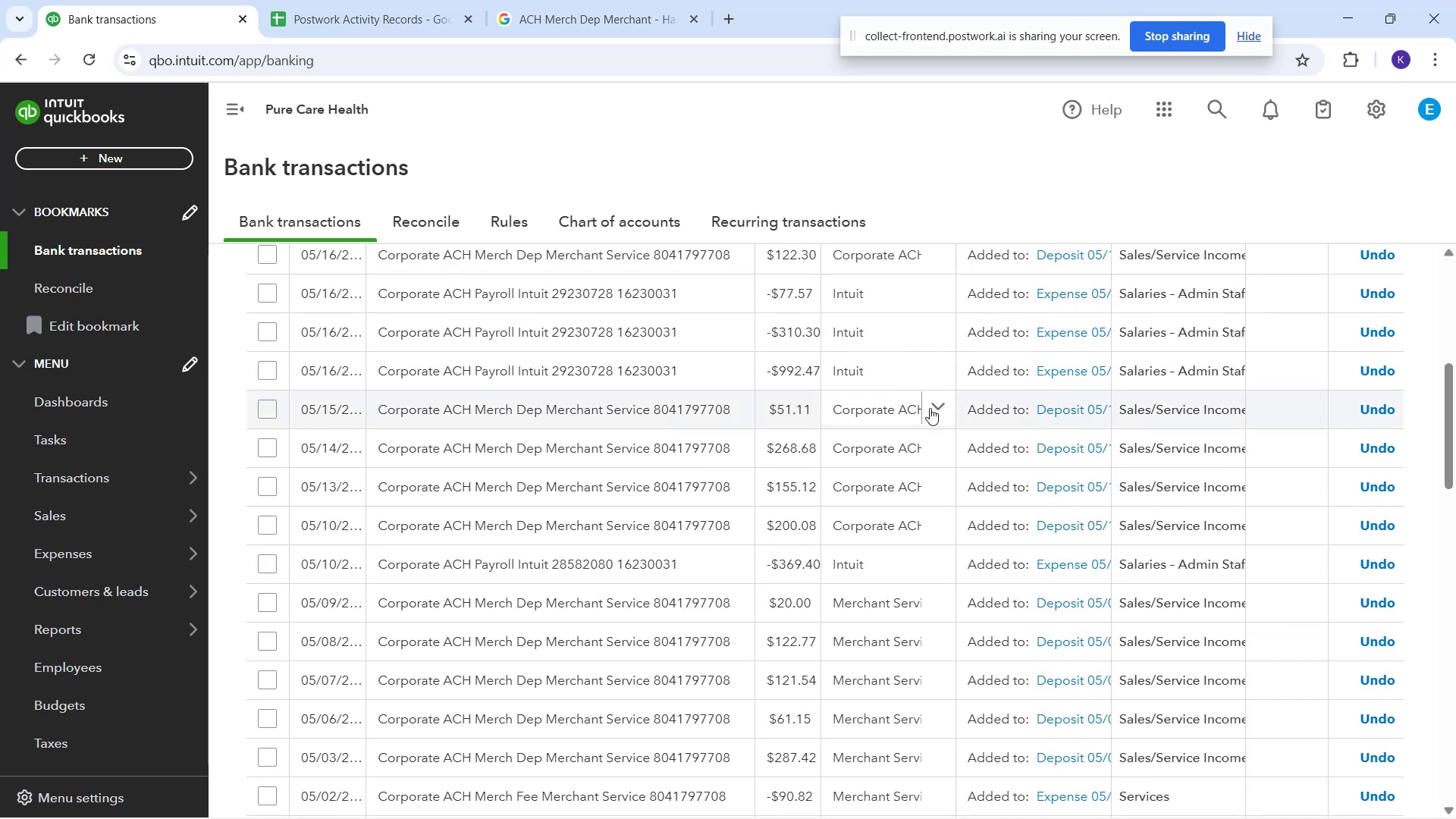 
left_click([933, 410])
 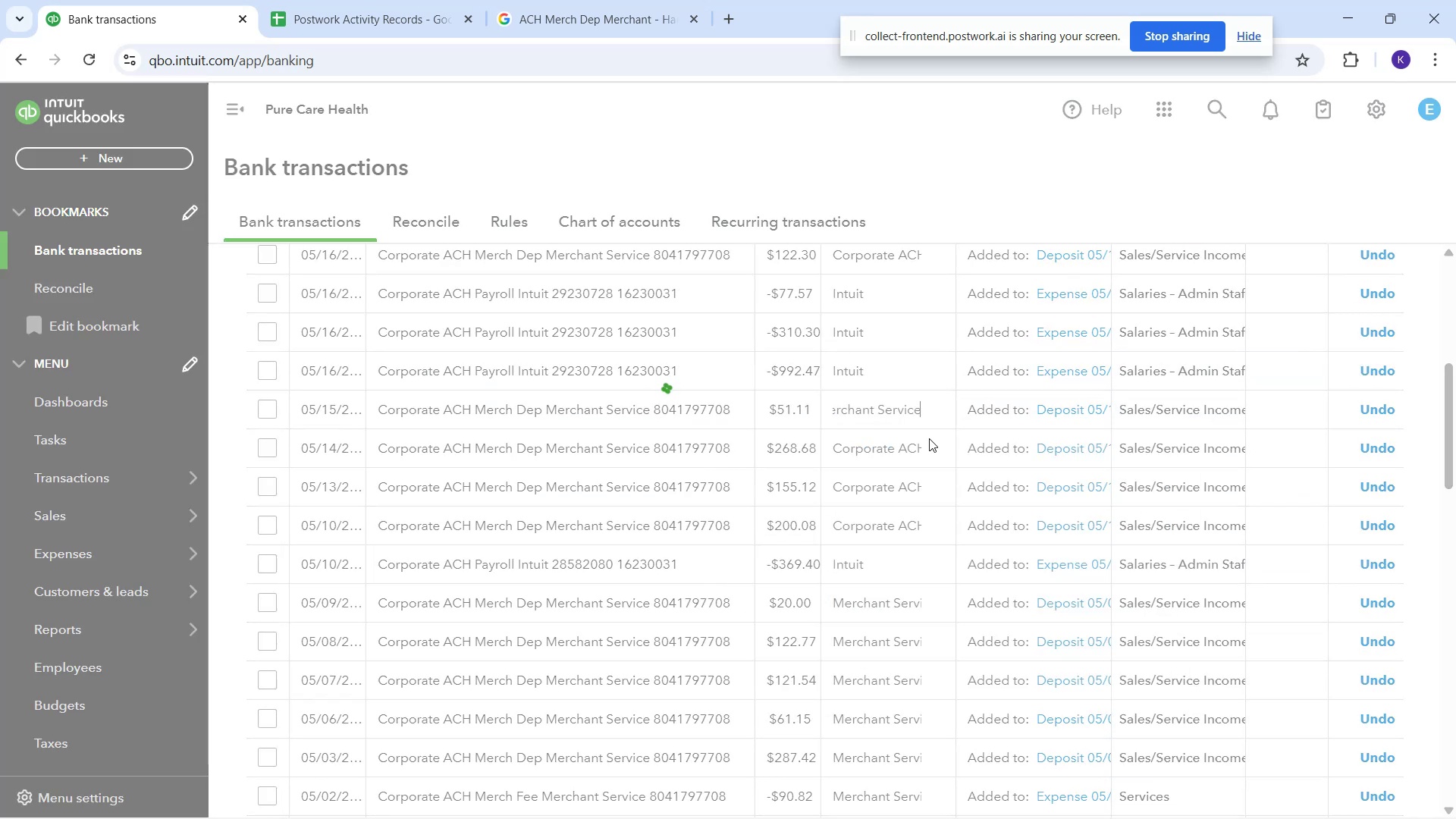 
left_click([927, 454])
 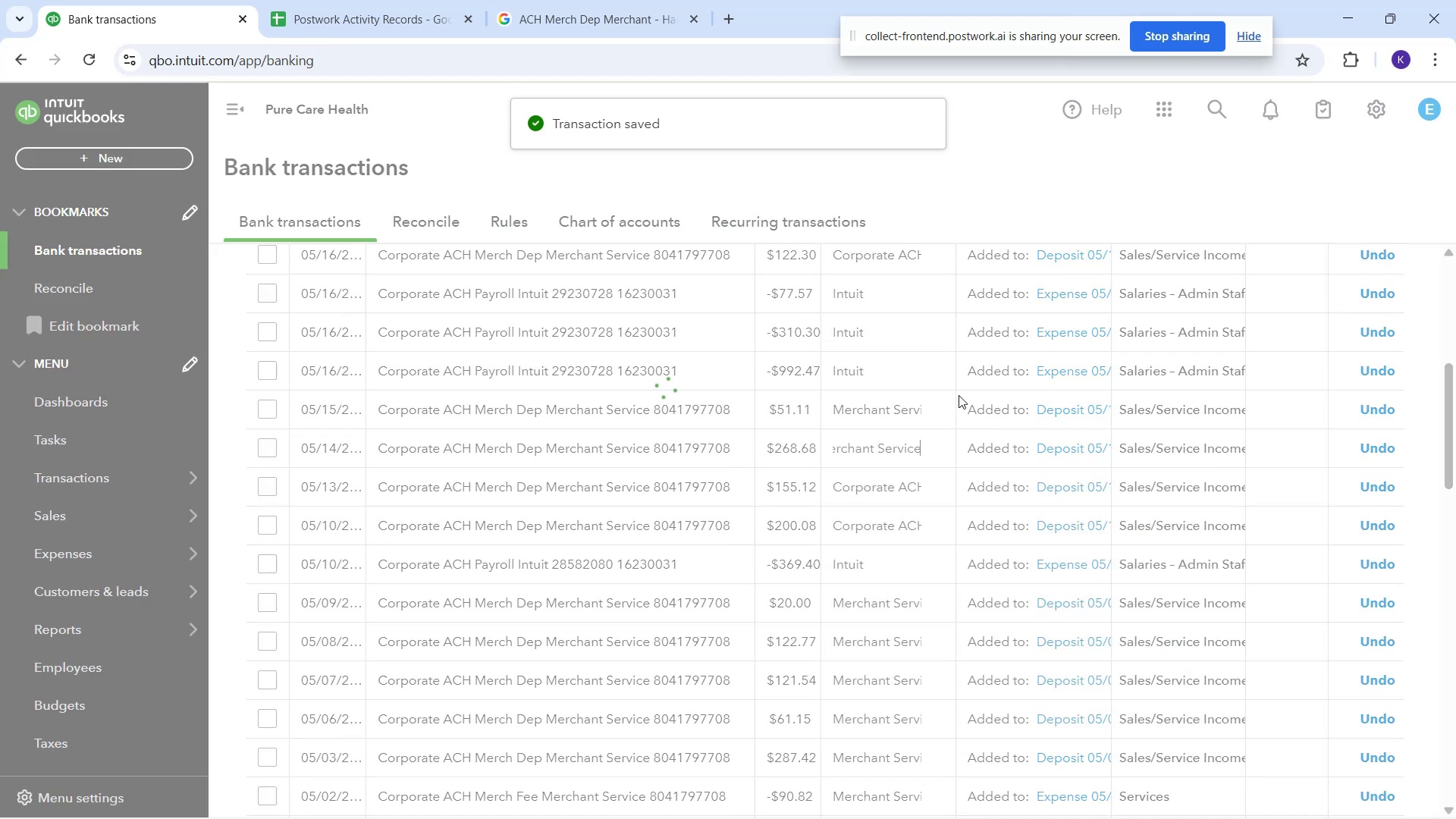 
left_click([915, 499])
 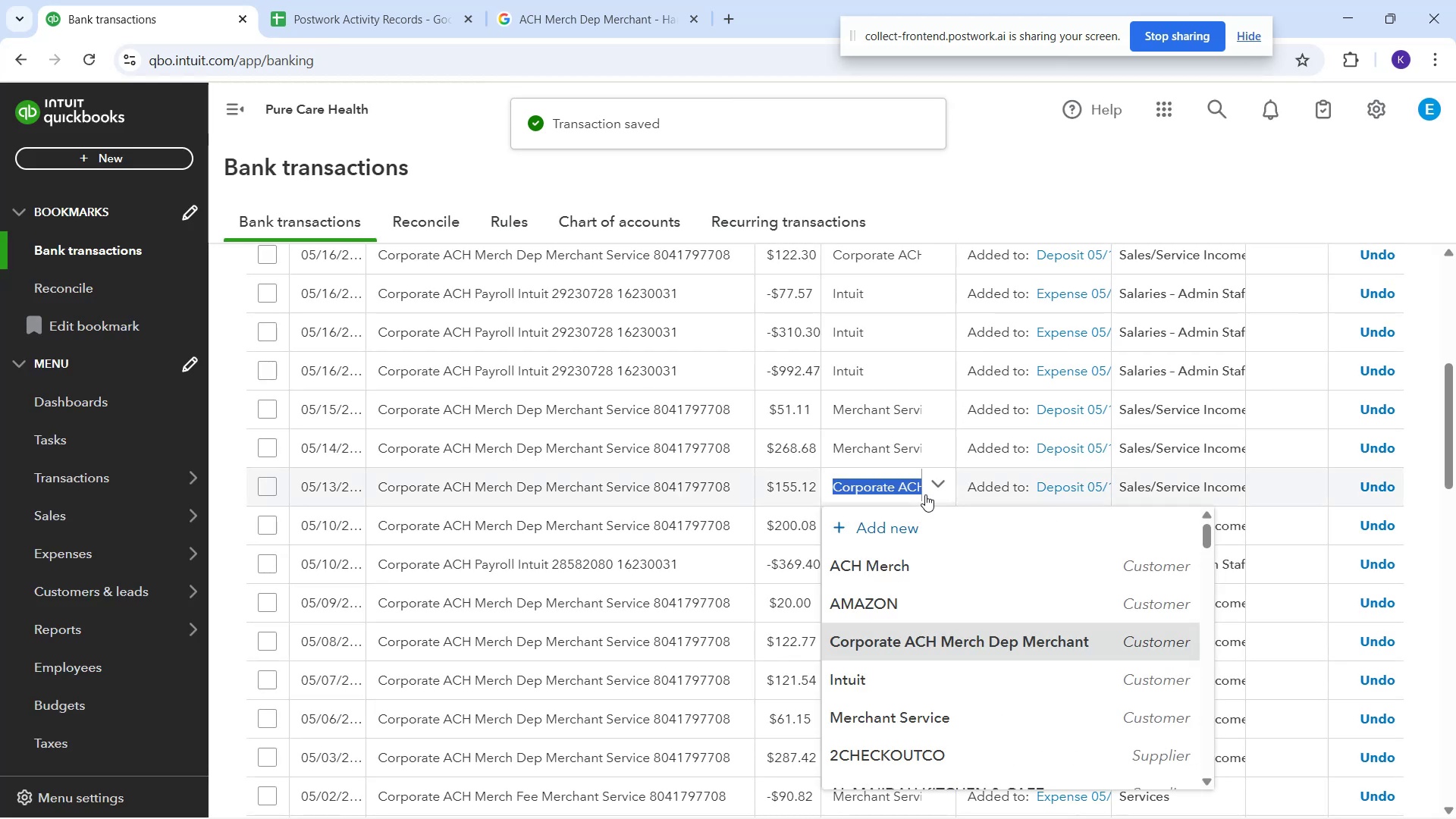 
left_click([925, 494])
 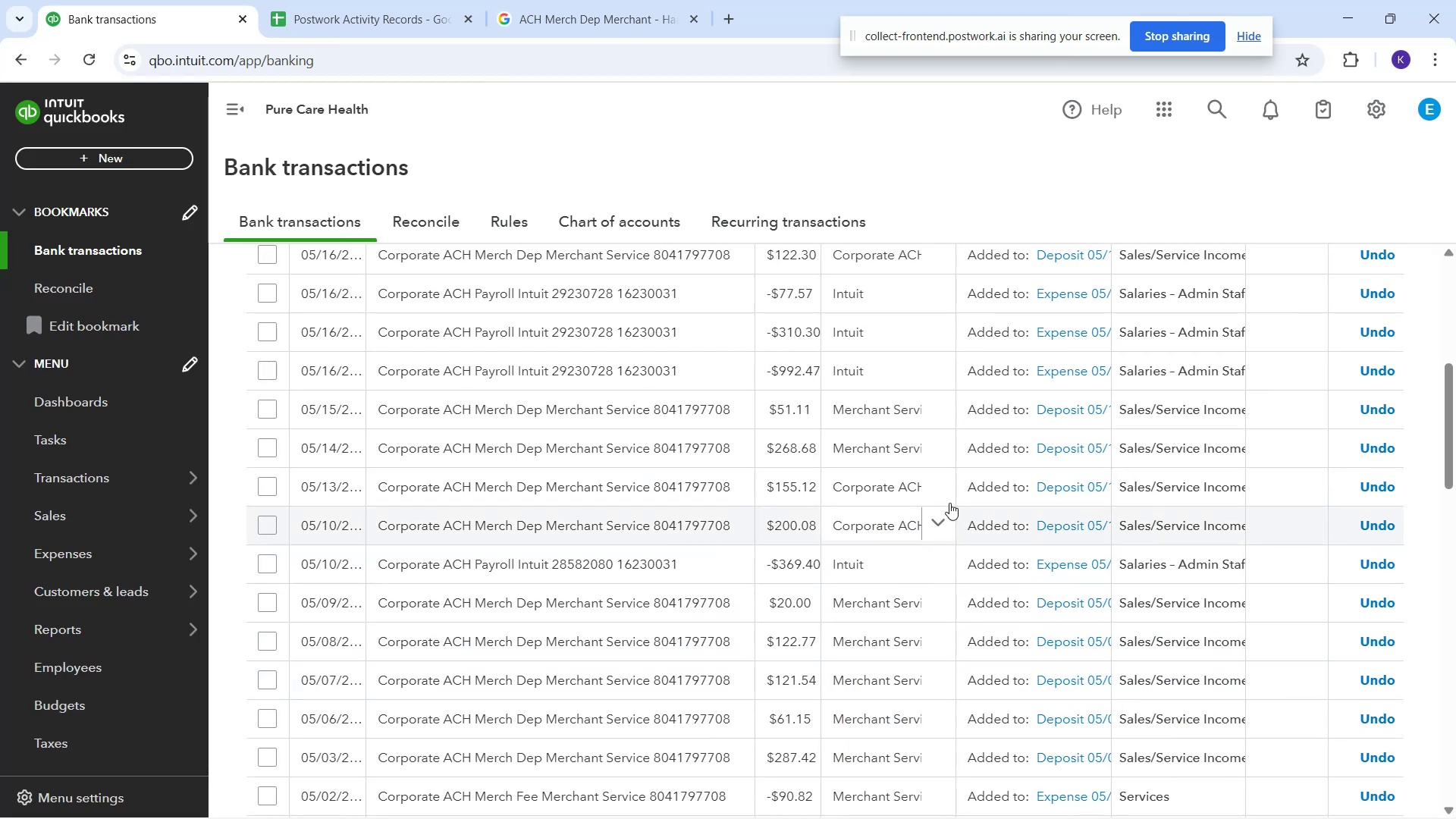 
left_click([941, 494])
 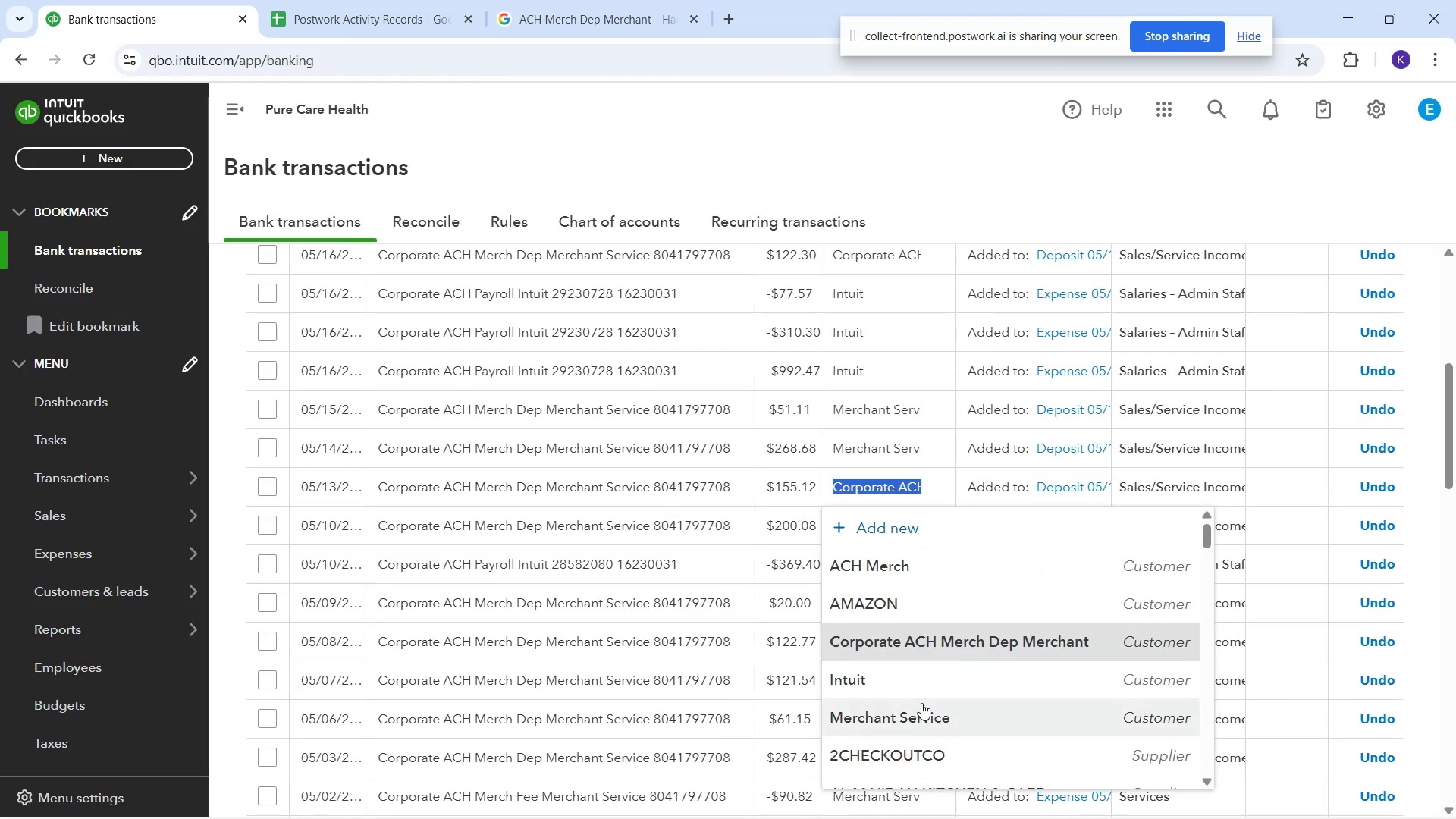 
left_click([921, 703])
 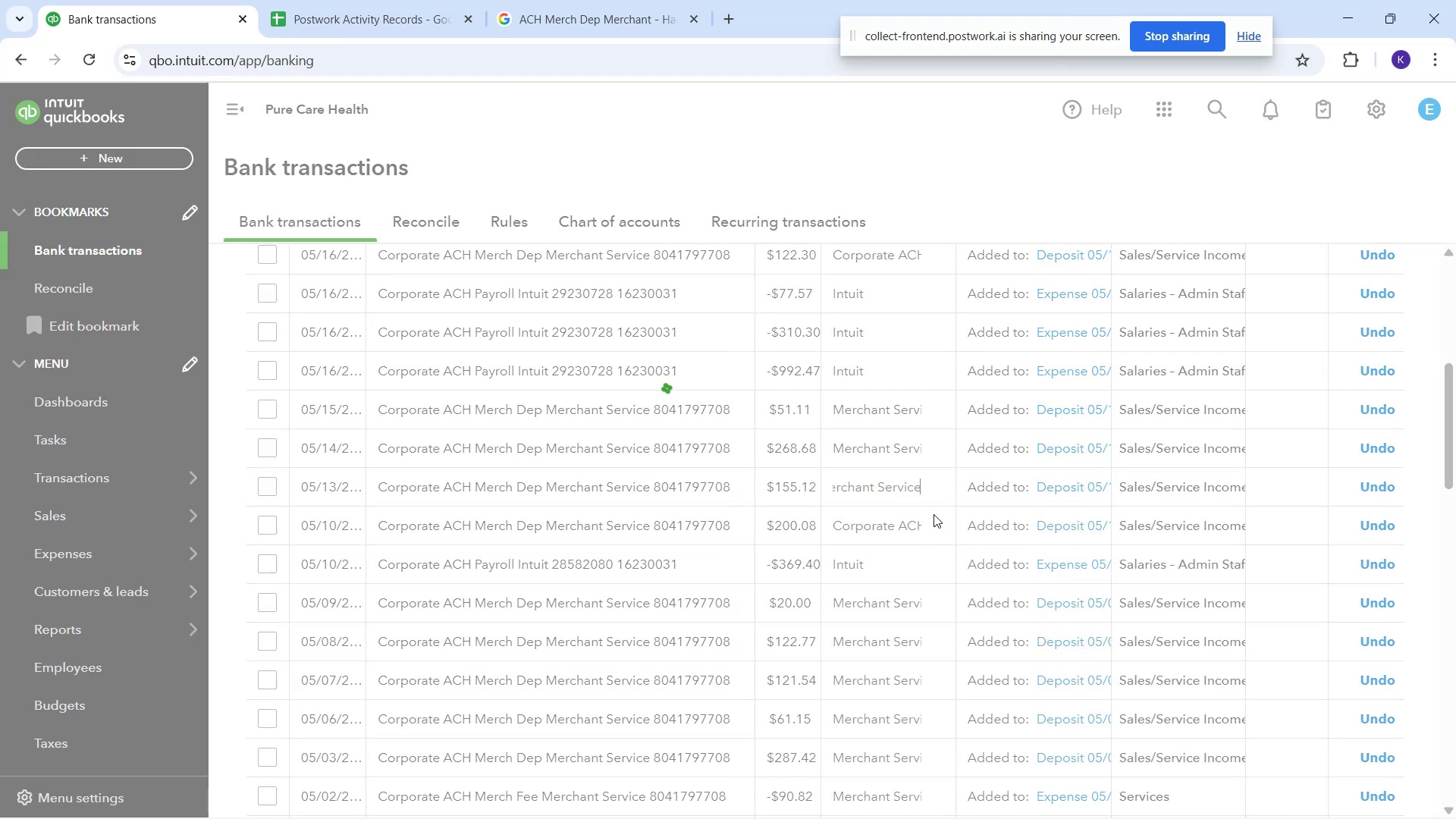 
left_click([933, 527])
 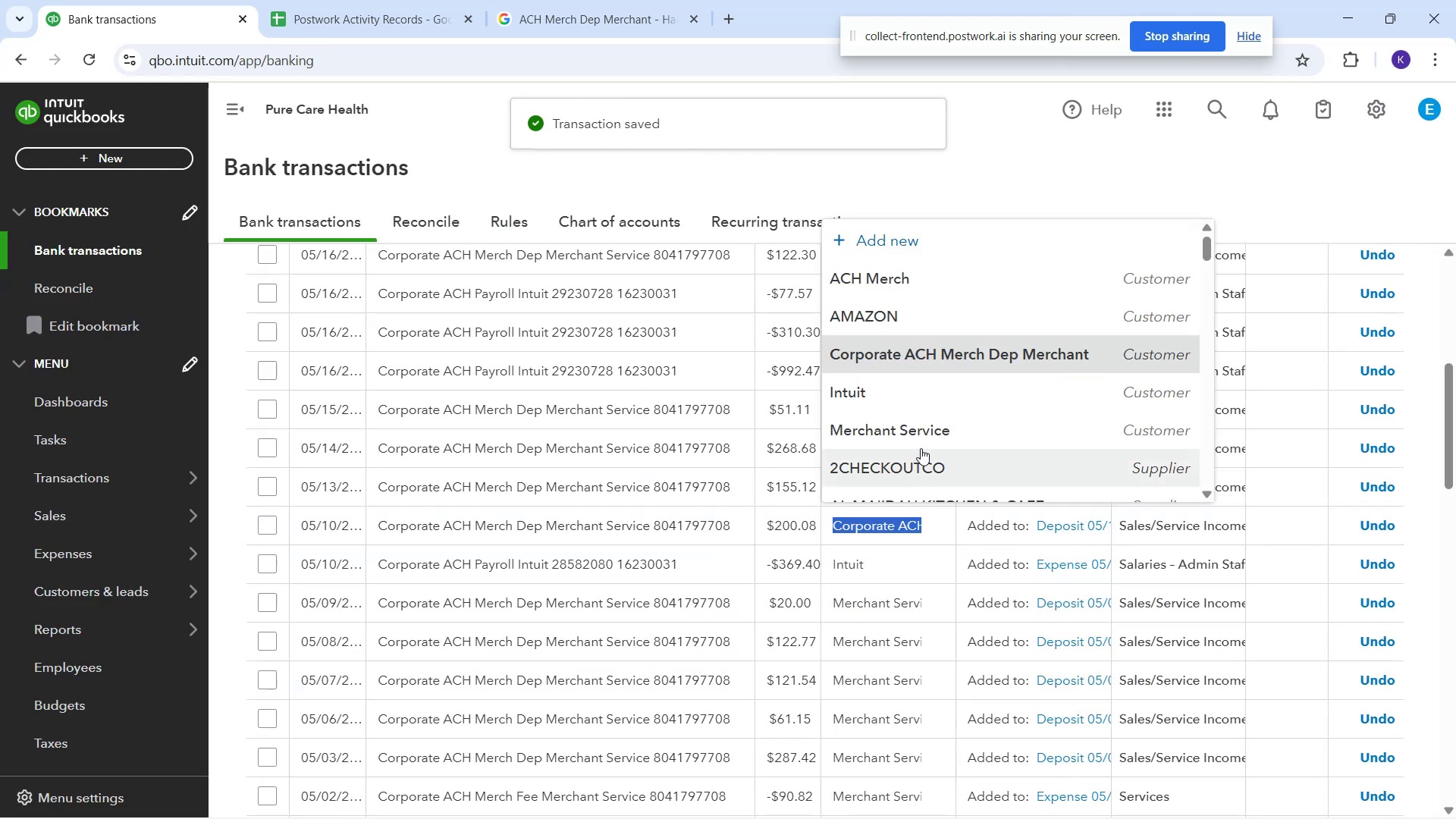 
left_click([927, 435])
 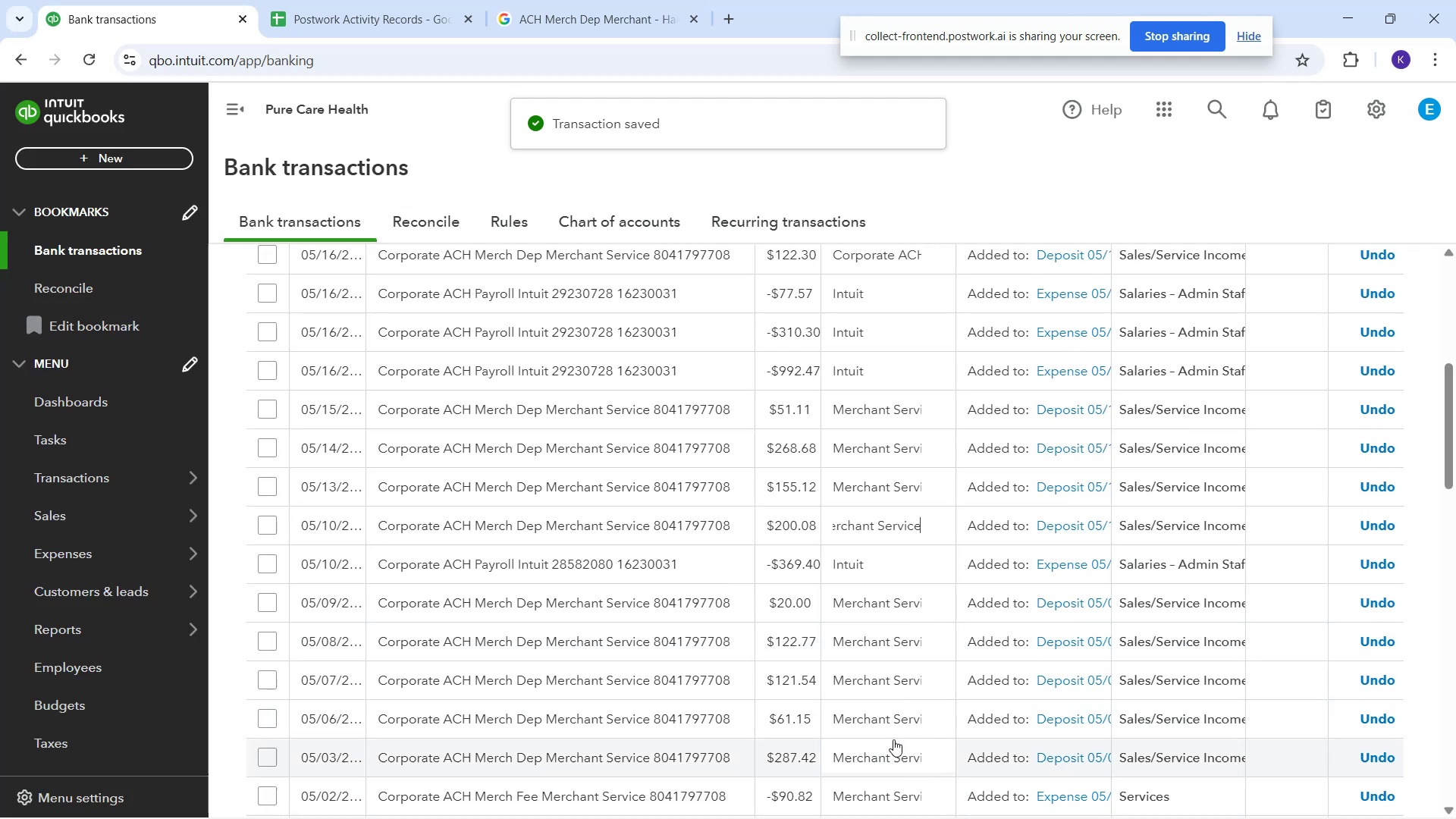 
scroll: coordinate [846, 457], scroll_direction: up, amount: 2.0
 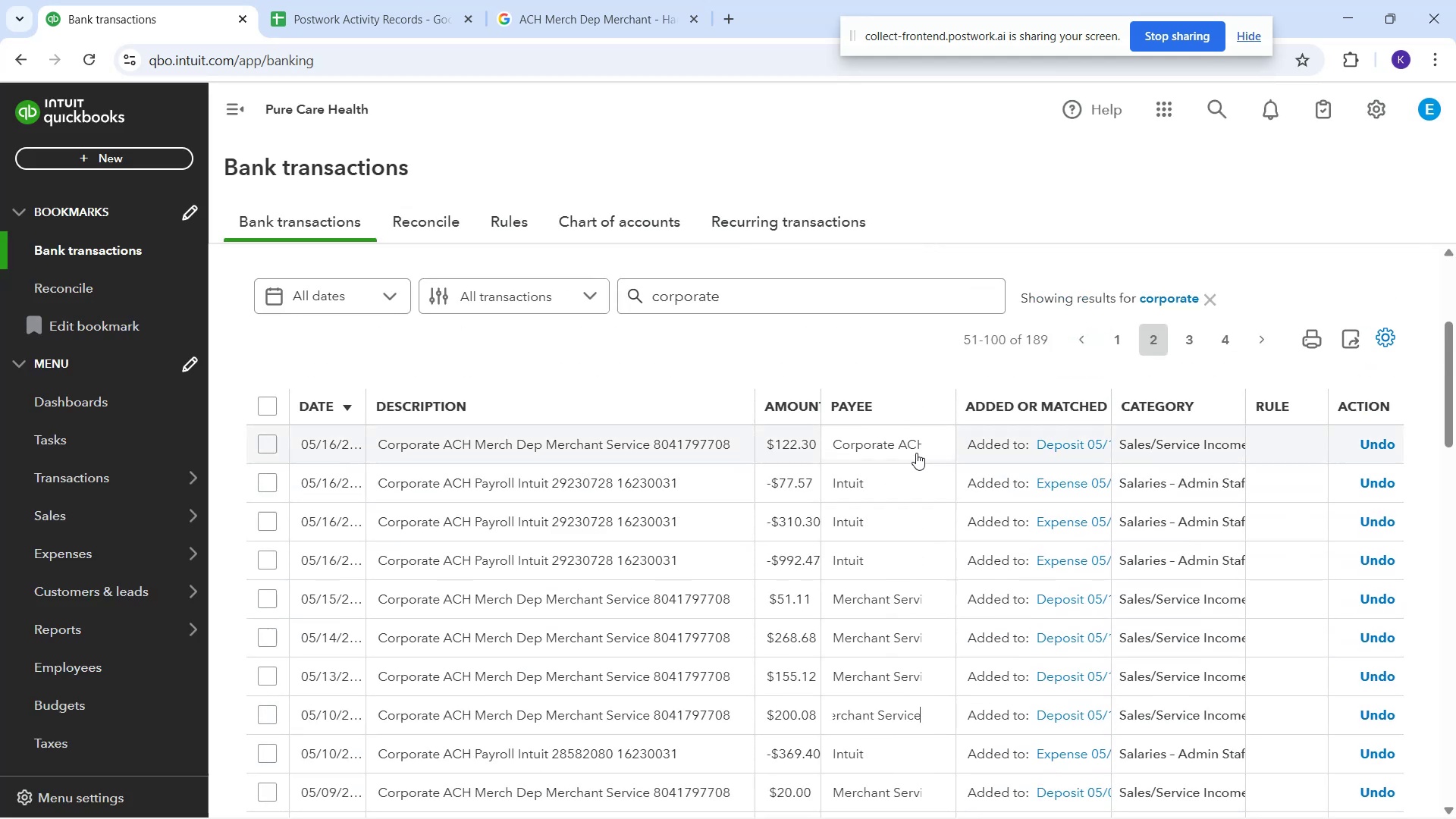 
left_click([934, 450])
 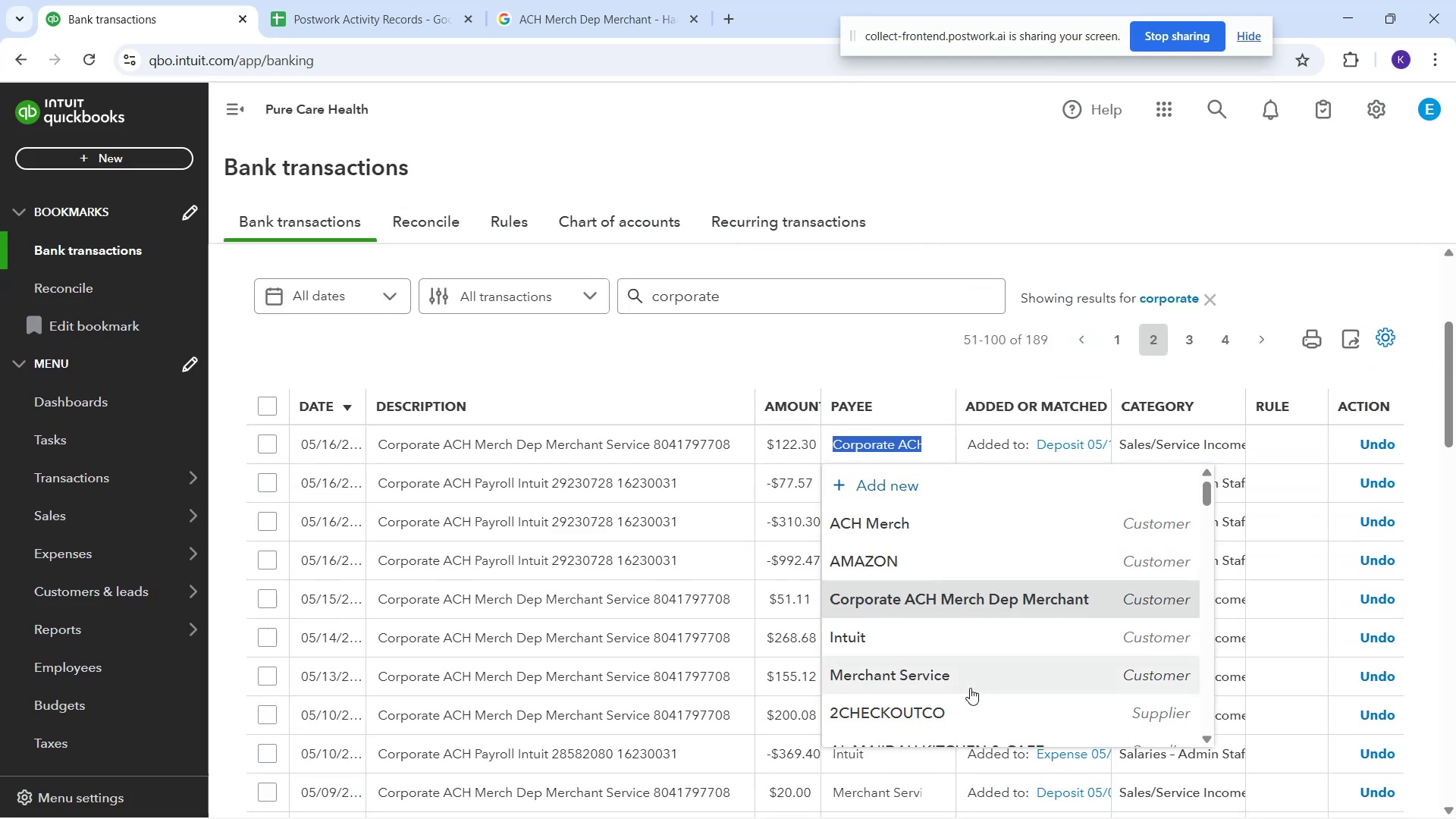 
left_click([968, 680])
 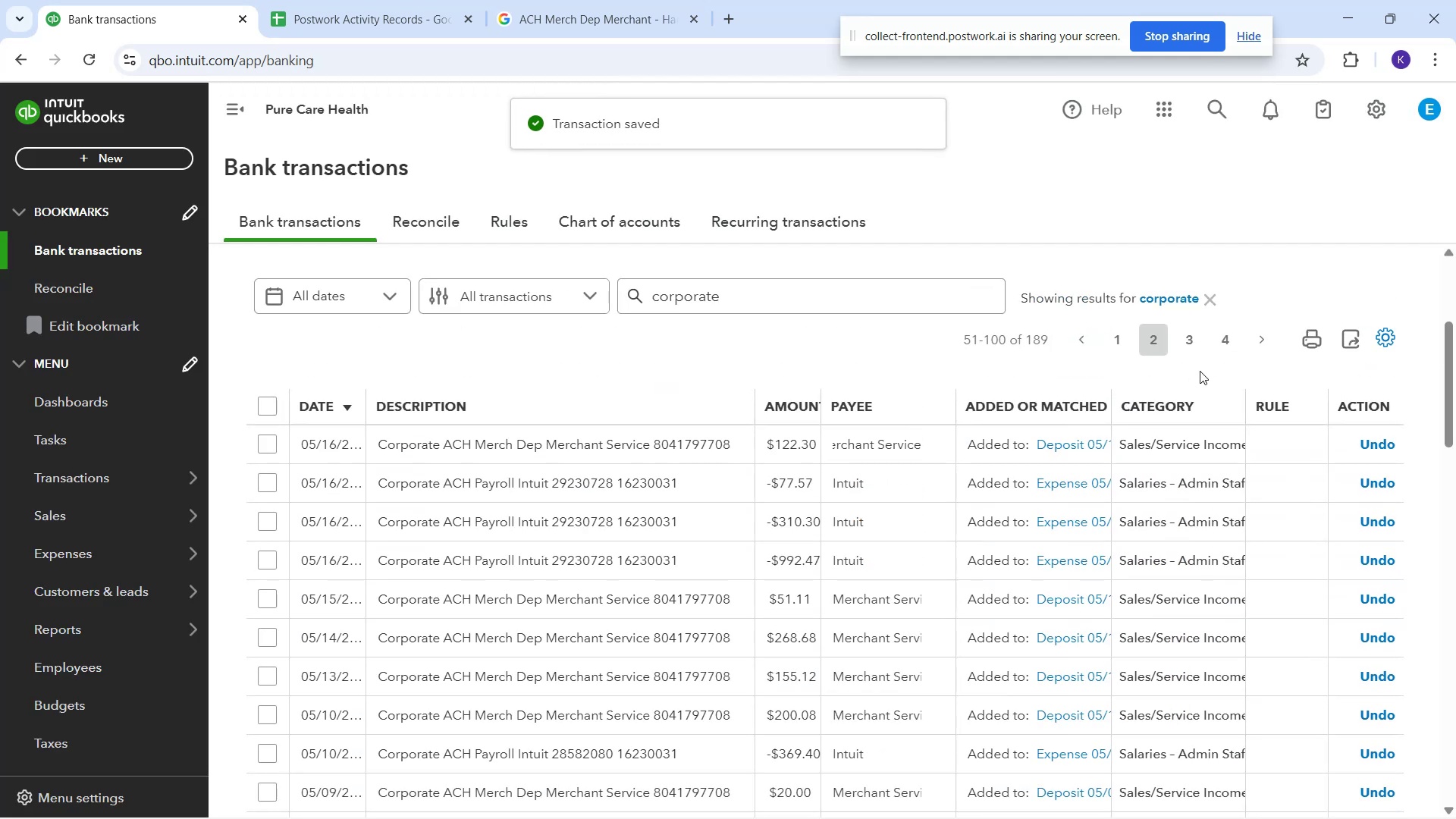 
left_click([1187, 326])
 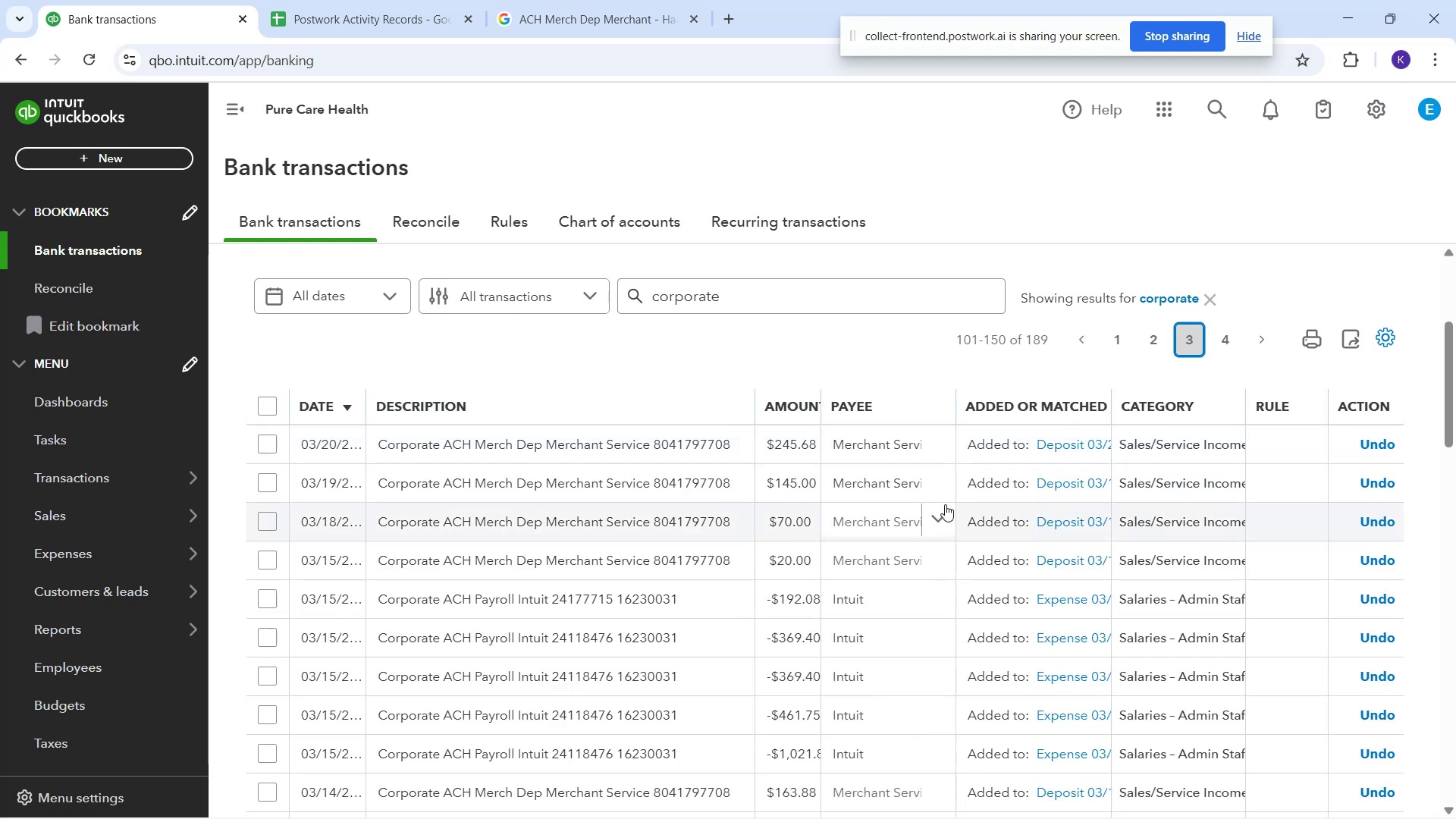 
scroll: coordinate [940, 643], scroll_direction: down, amount: 10.0
 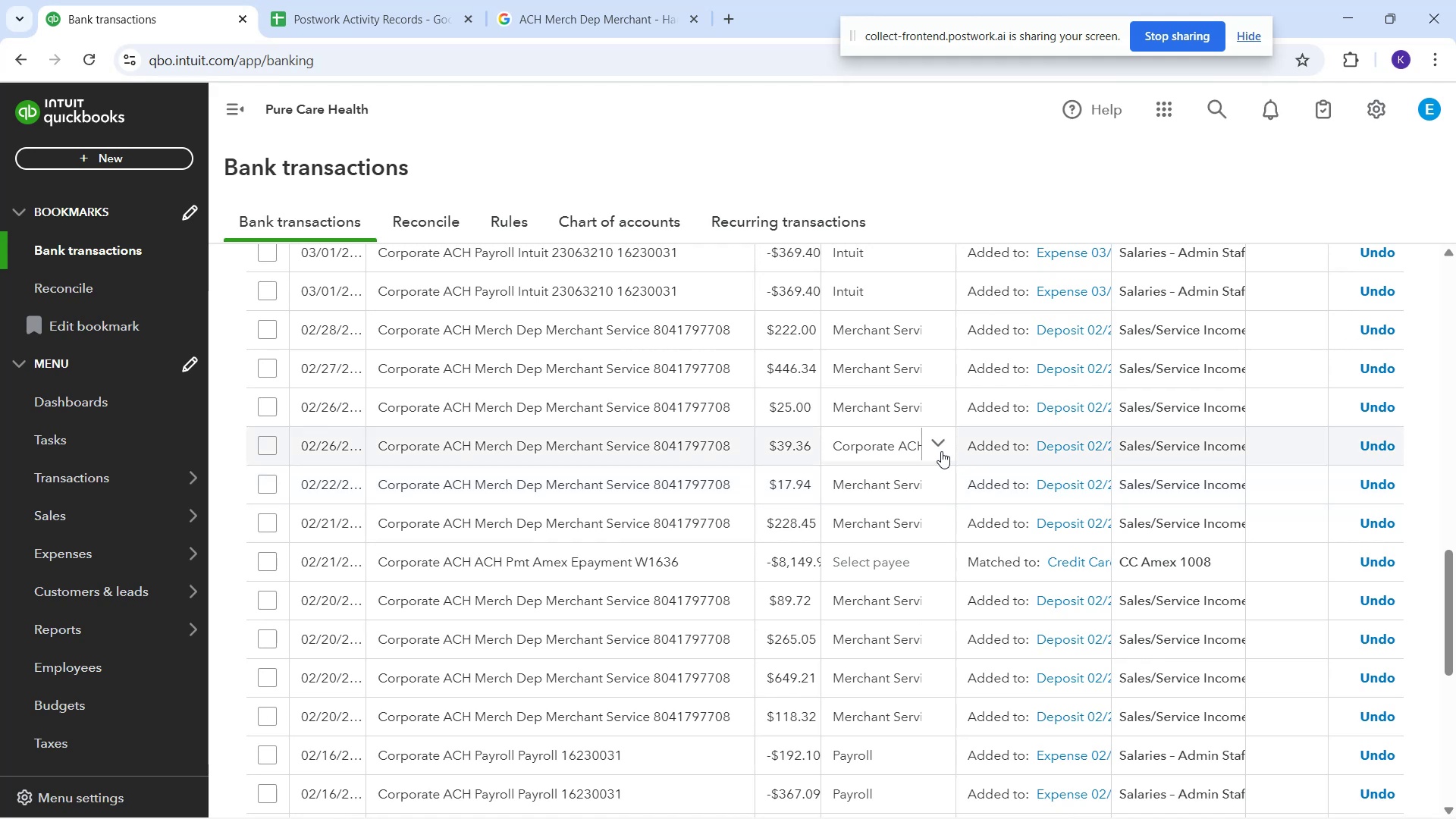 
left_click([942, 469])
 